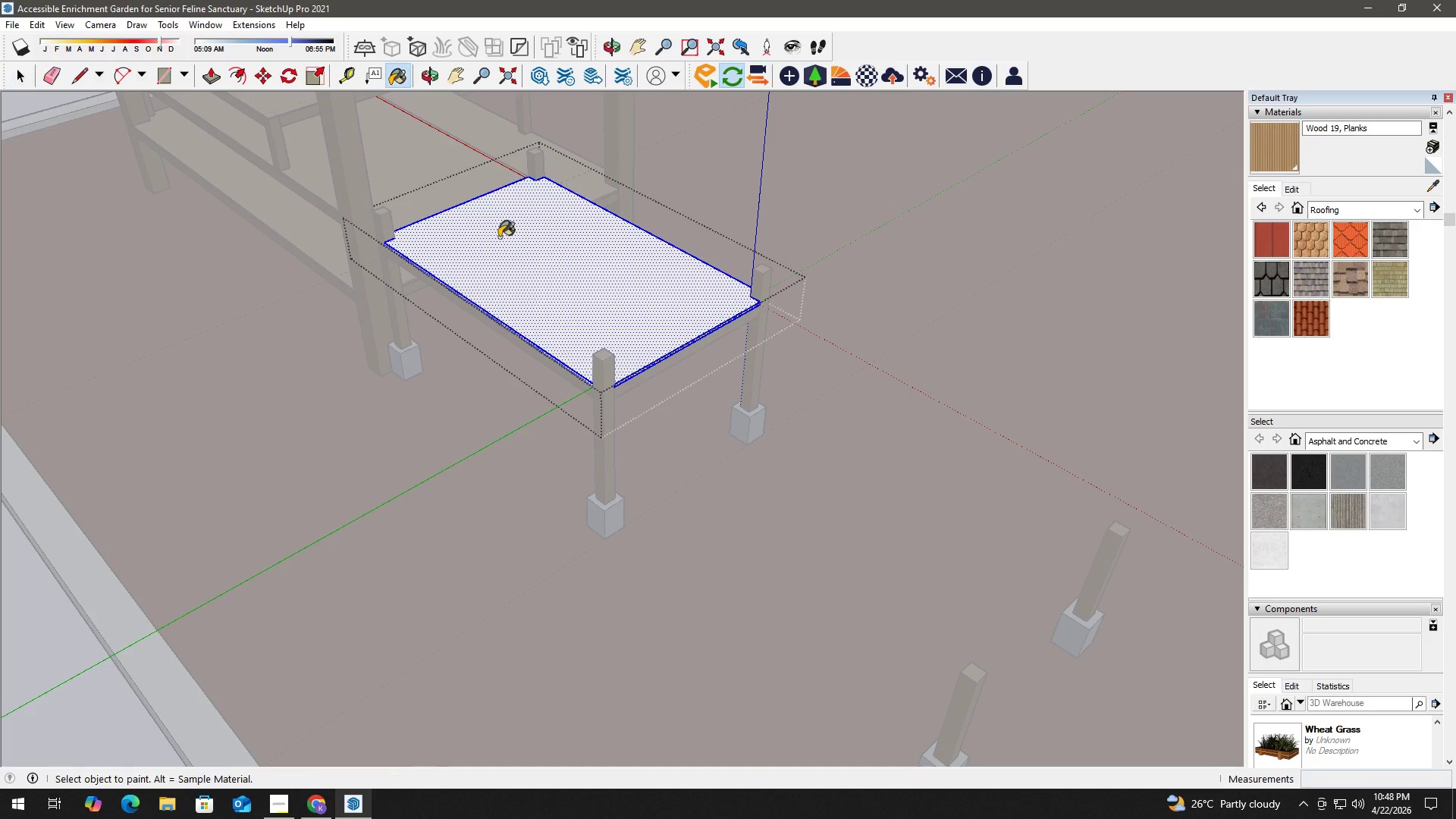 
triple_click([499, 237])
 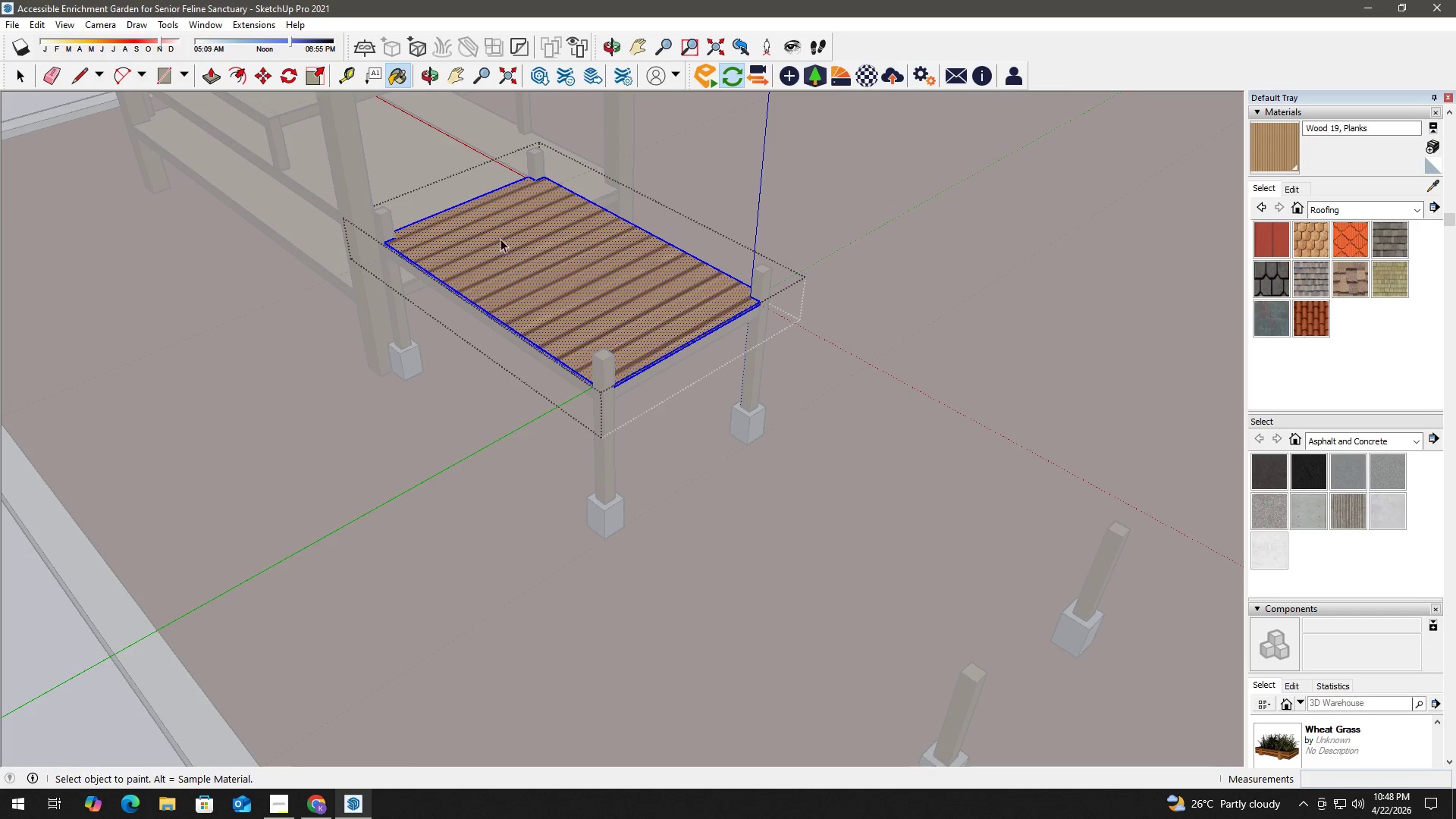 
key(Space)
 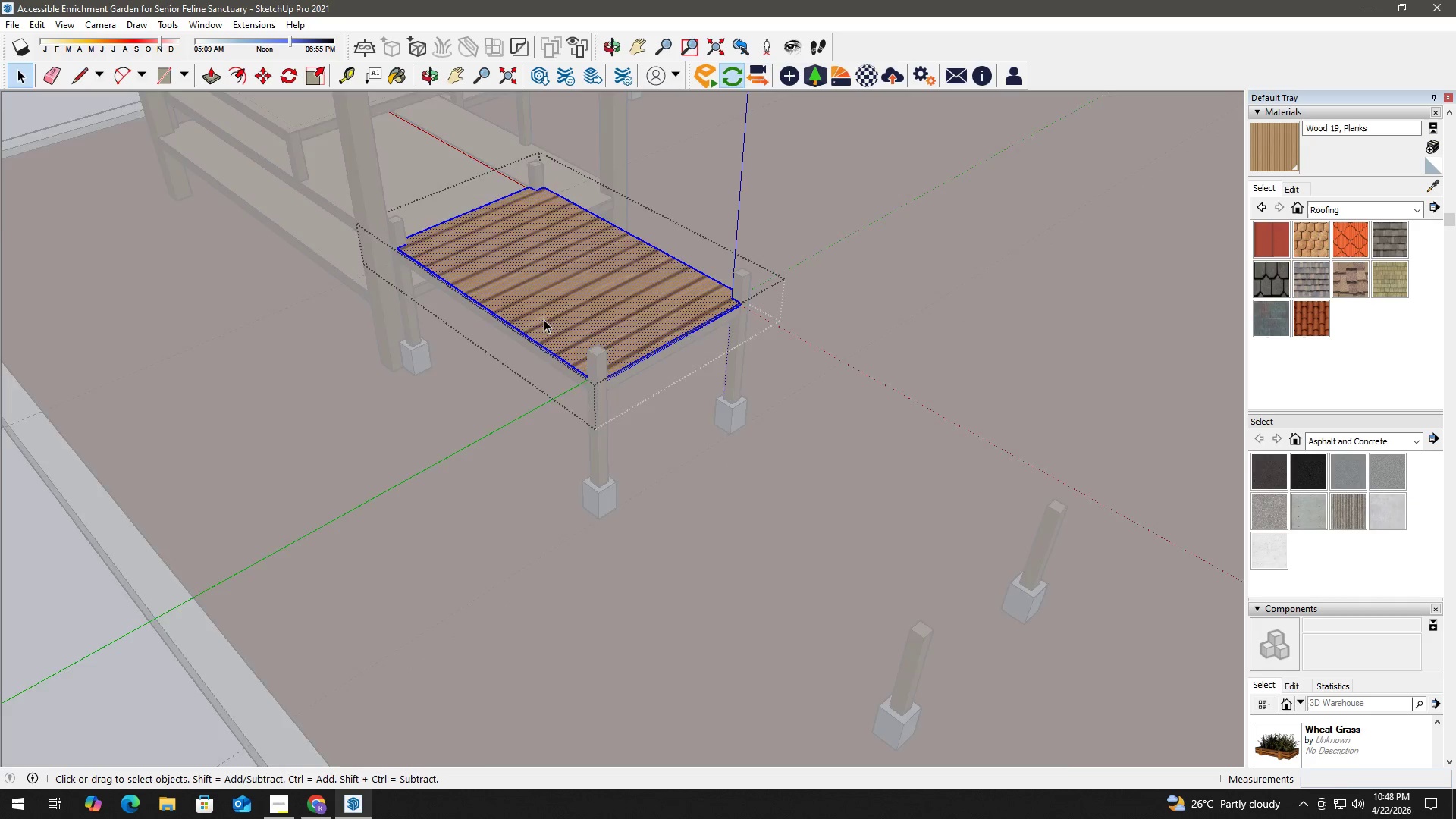 
key(Escape)
 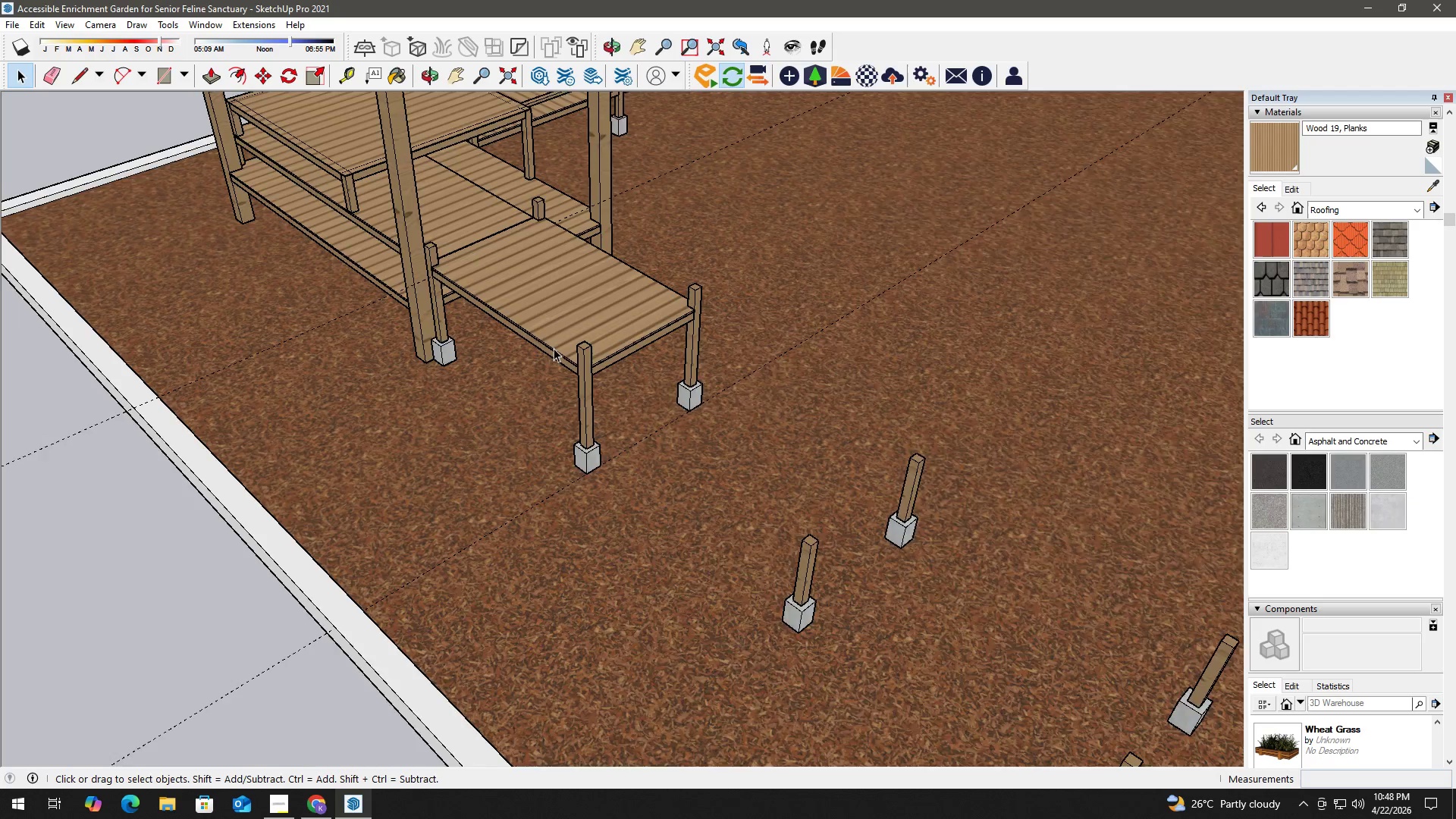 
key(Escape)
 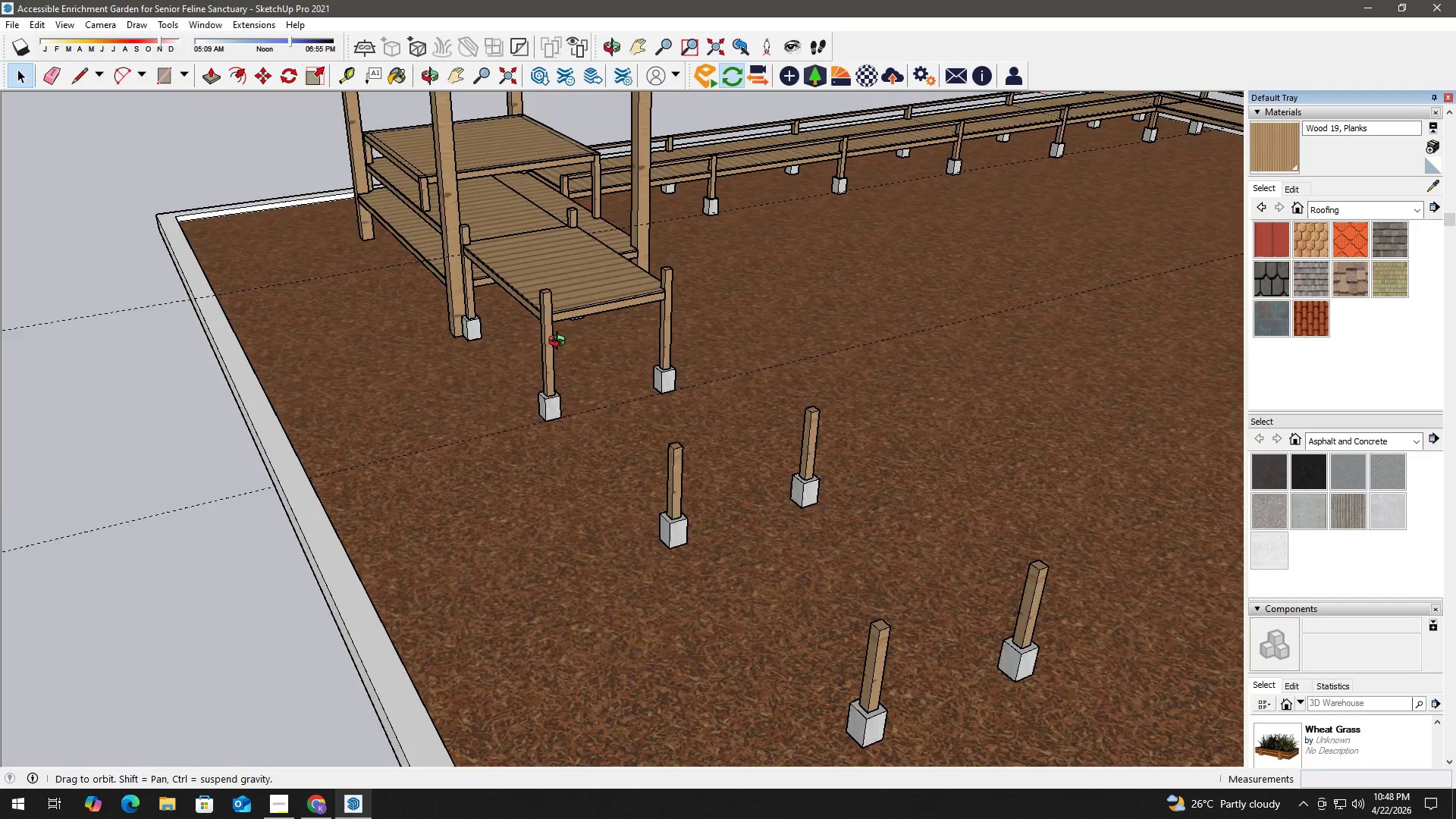 
scroll: coordinate [557, 342], scroll_direction: down, amount: 8.0
 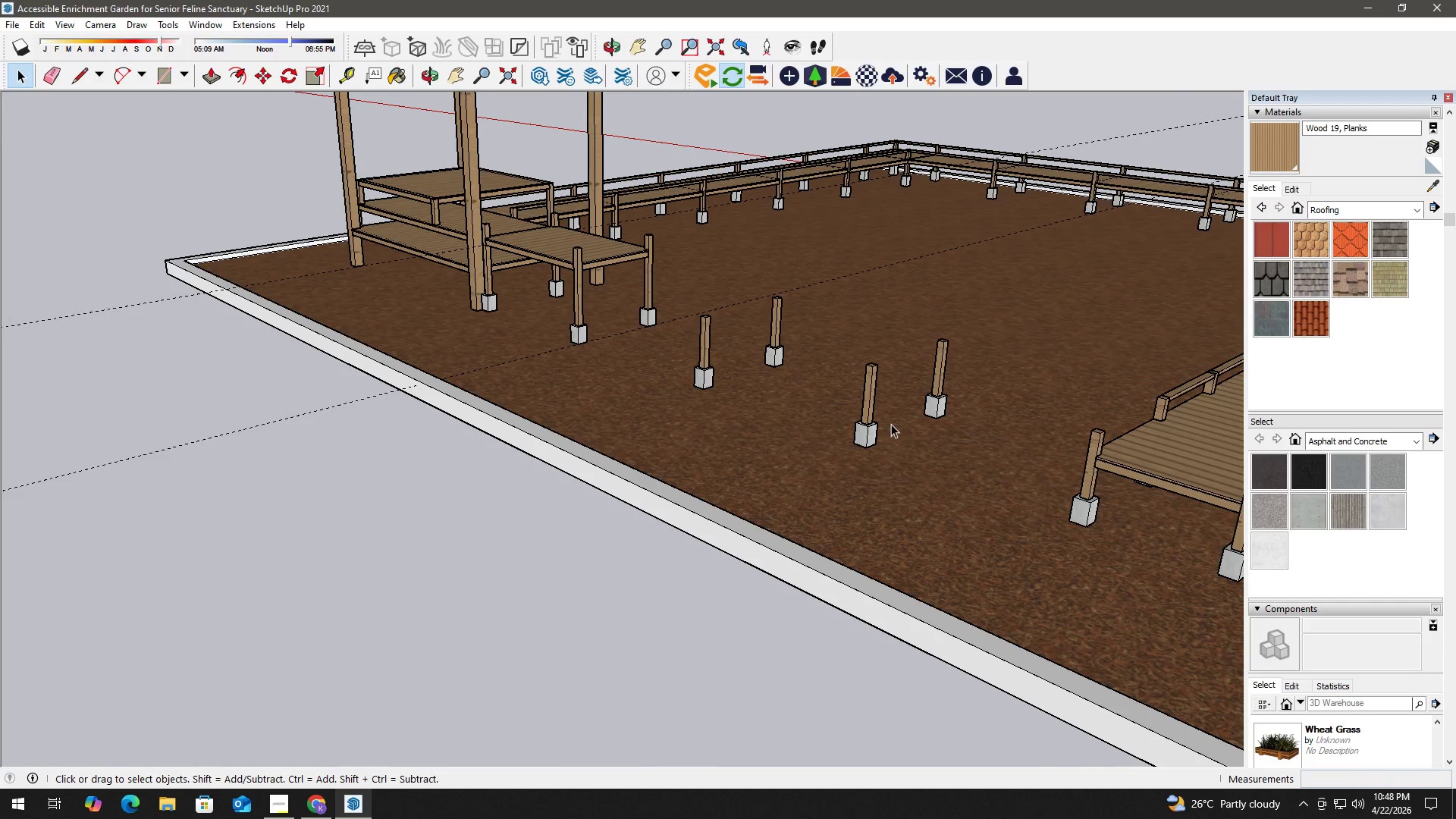 
key(H)
 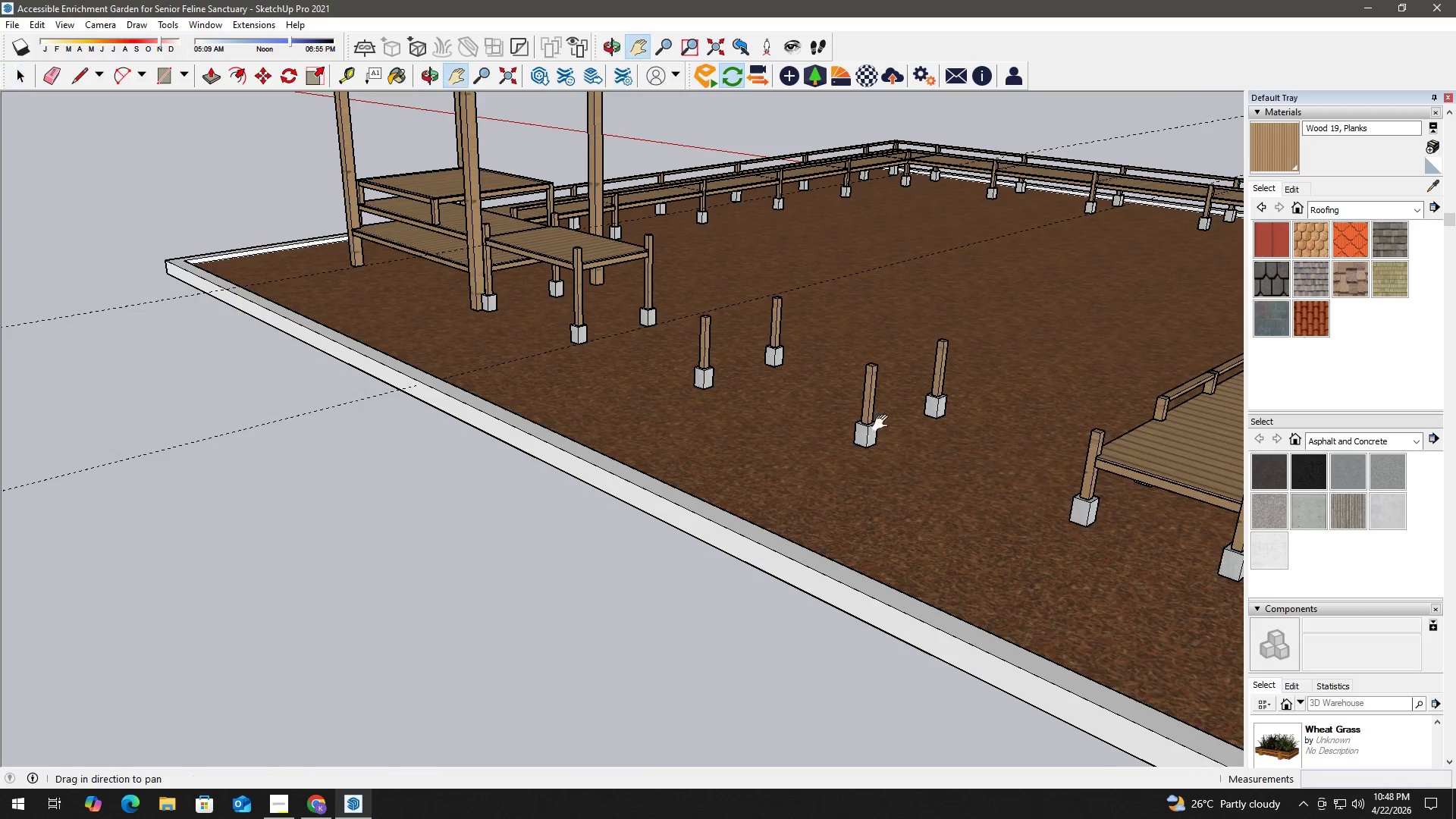 
left_click_drag(start_coordinate=[924, 425], to_coordinate=[828, 419])
 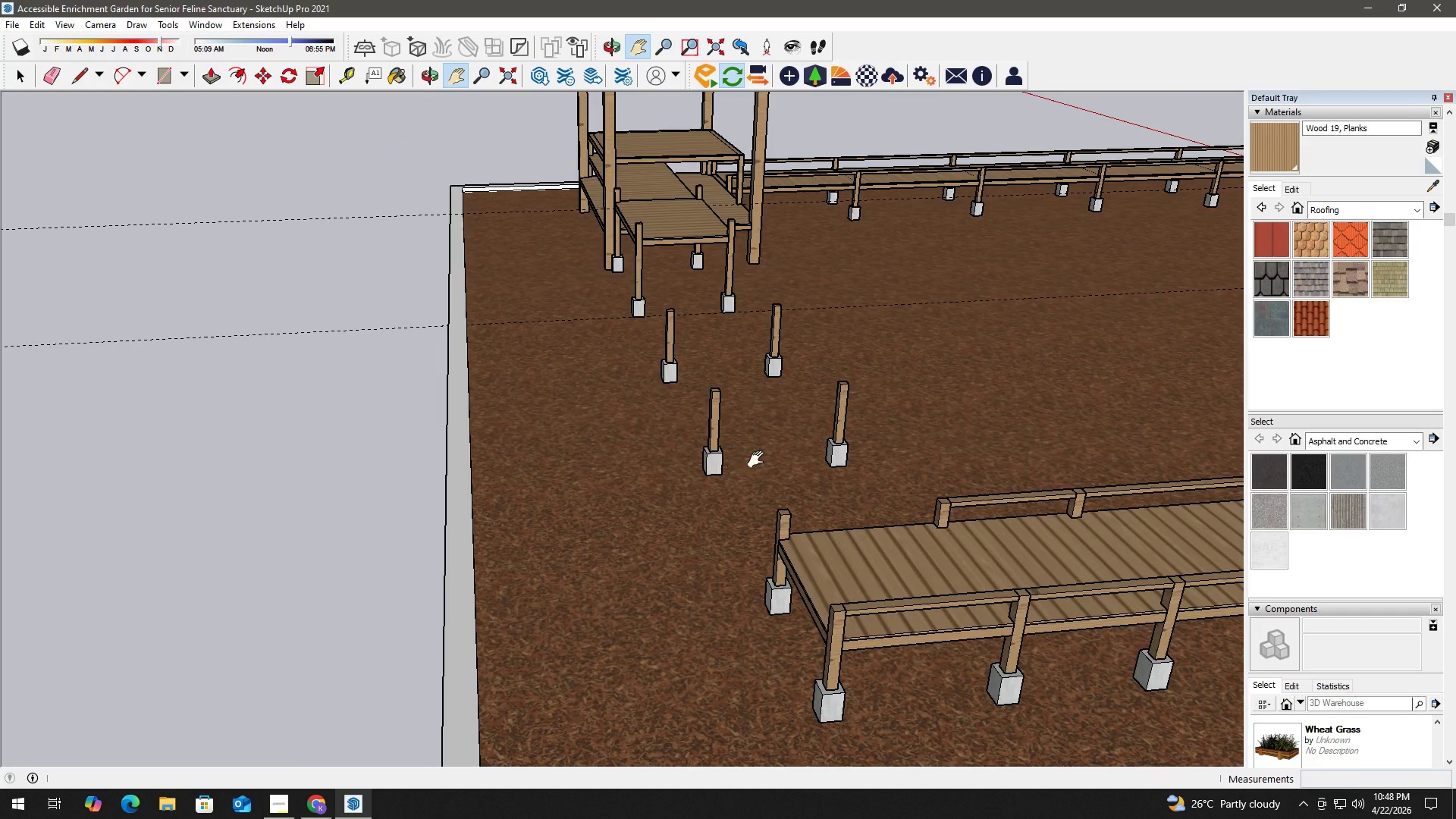 
scroll: coordinate [942, 540], scroll_direction: up, amount: 8.0
 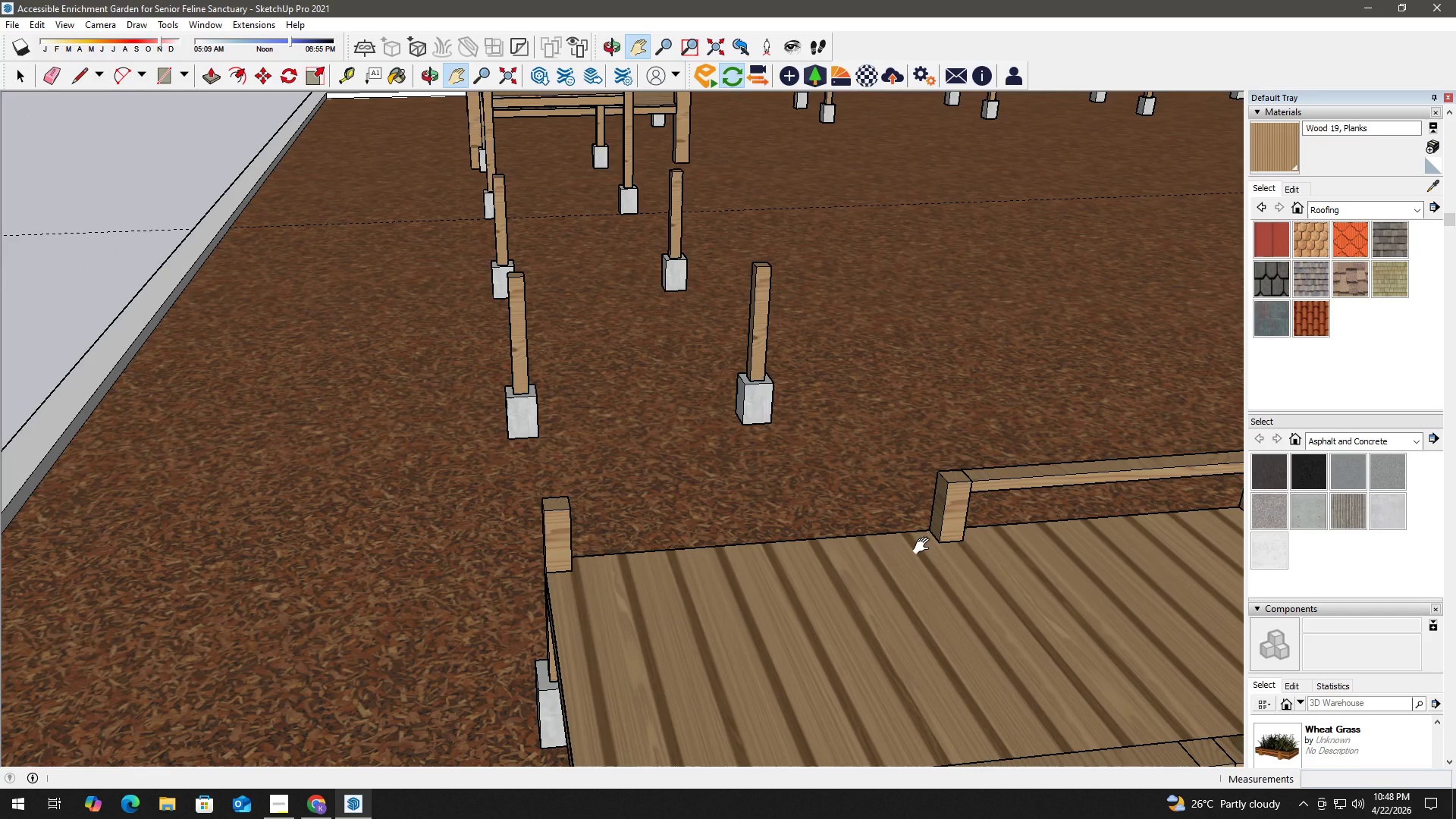 
key(L)
 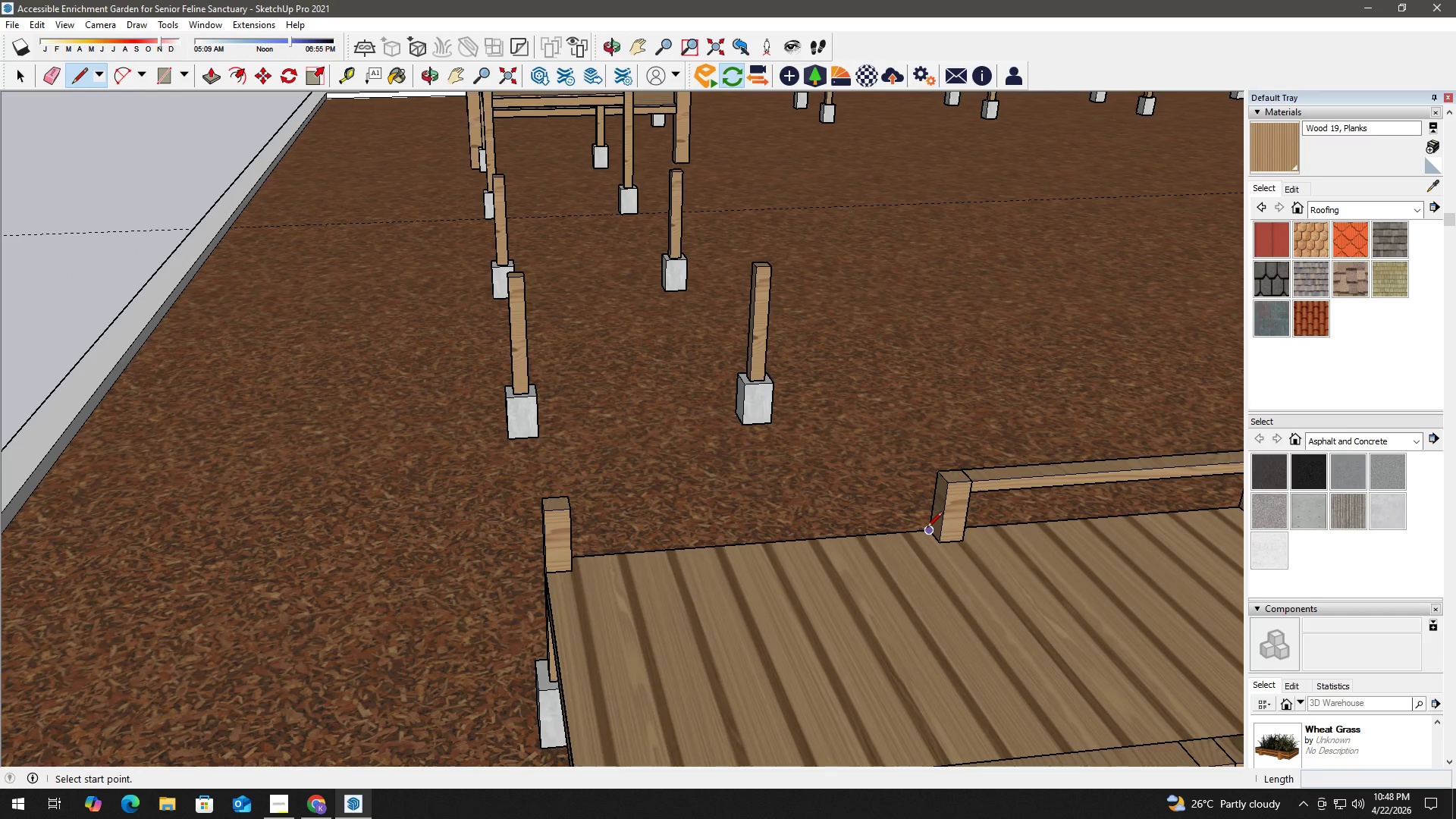 
left_click([927, 529])
 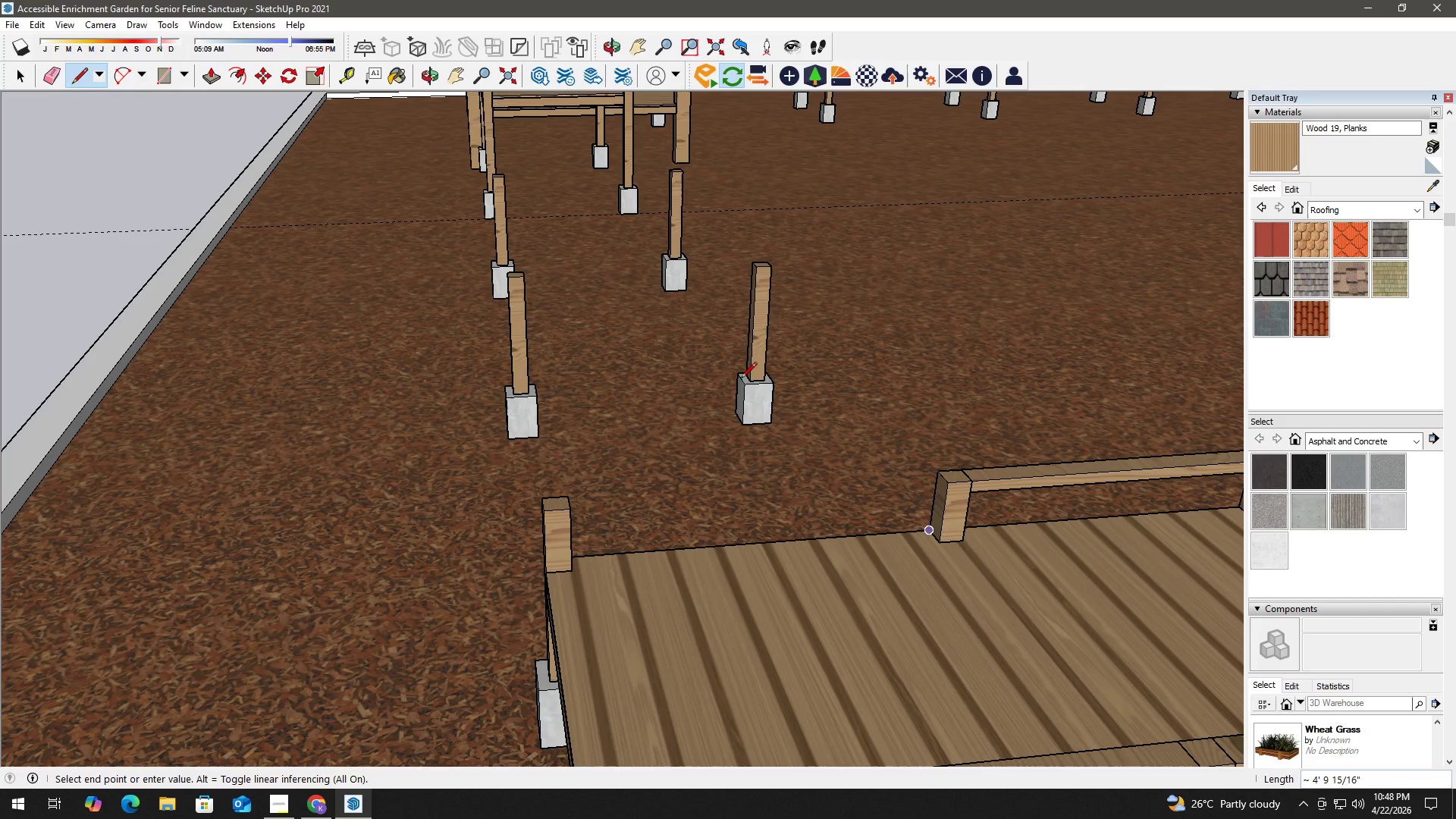 
hold_key(key=ShiftLeft, duration=0.39)
 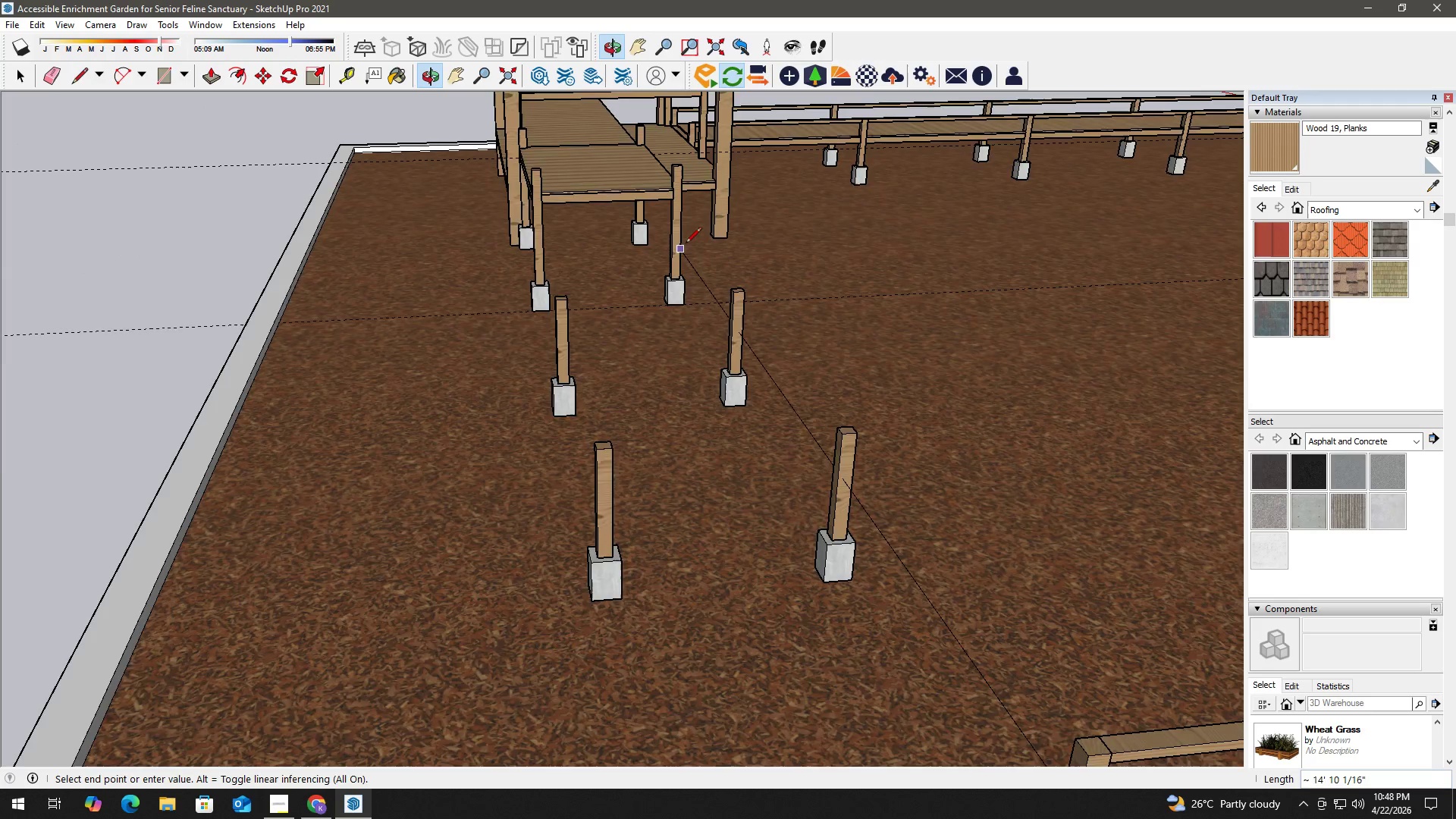 
scroll: coordinate [664, 177], scroll_direction: up, amount: 6.0
 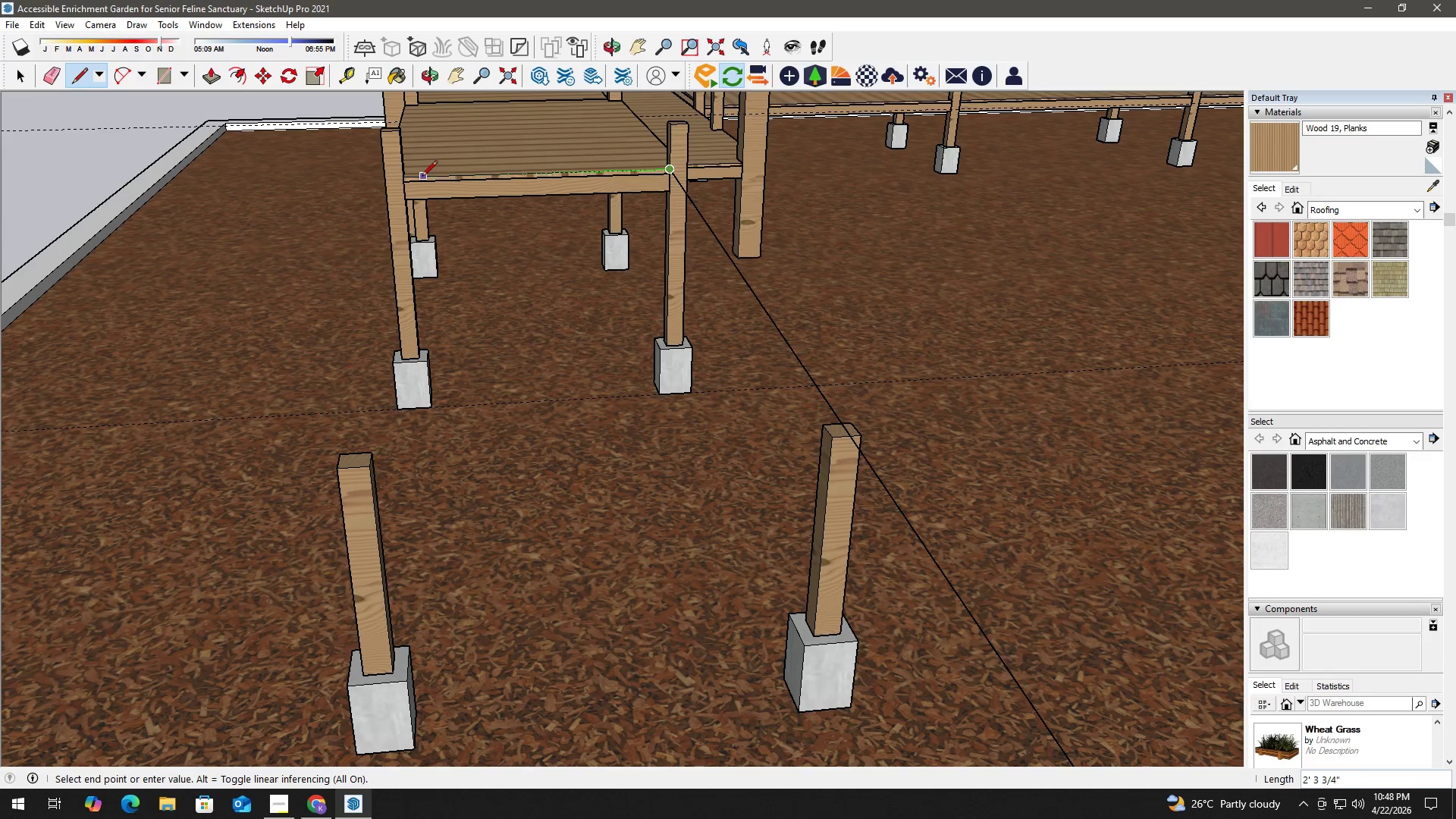 
left_click([406, 177])
 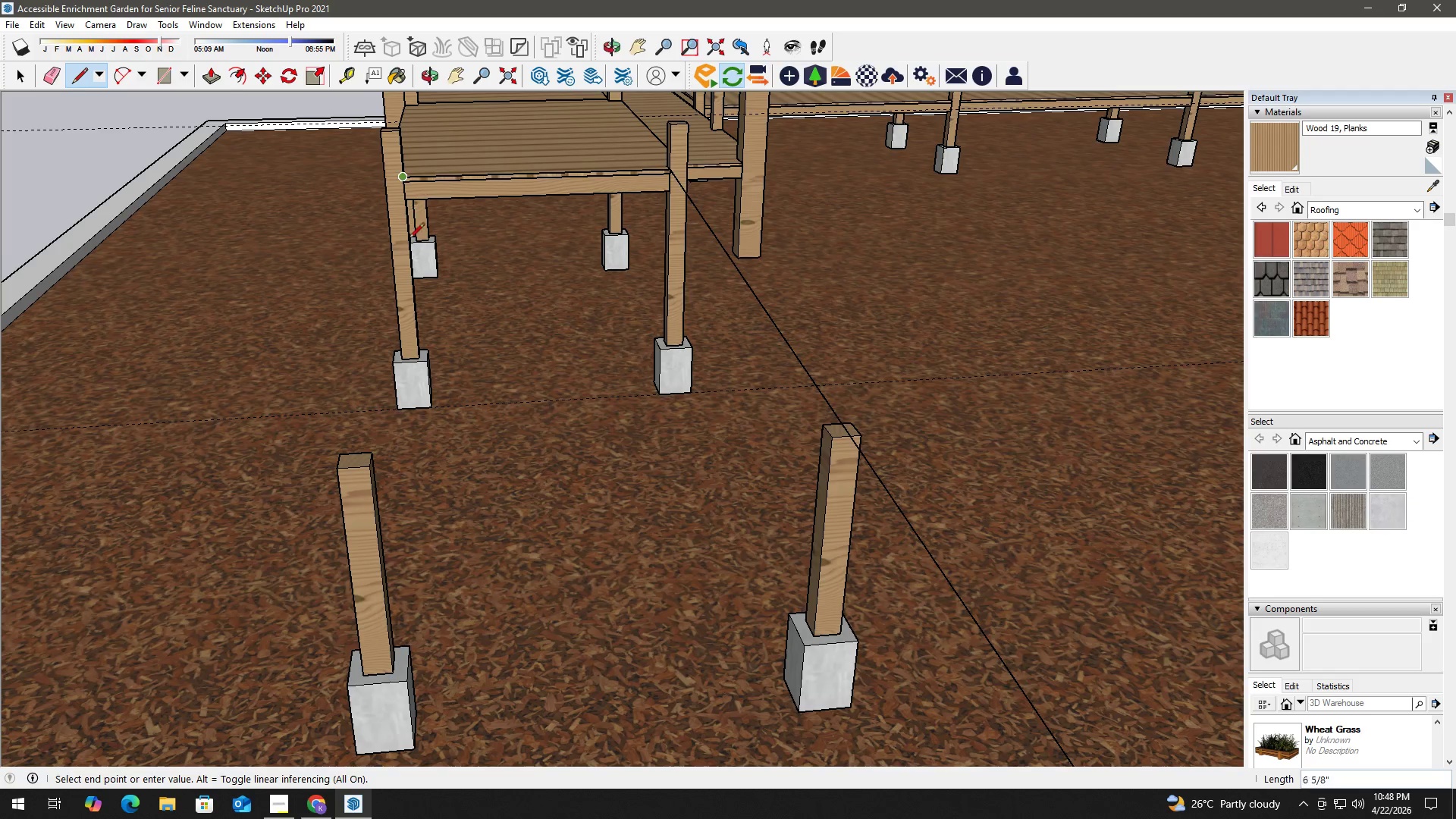 
scroll: coordinate [432, 392], scroll_direction: down, amount: 7.0
 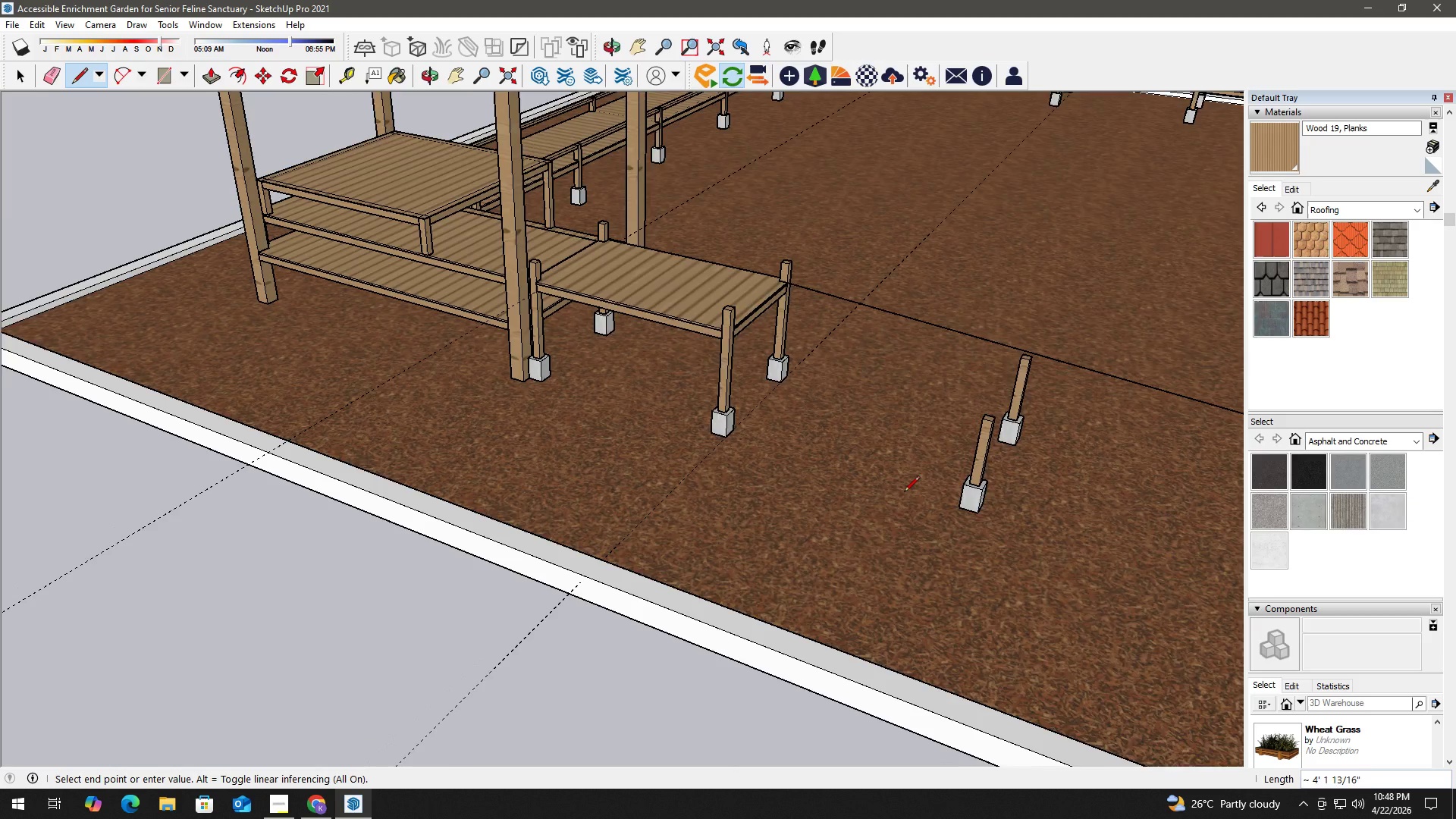 
hold_key(key=ShiftLeft, duration=0.42)
 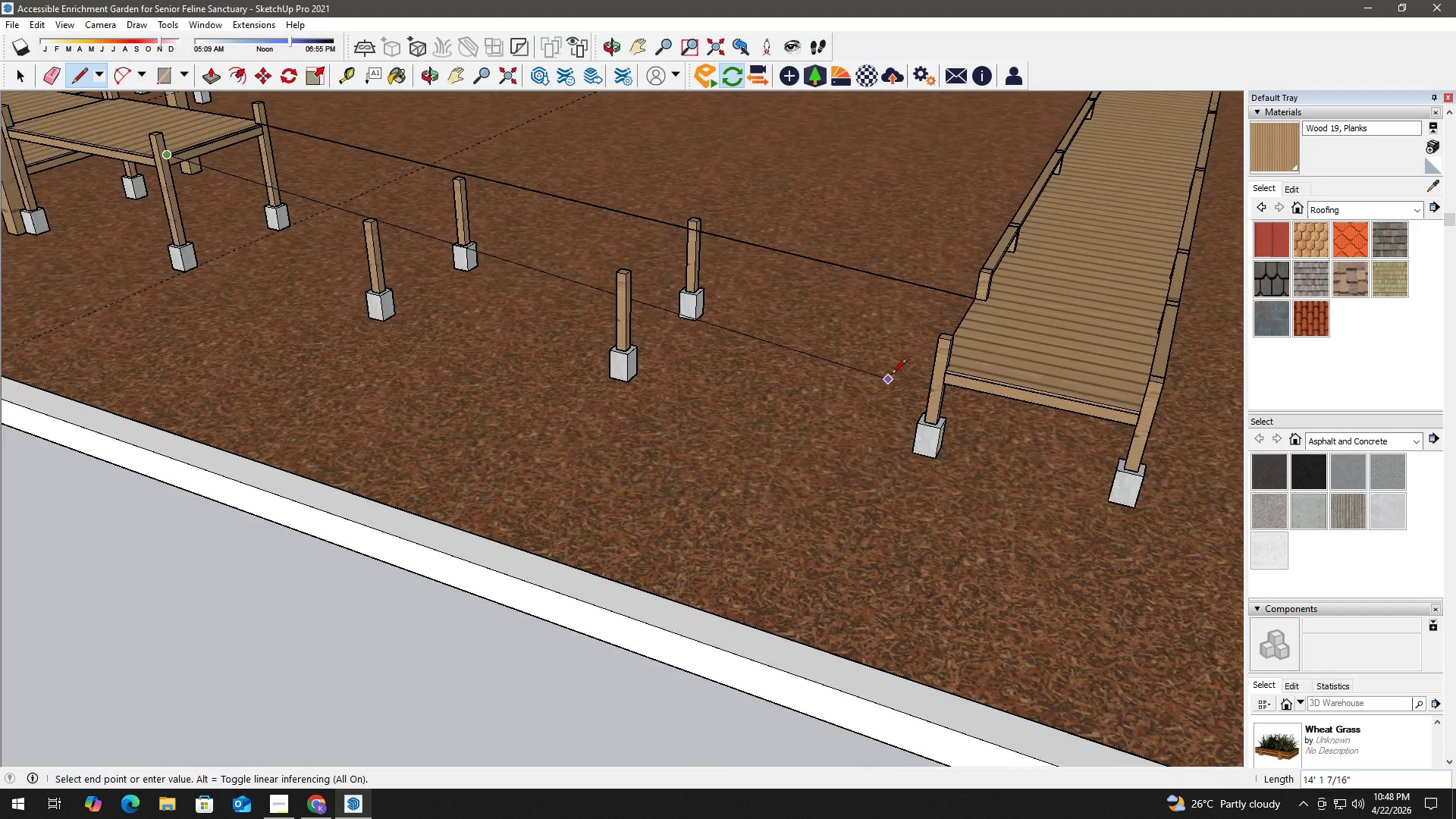 
scroll: coordinate [978, 363], scroll_direction: up, amount: 3.0
 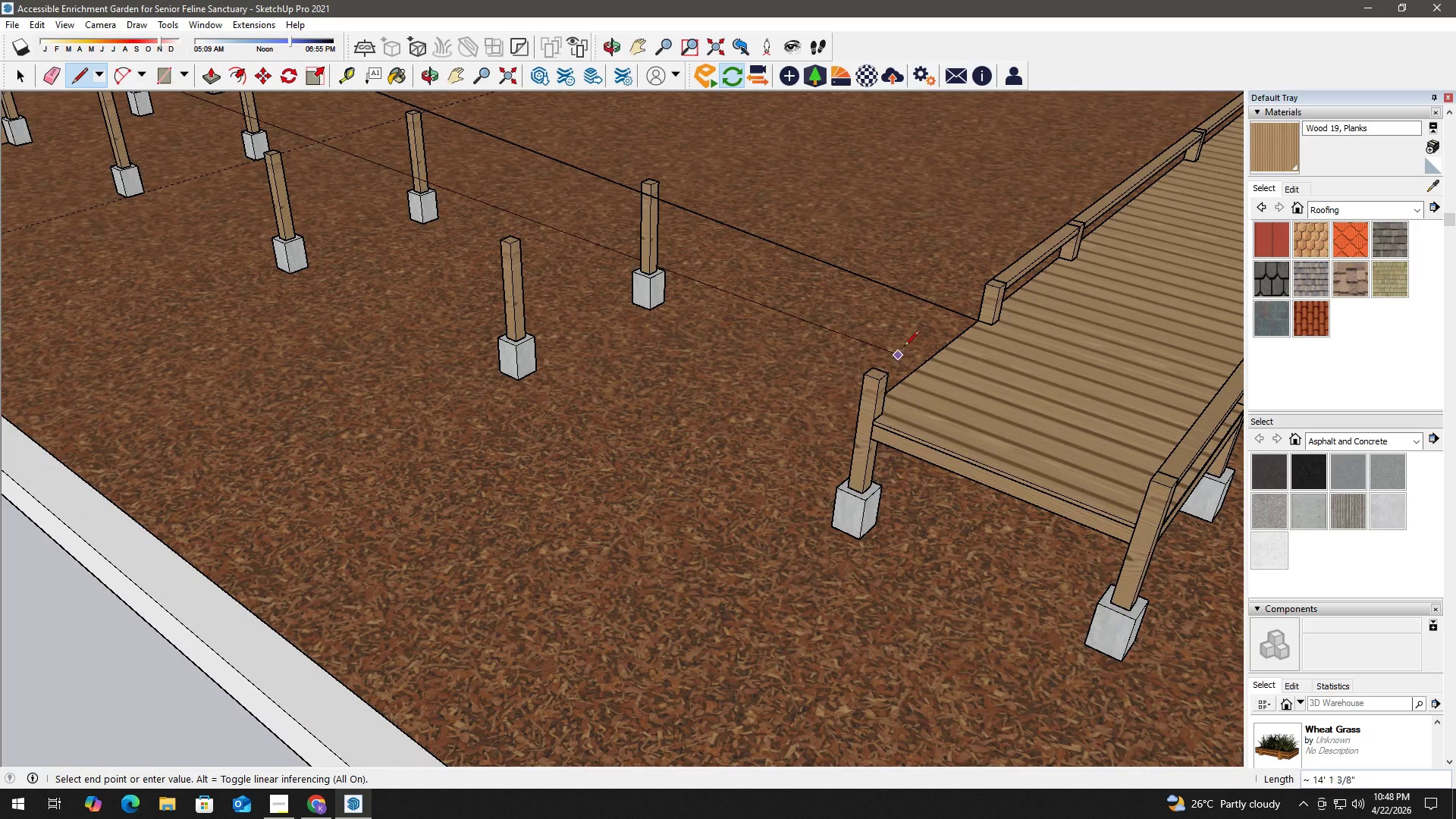 
key(Space)
 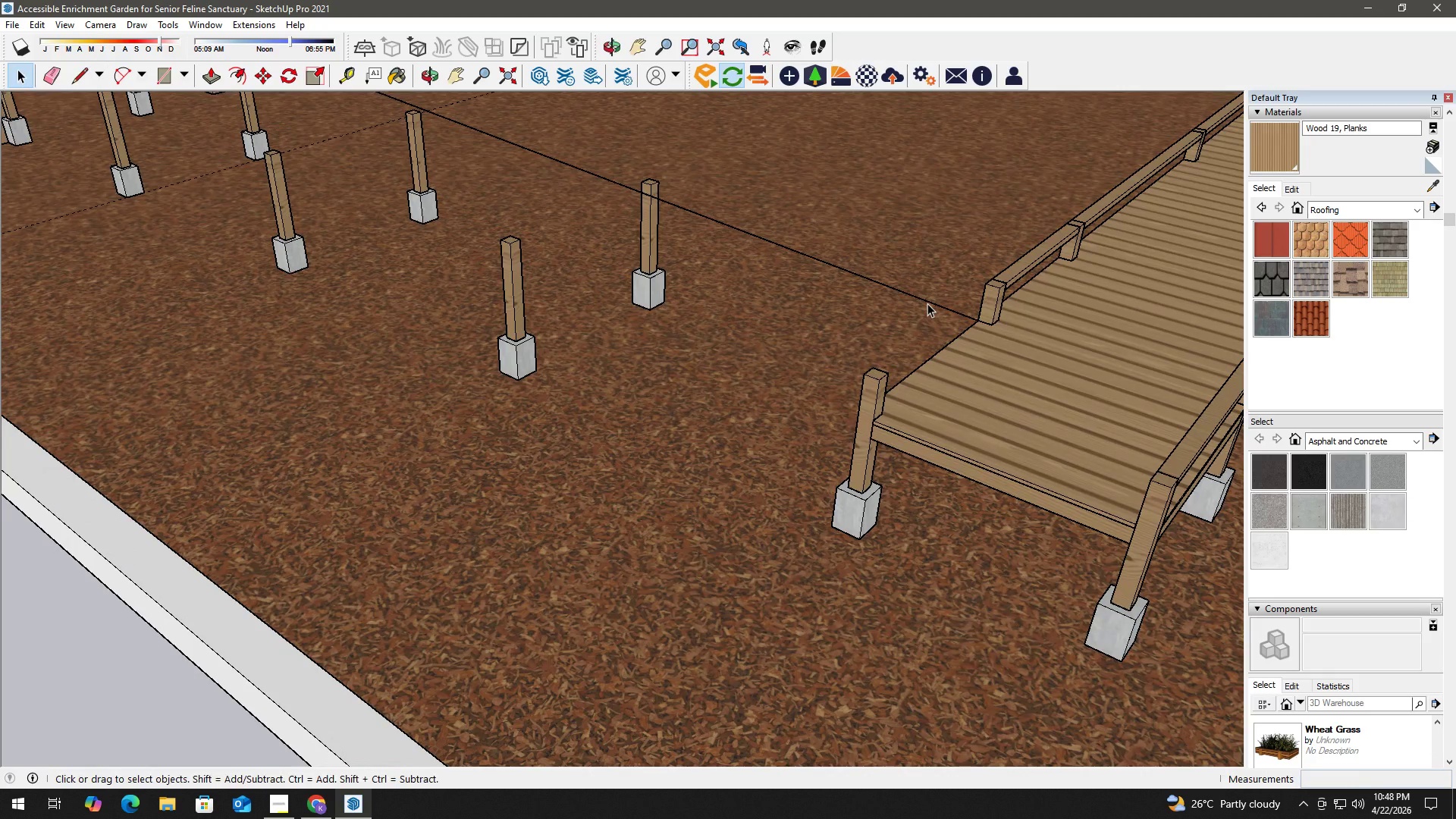 
key(E)
 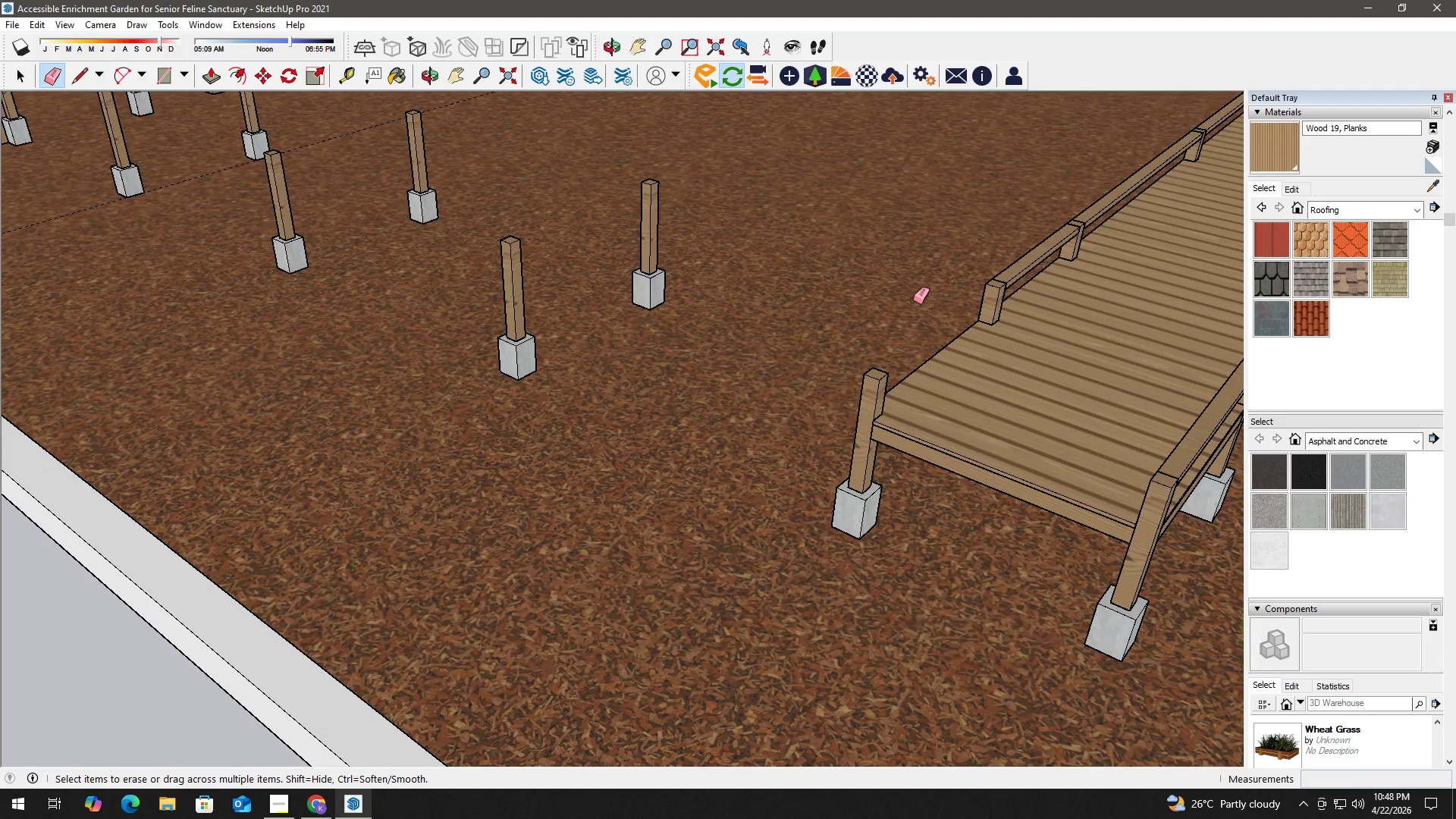 
key(Space)
 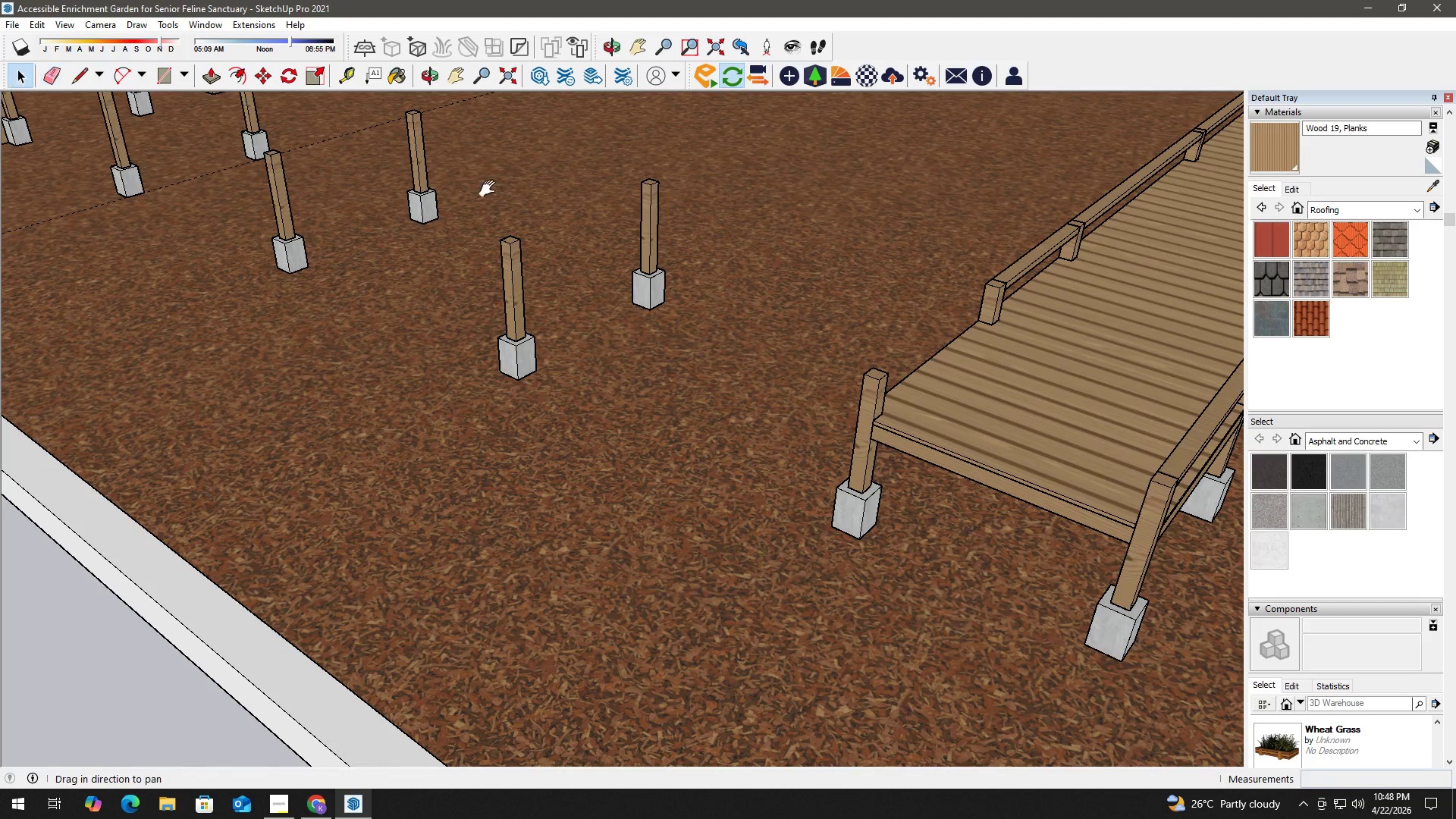 
key(H)
 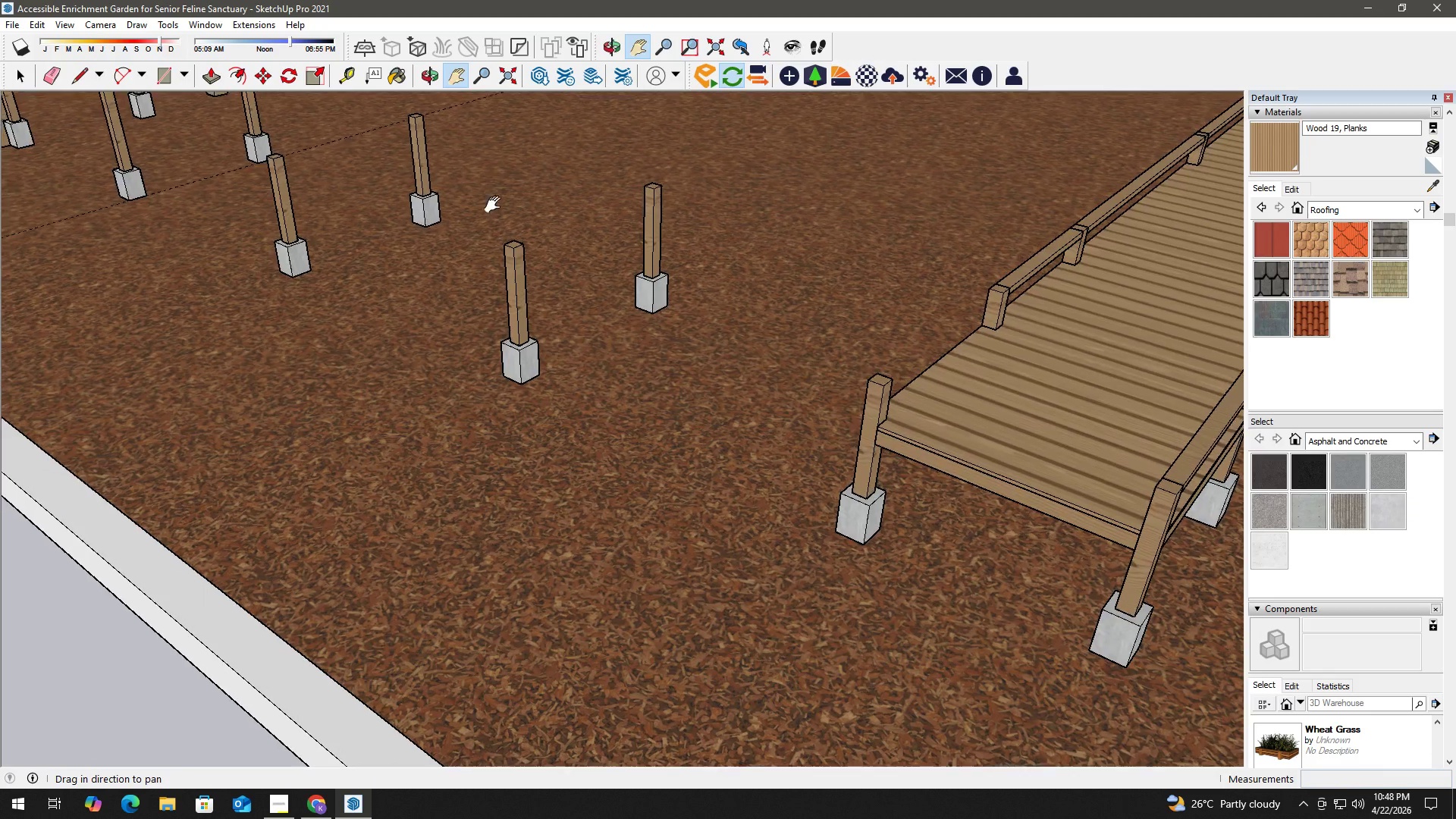 
left_click_drag(start_coordinate=[488, 196], to_coordinate=[730, 373])
 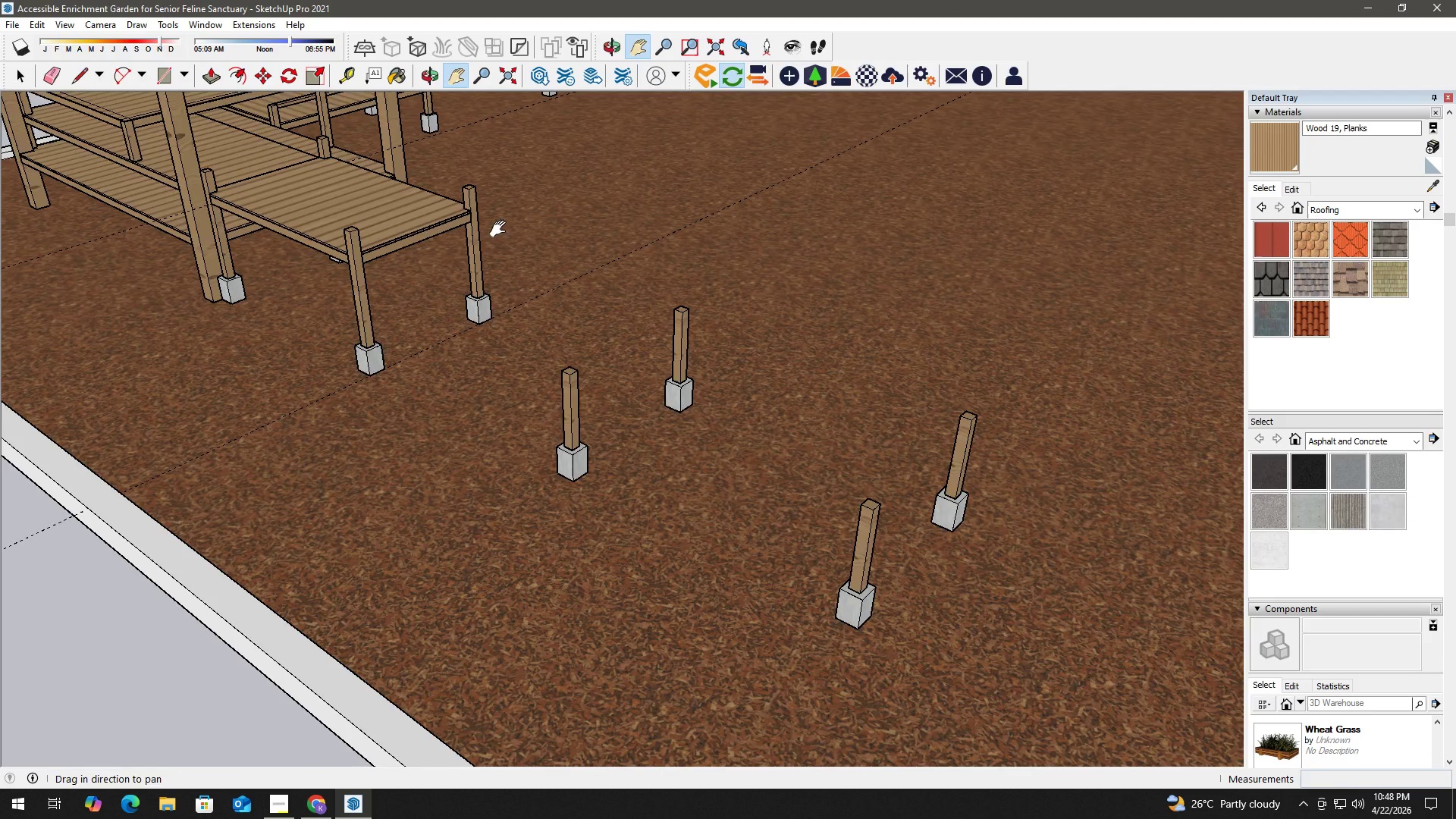 
key(Space)
 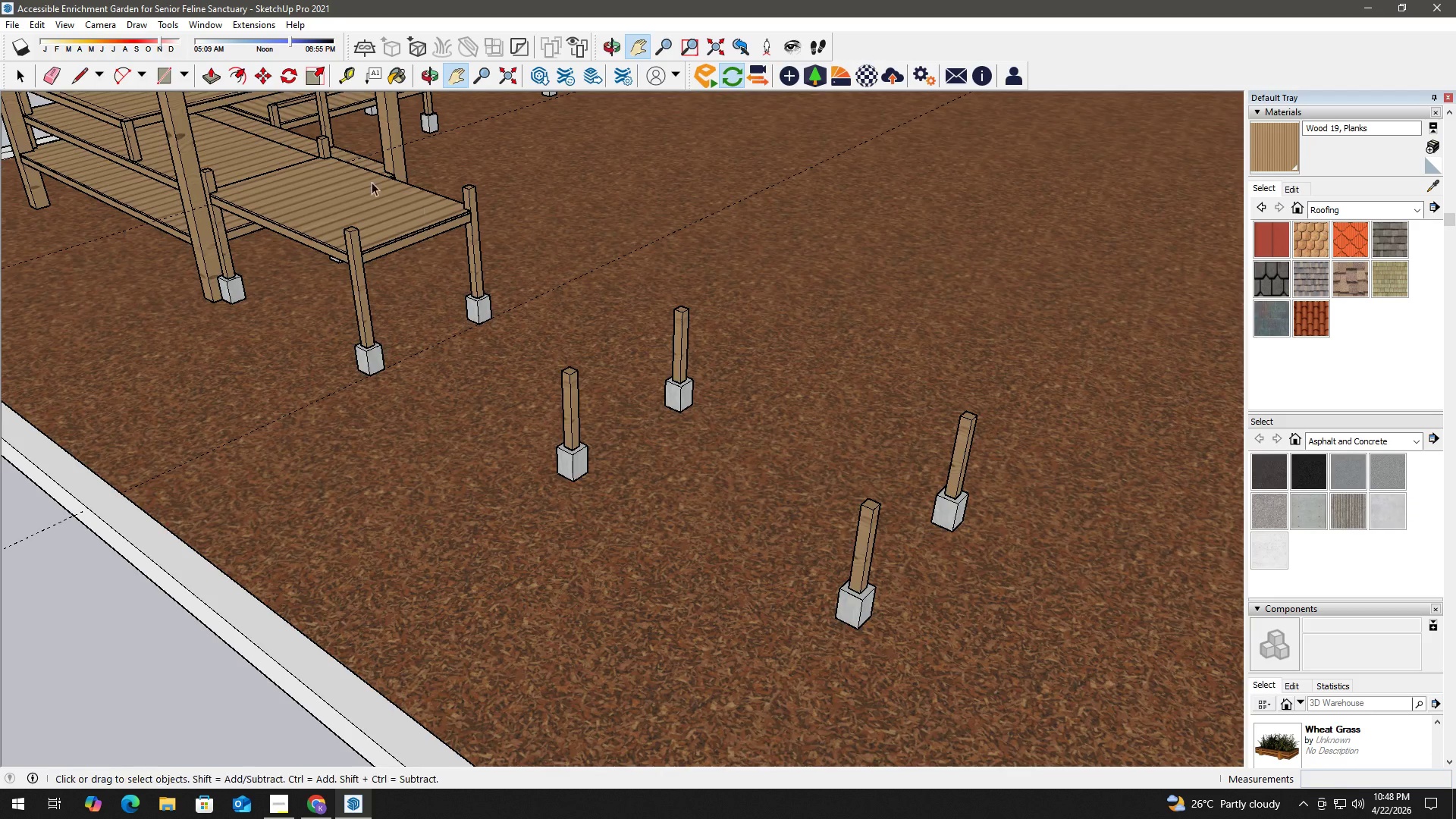 
scroll: coordinate [369, 182], scroll_direction: up, amount: 2.0
 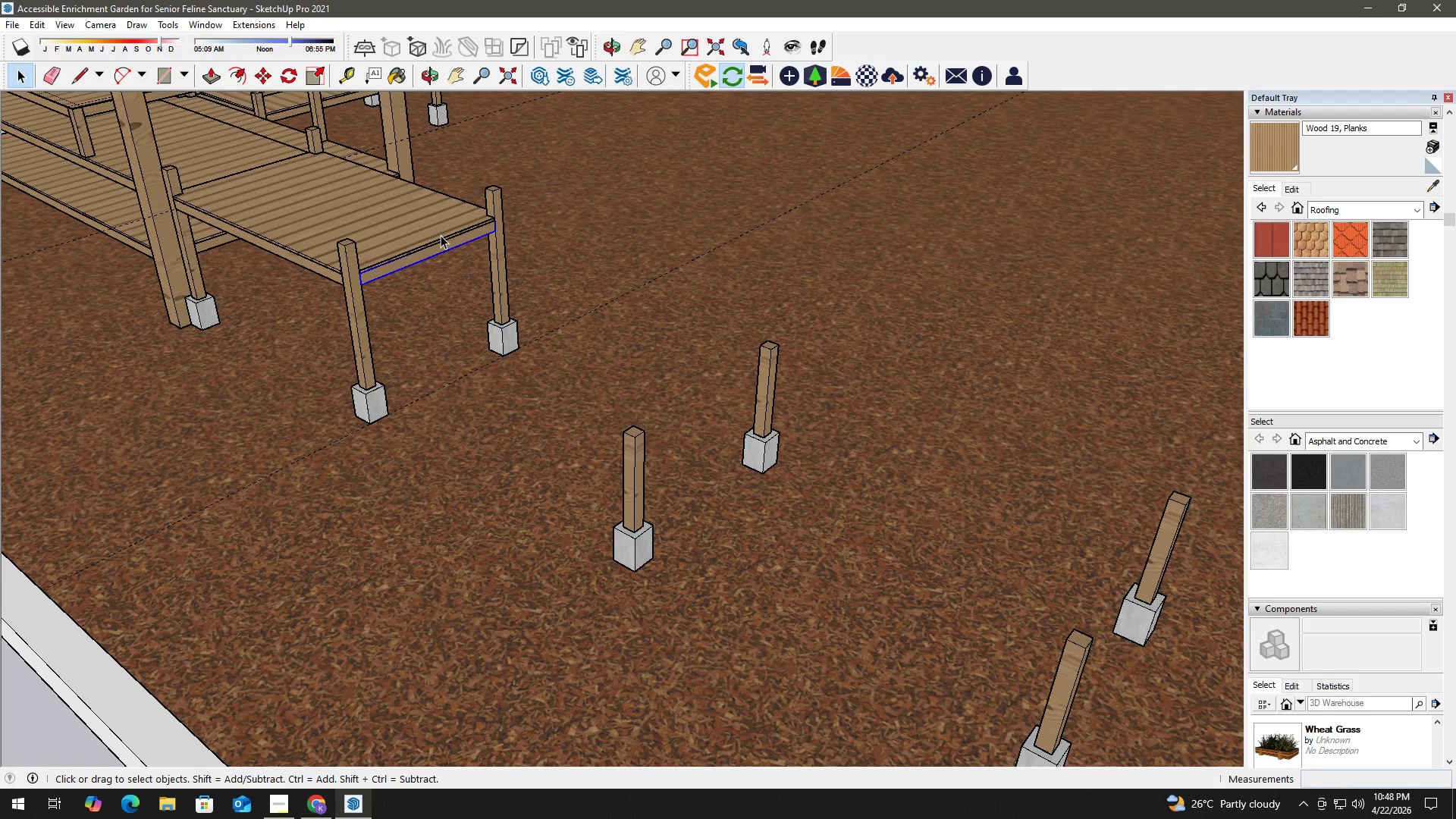 
double_click([441, 239])
 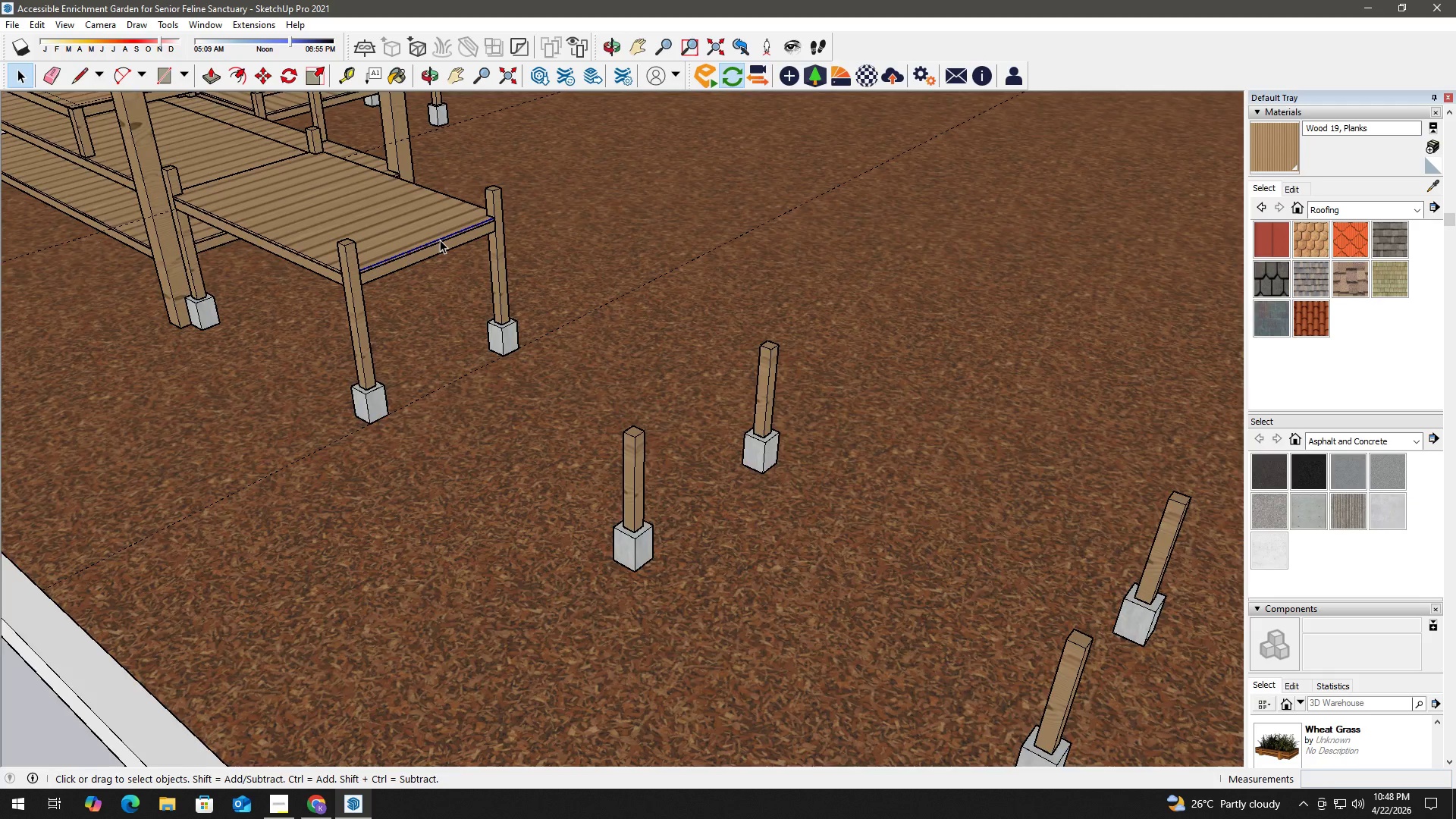 
key(Delete)
 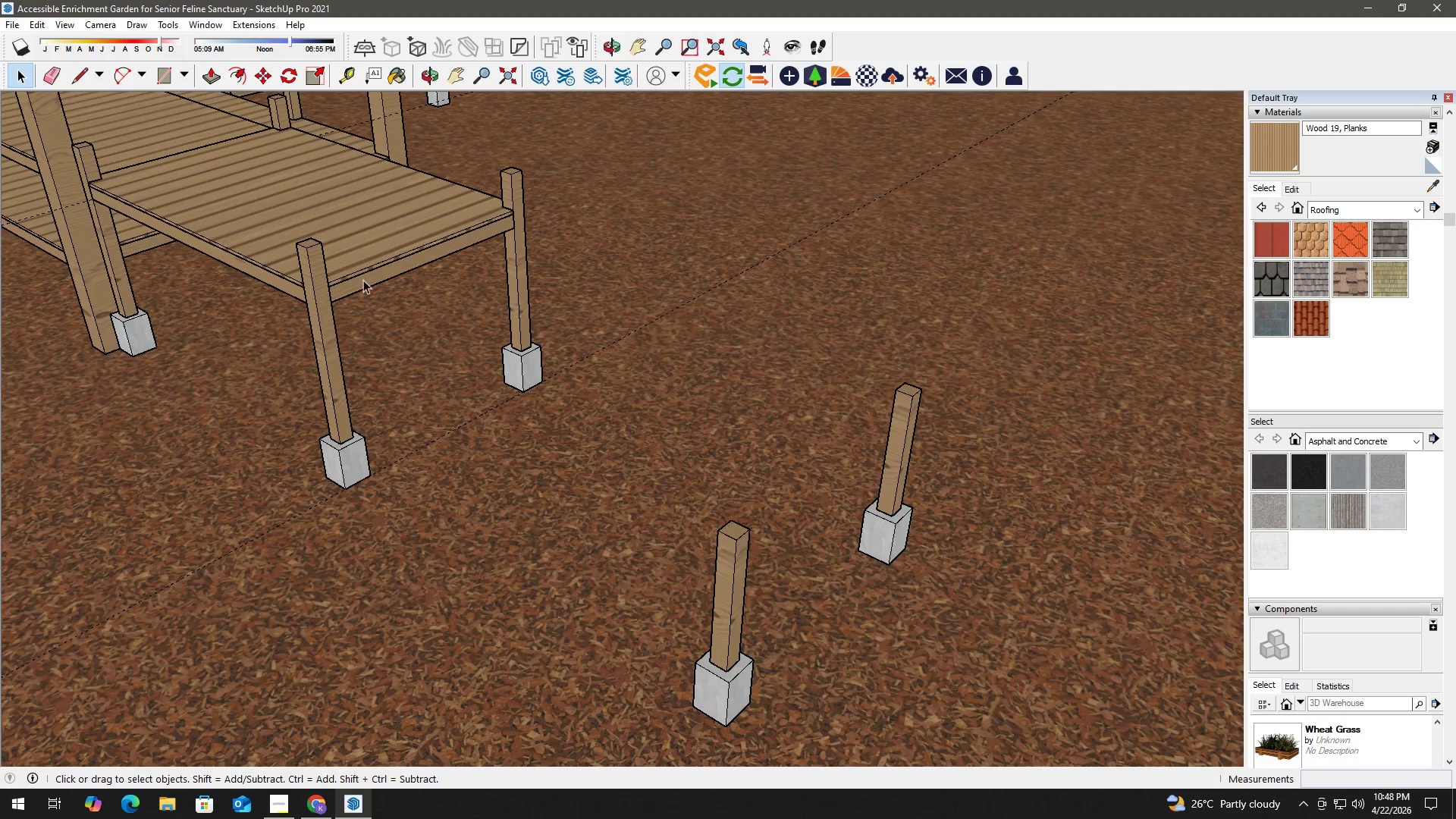 
scroll: coordinate [449, 241], scroll_direction: up, amount: 6.0
 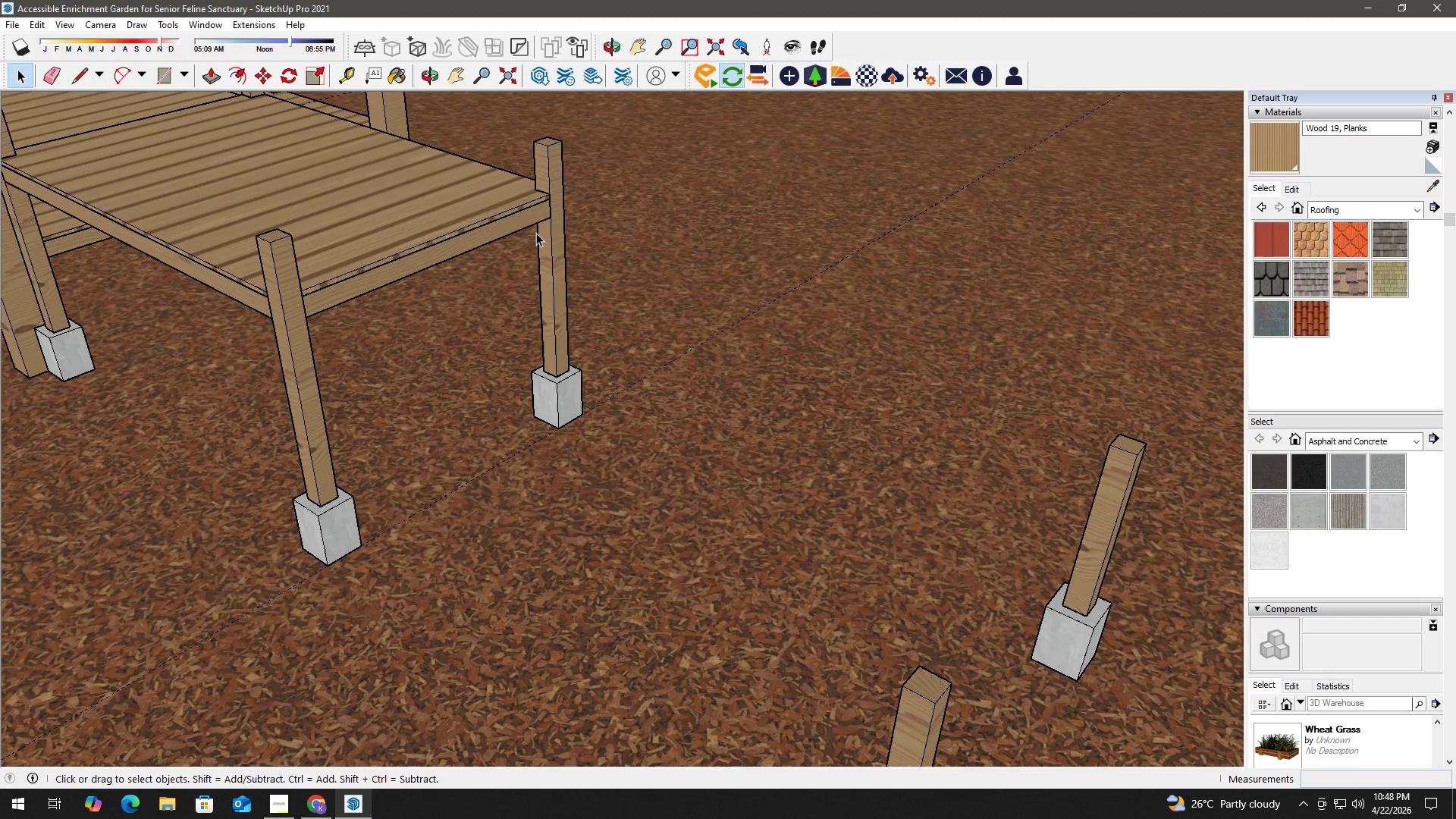 
key(L)
 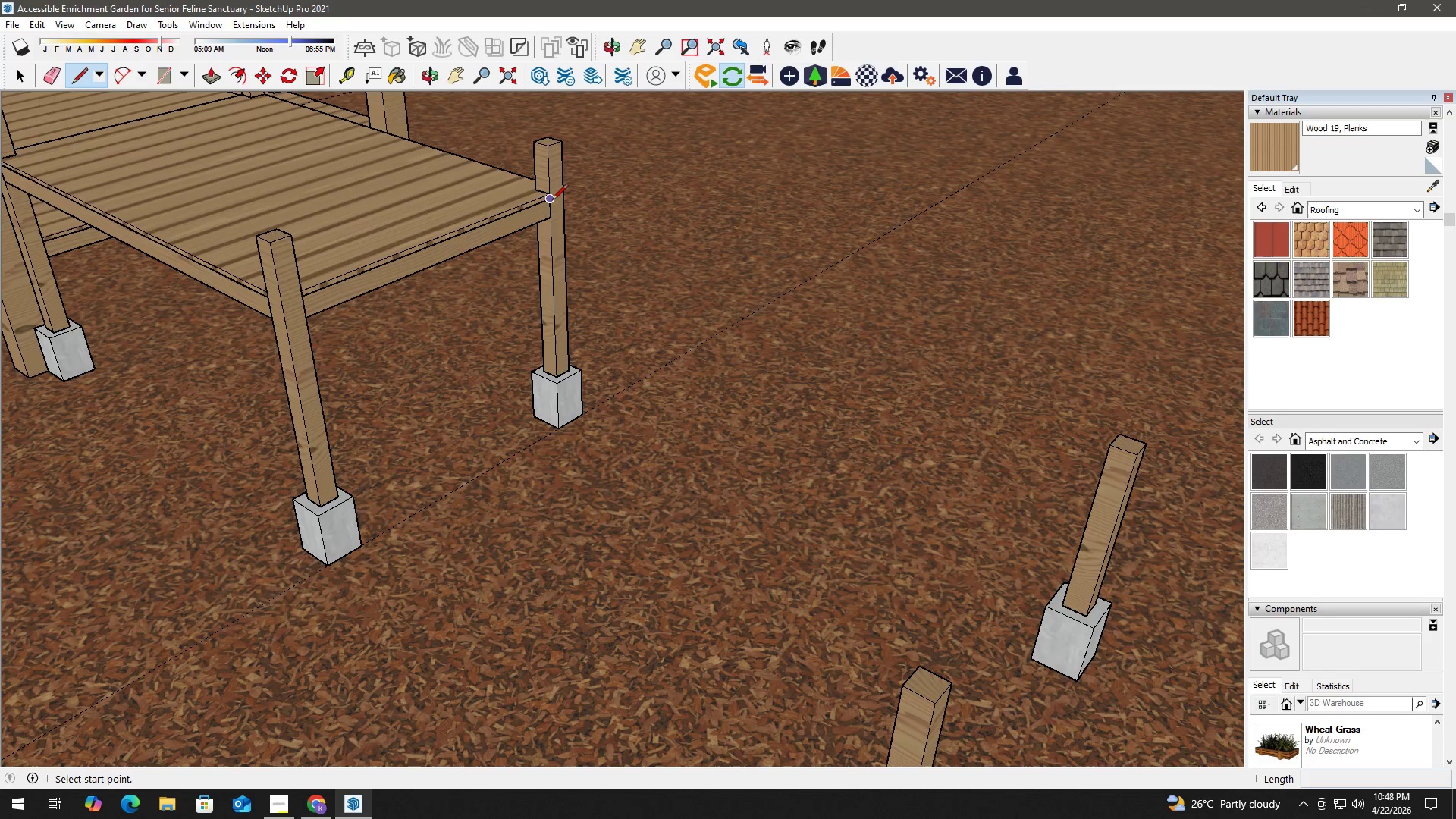 
left_click([551, 201])
 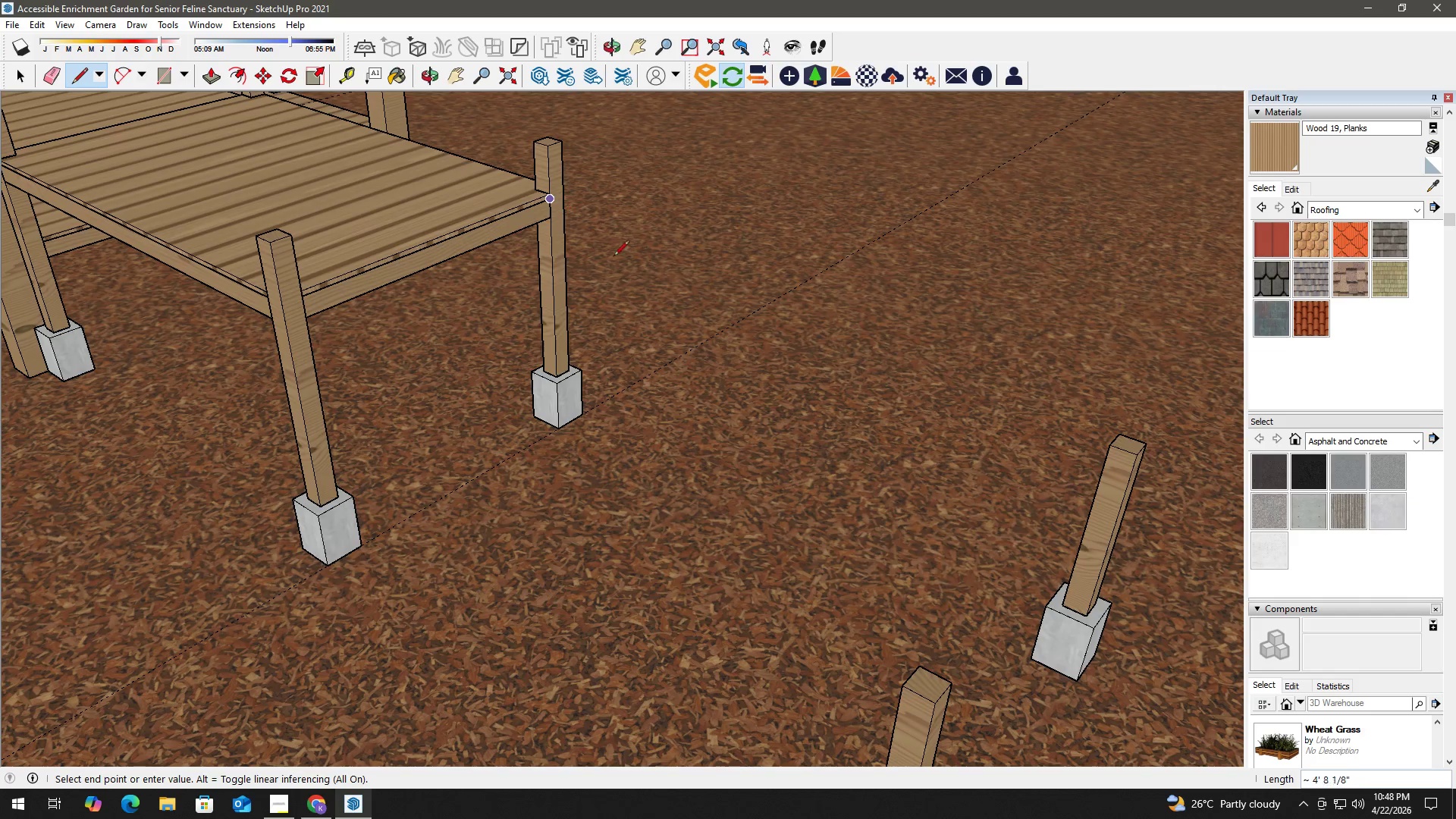 
scroll: coordinate [676, 368], scroll_direction: down, amount: 6.0
 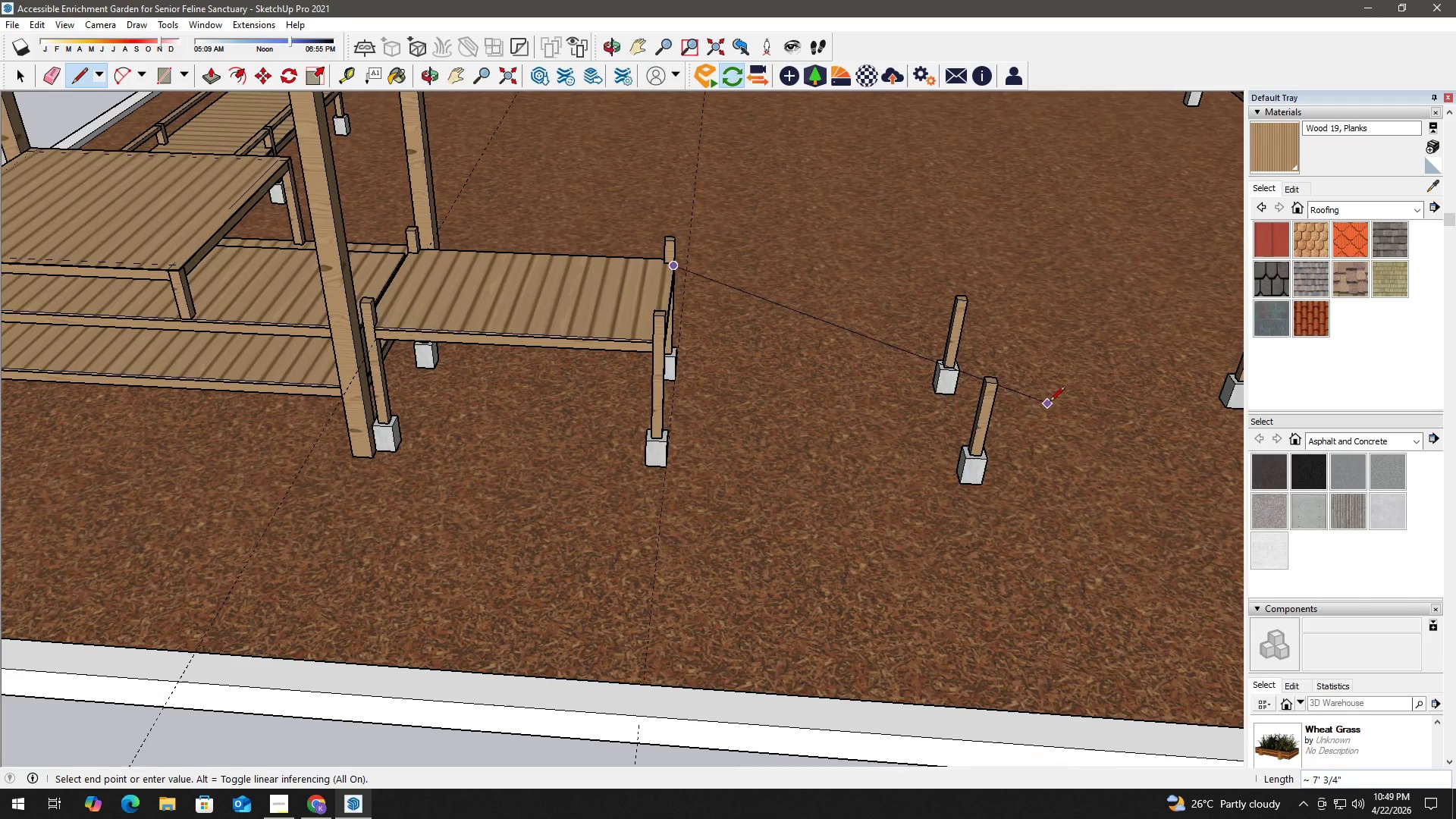 
hold_key(key=ShiftLeft, duration=0.44)
 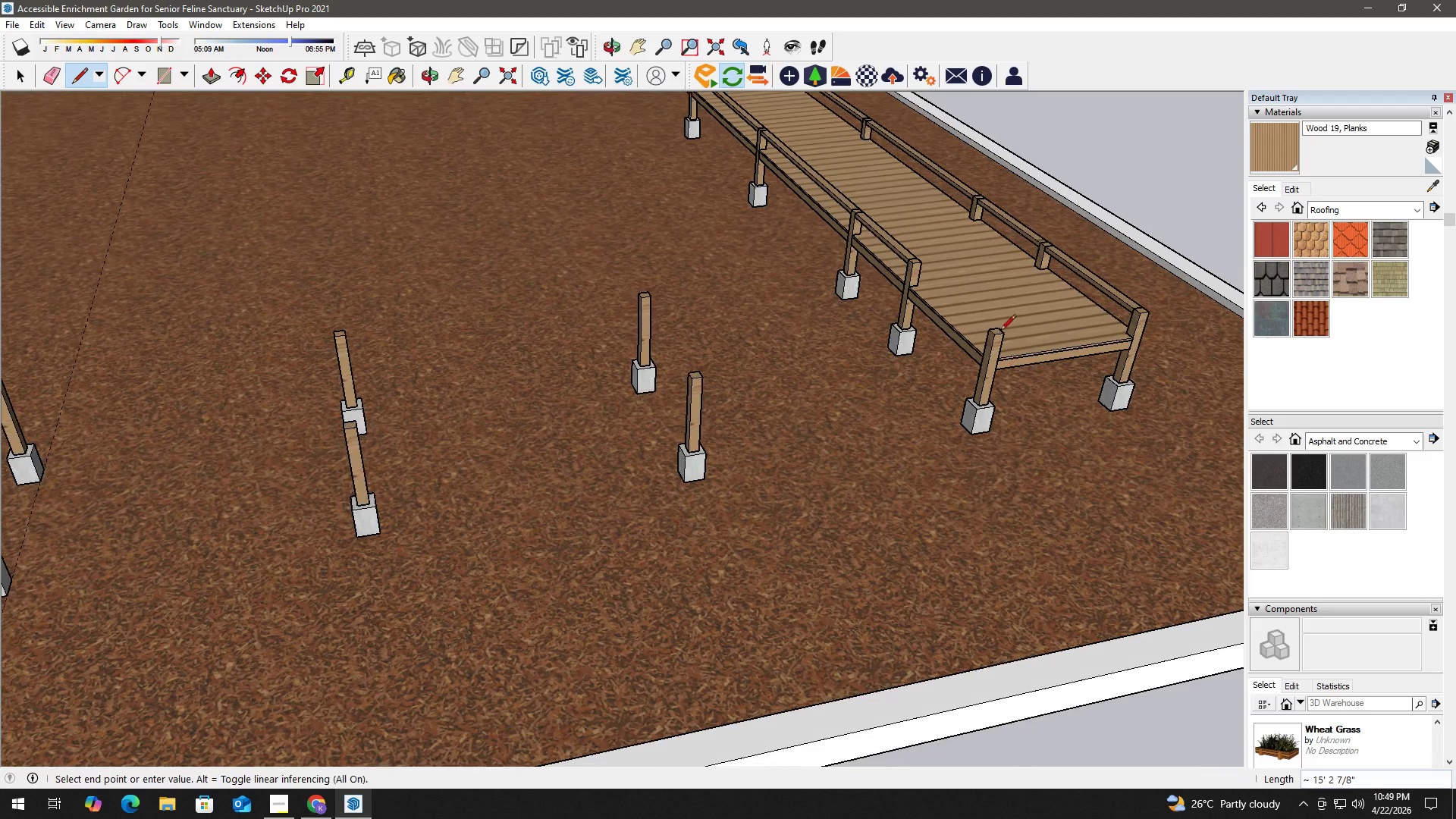 
scroll: coordinate [879, 281], scroll_direction: up, amount: 12.0
 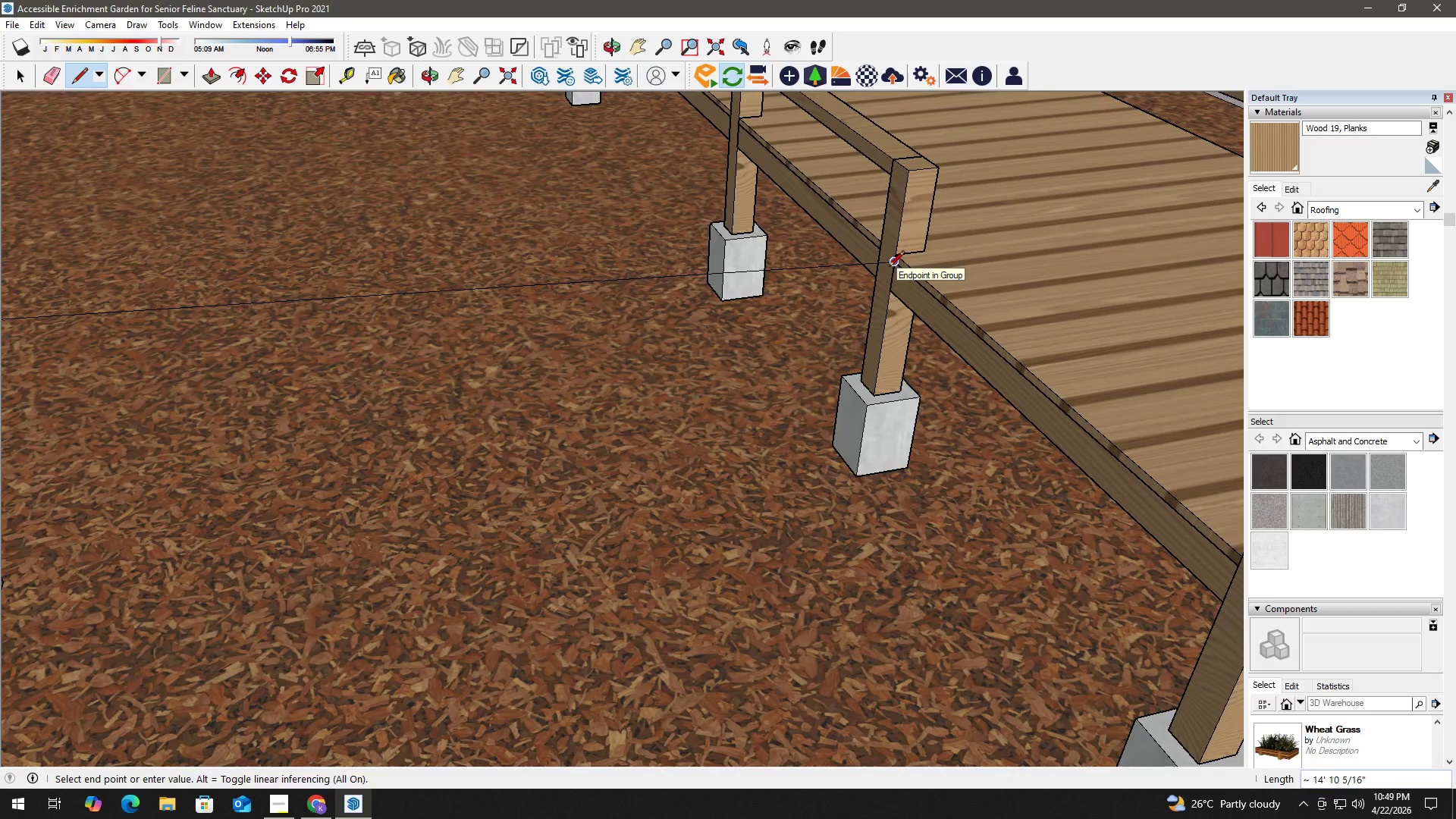 
left_click([889, 268])
 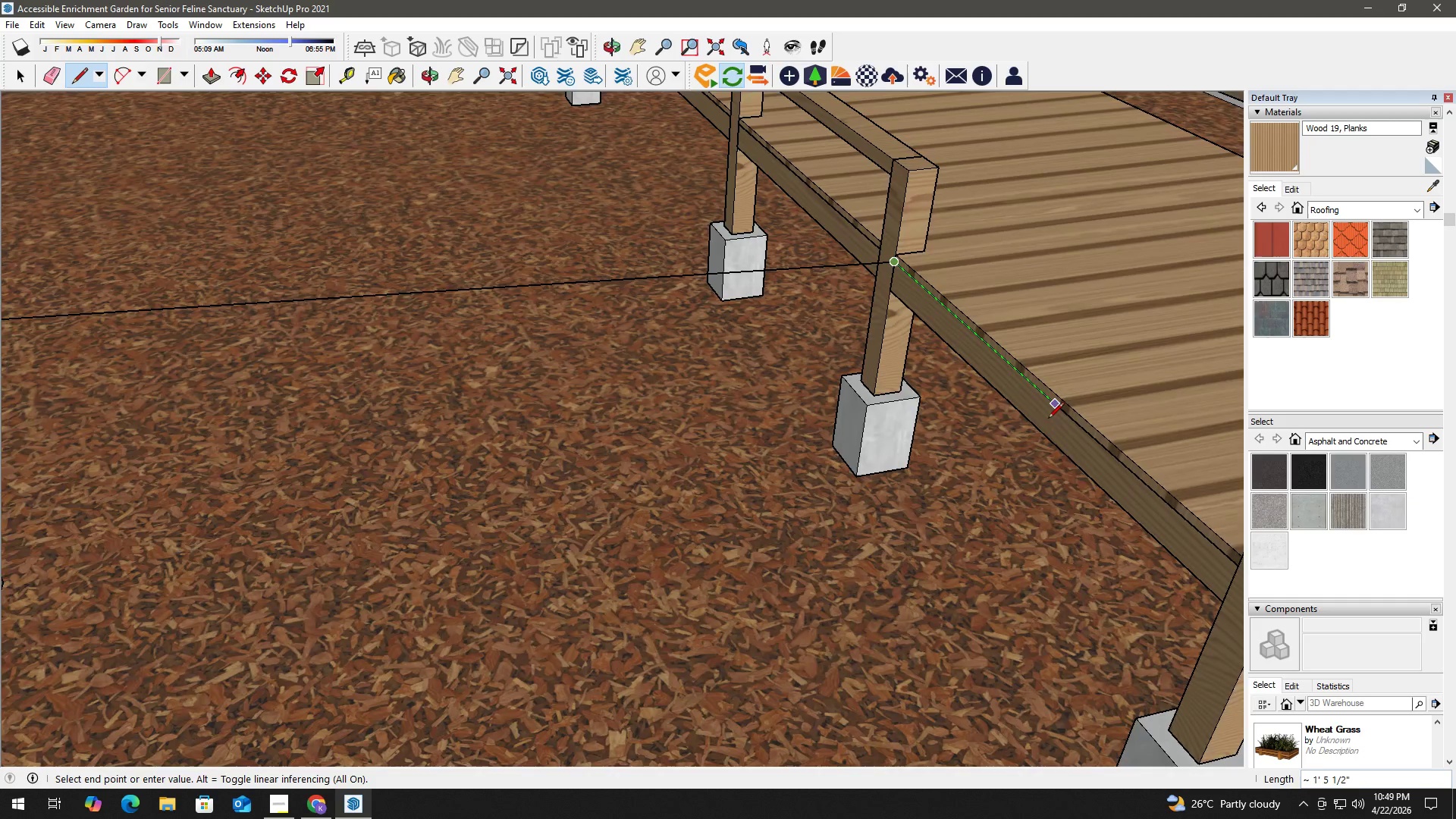 
scroll: coordinate [1050, 434], scroll_direction: down, amount: 3.0
 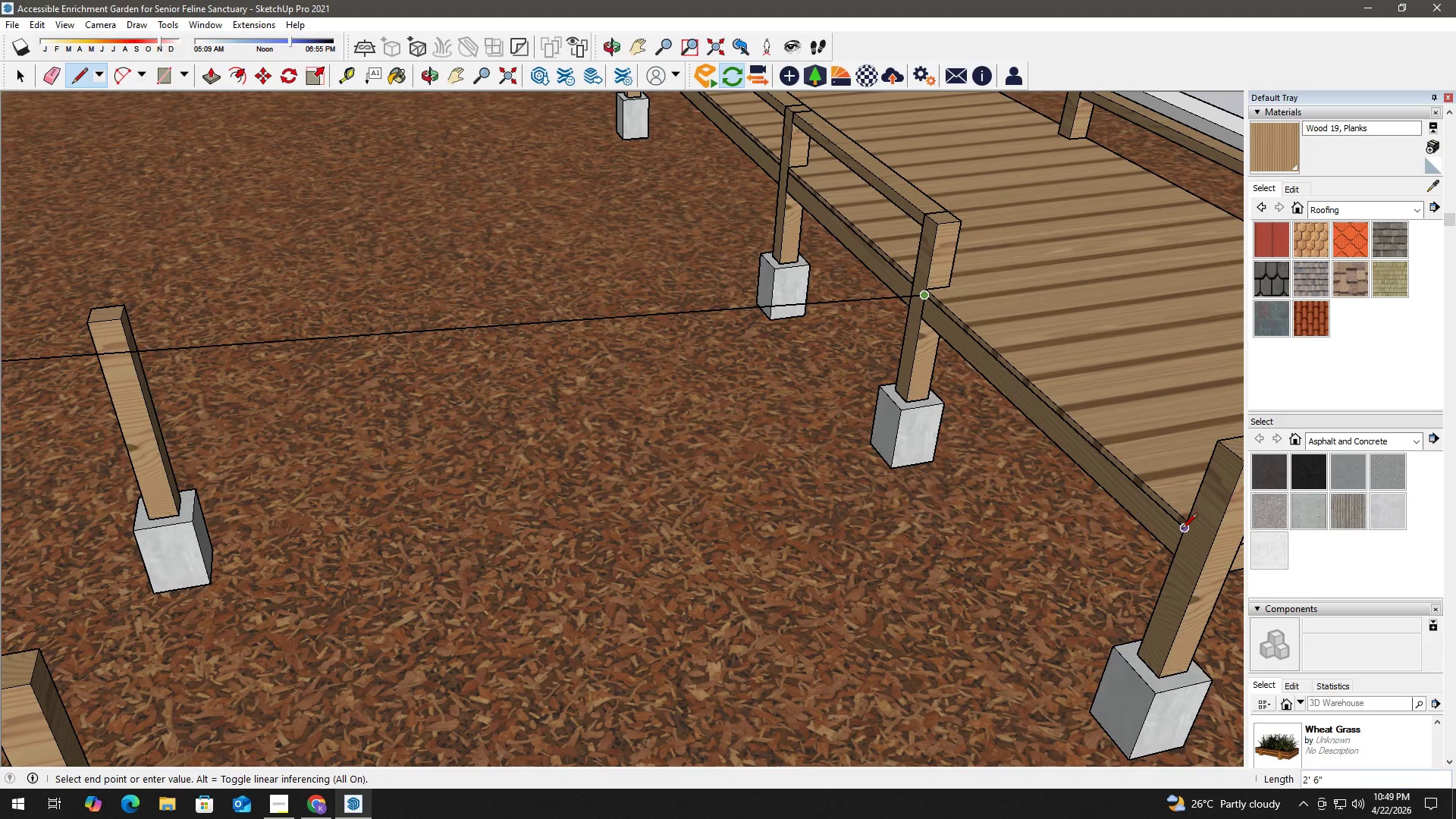 
left_click([1181, 531])
 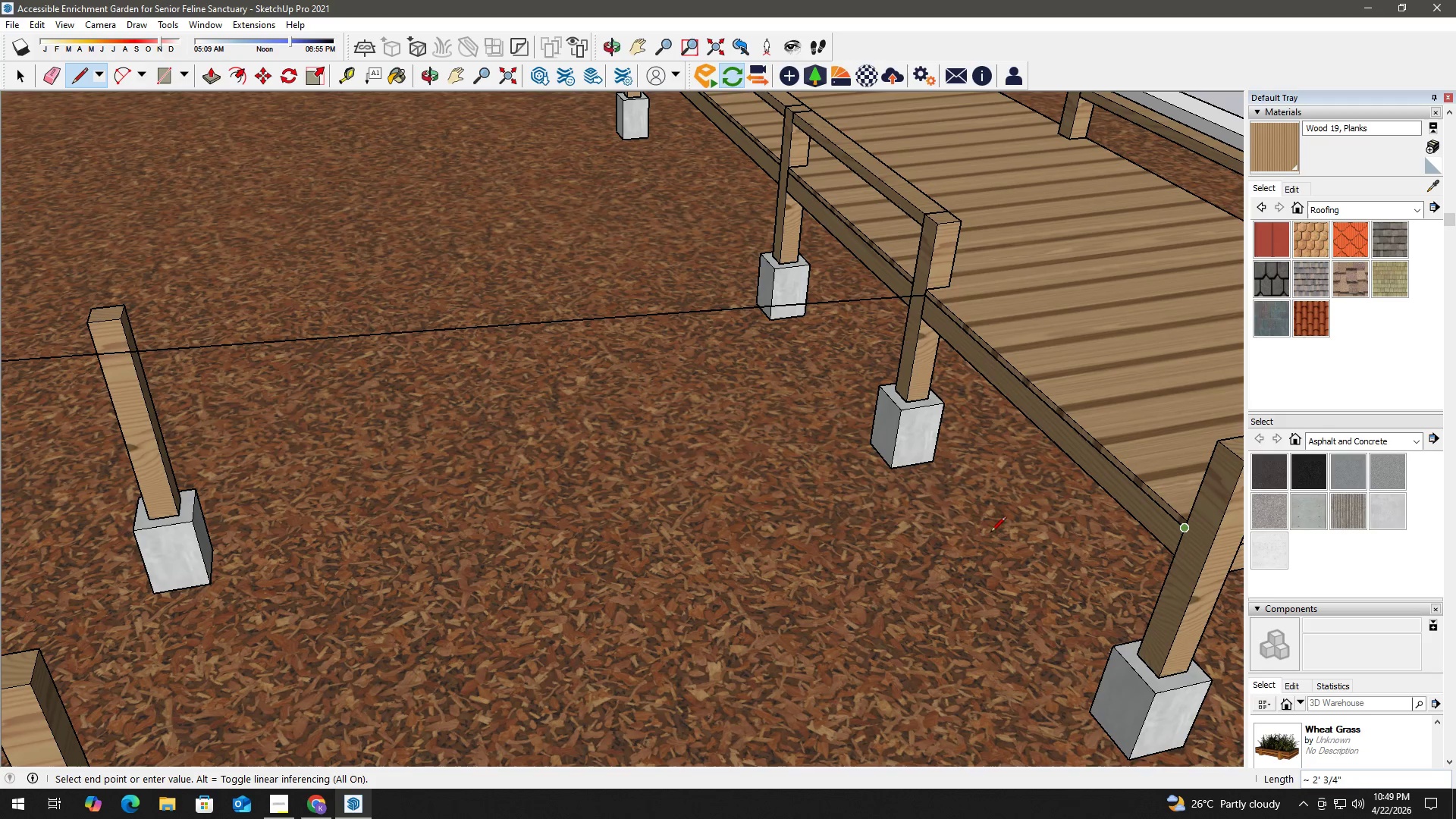 
scroll: coordinate [588, 520], scroll_direction: down, amount: 10.0
 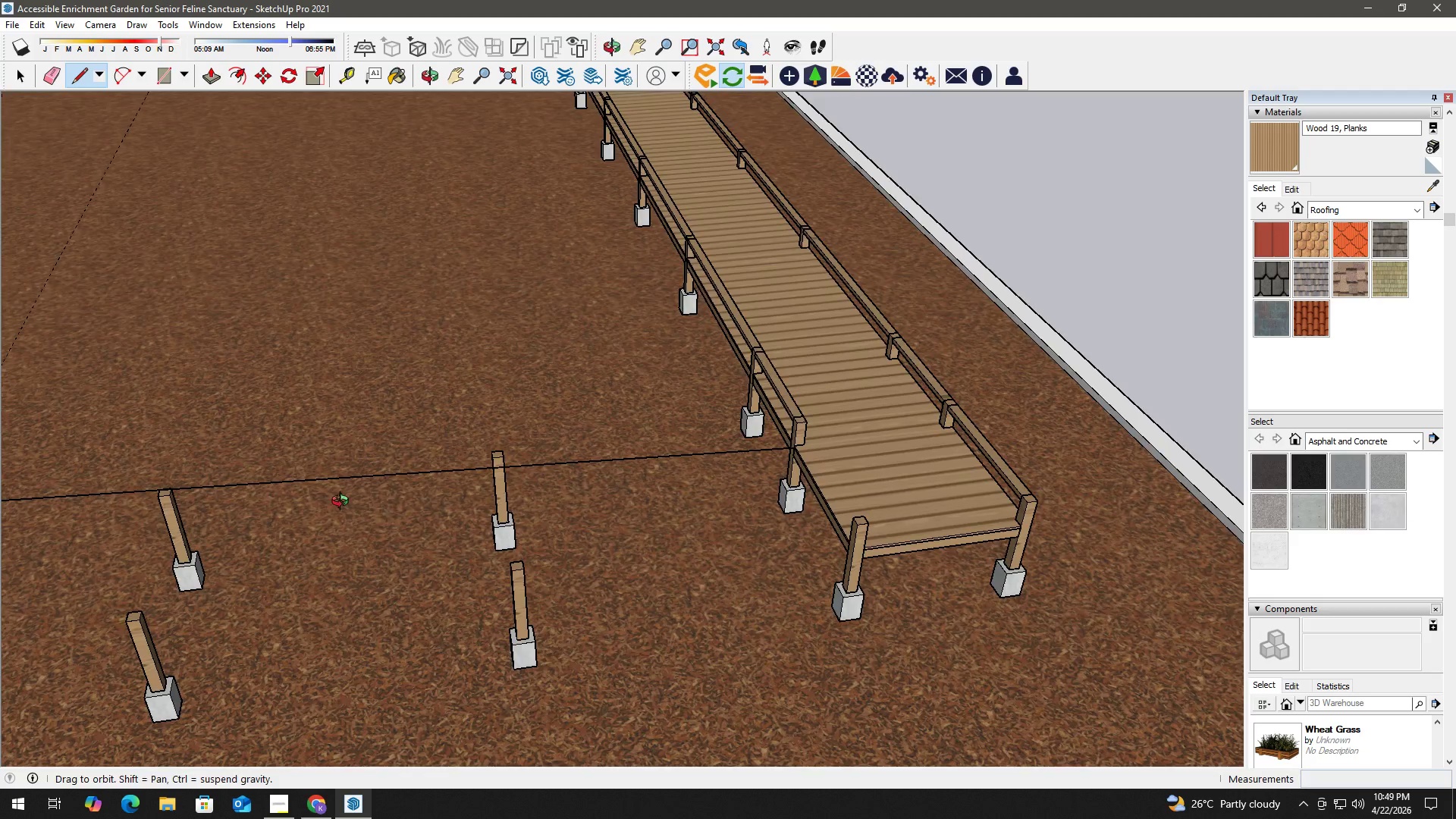 
hold_key(key=ShiftLeft, duration=0.58)
 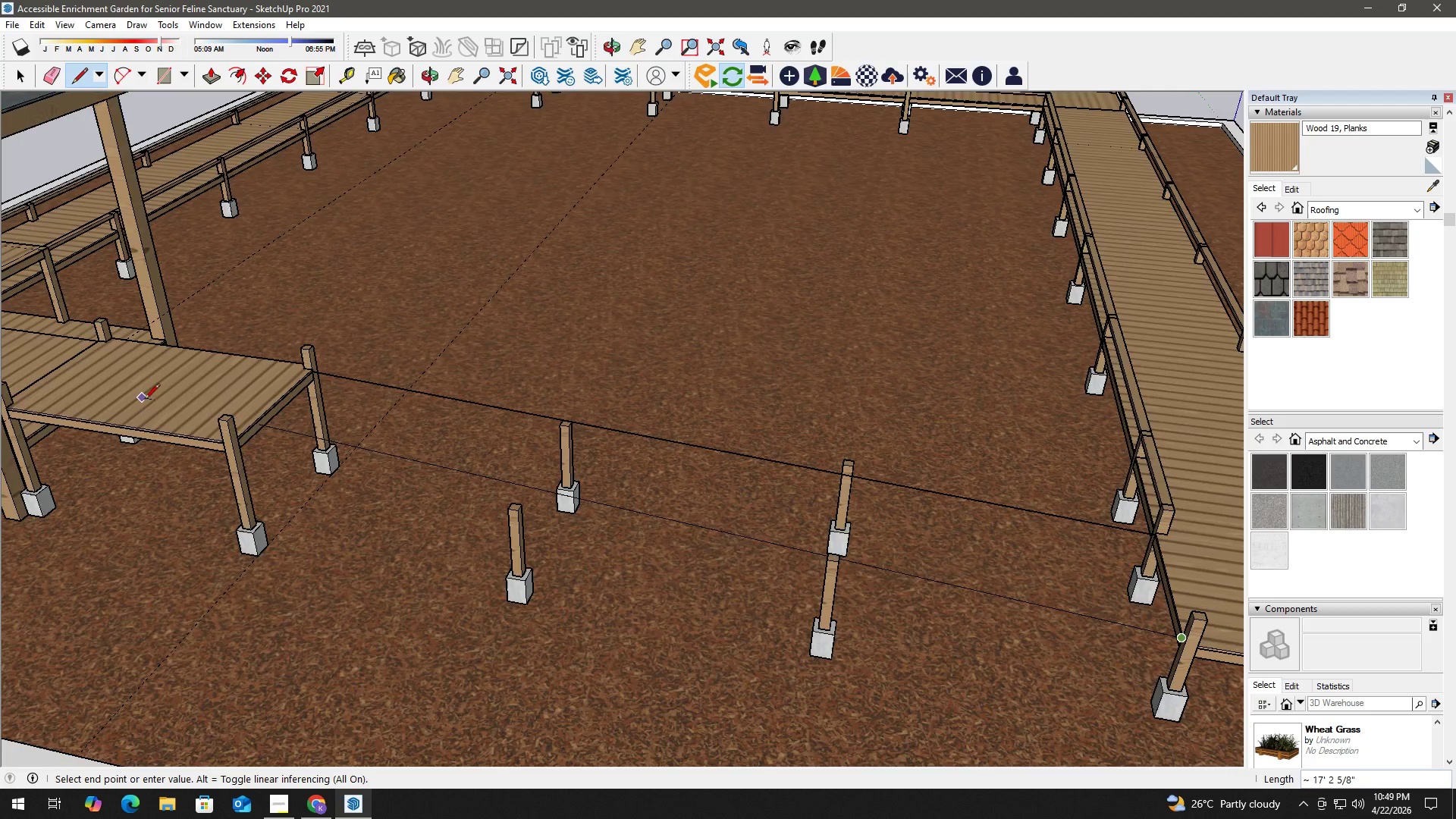 
scroll: coordinate [255, 450], scroll_direction: up, amount: 12.0
 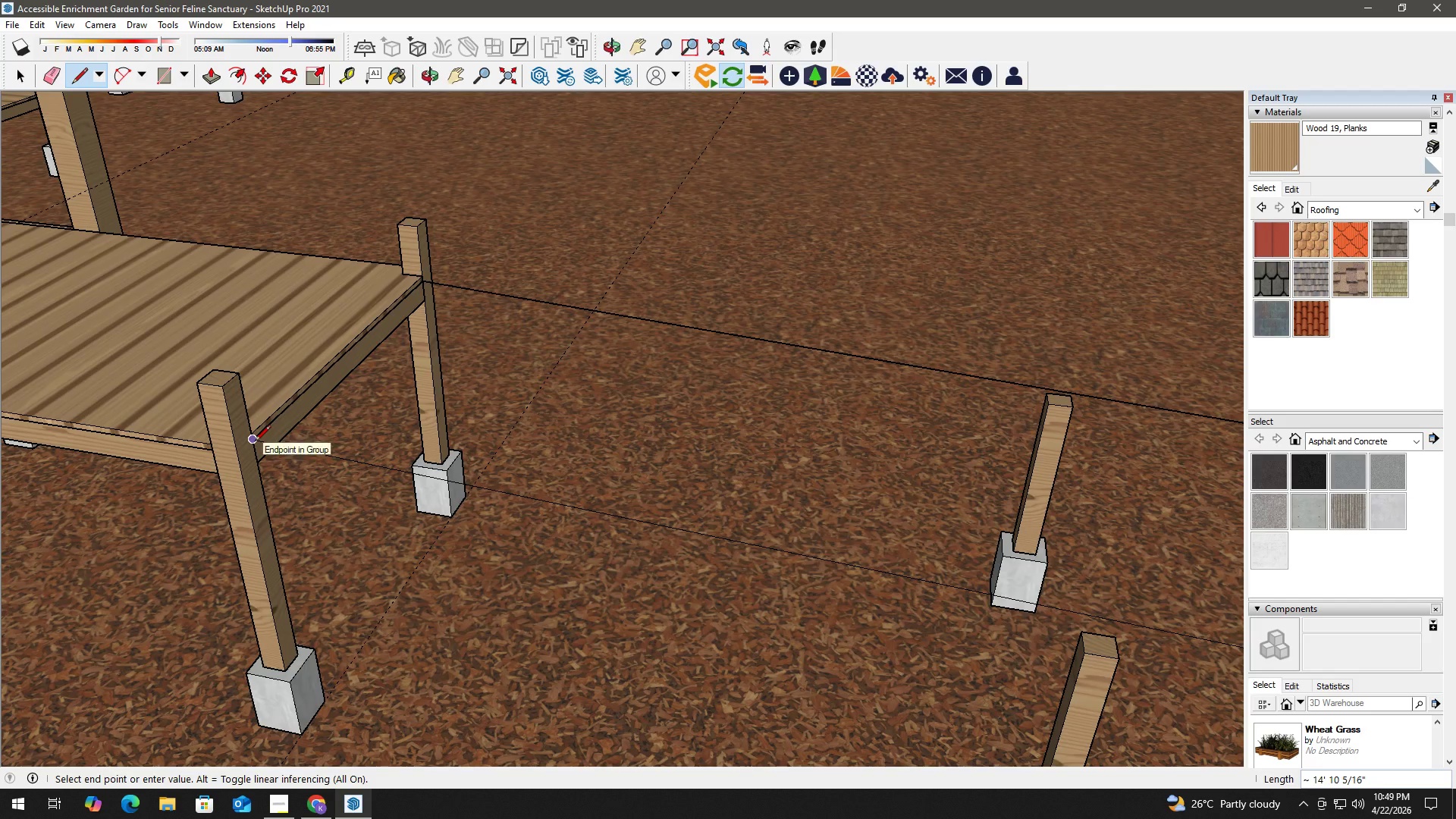 
left_click([255, 441])
 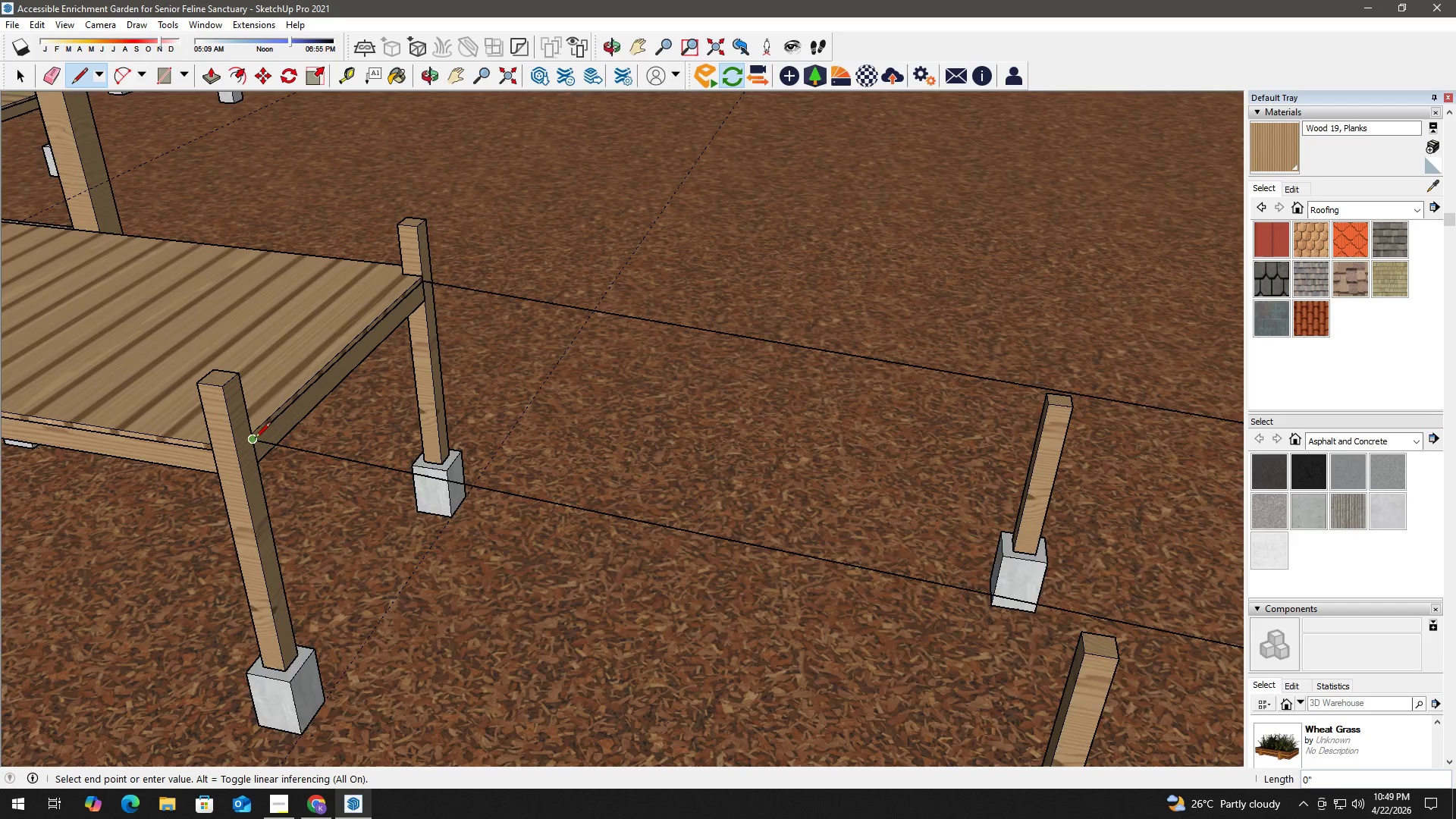 
scroll: coordinate [446, 269], scroll_direction: up, amount: 4.0
 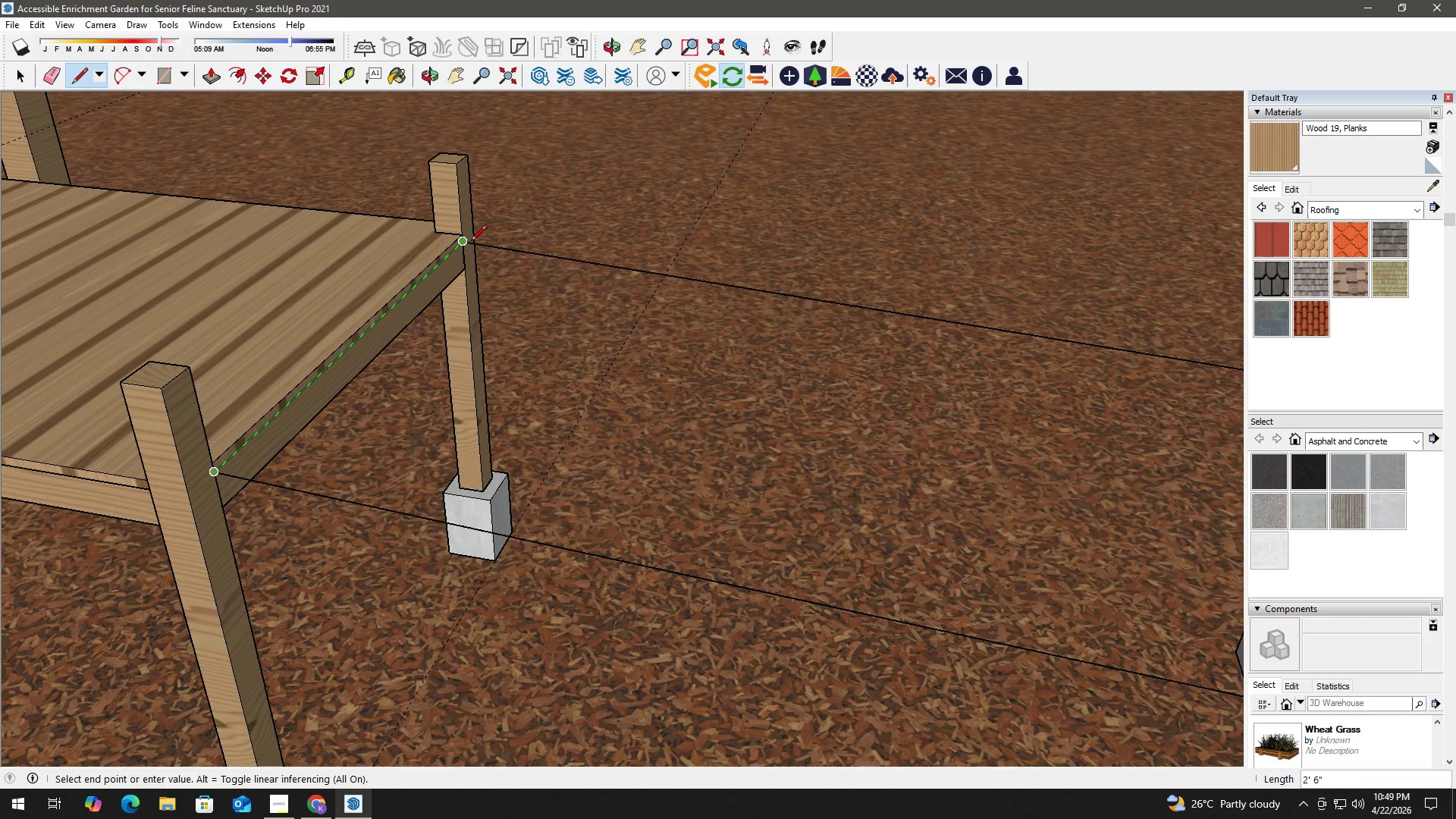 
left_click([471, 242])
 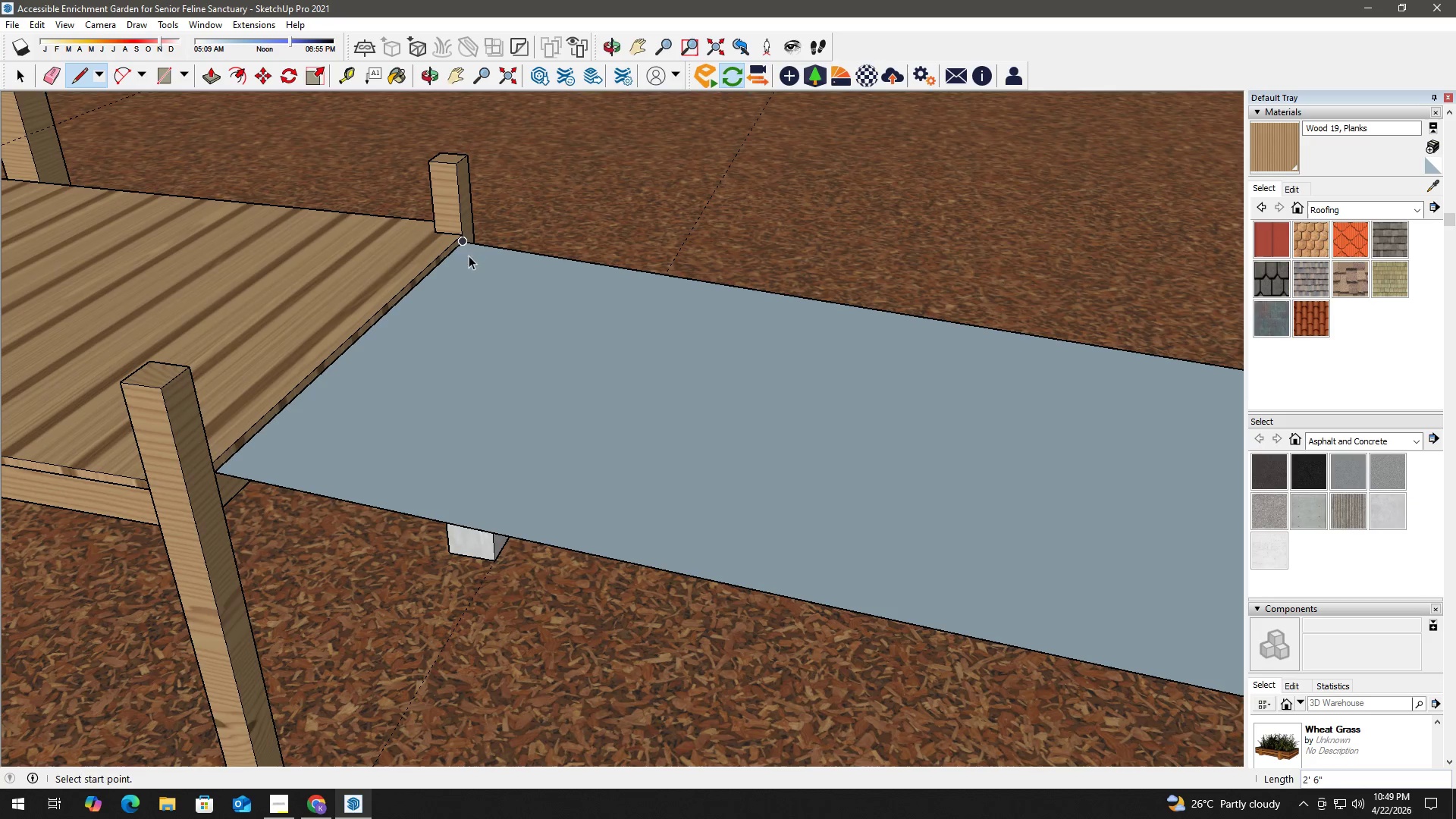 
key(Space)
 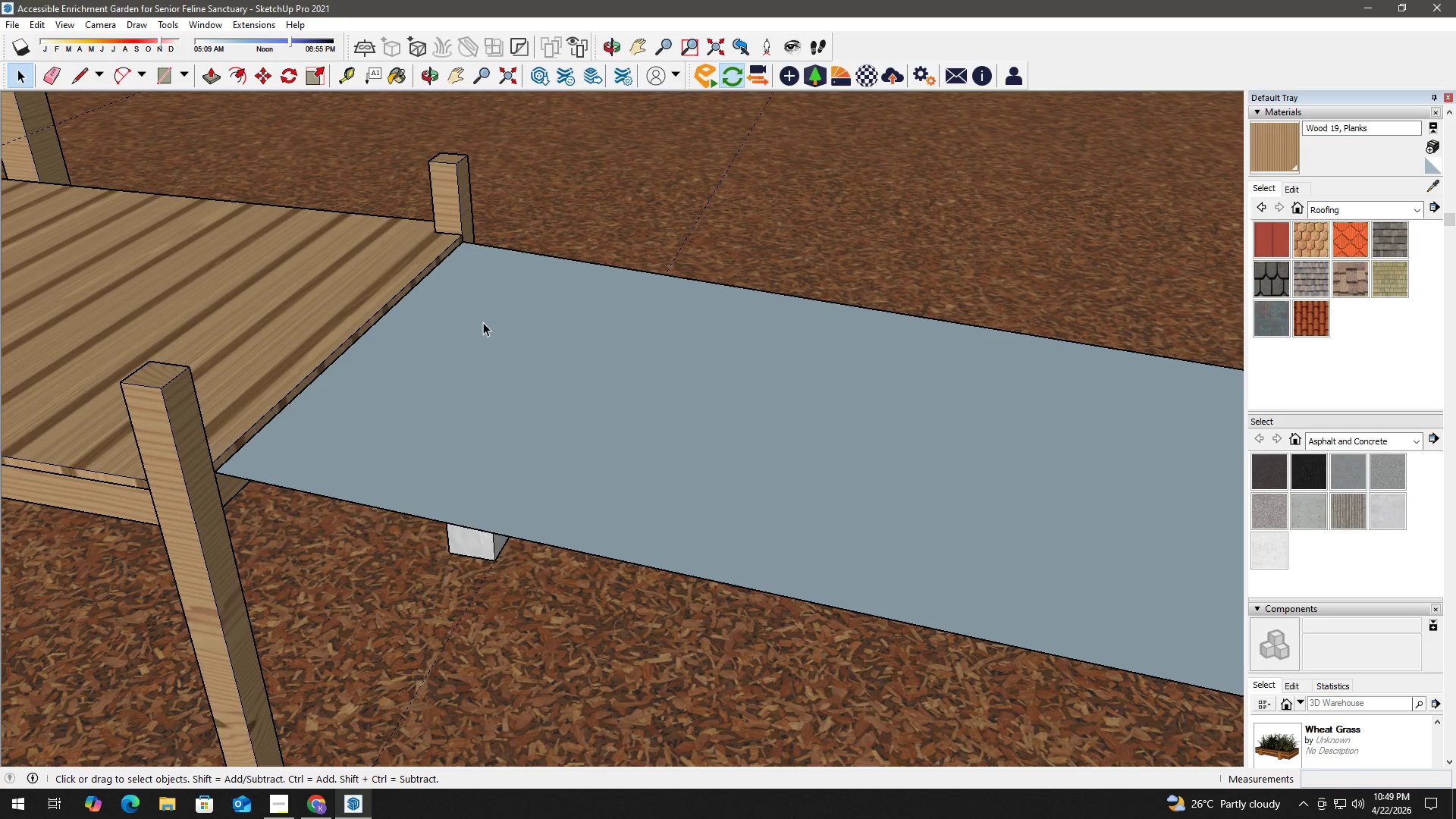 
left_click([483, 322])
 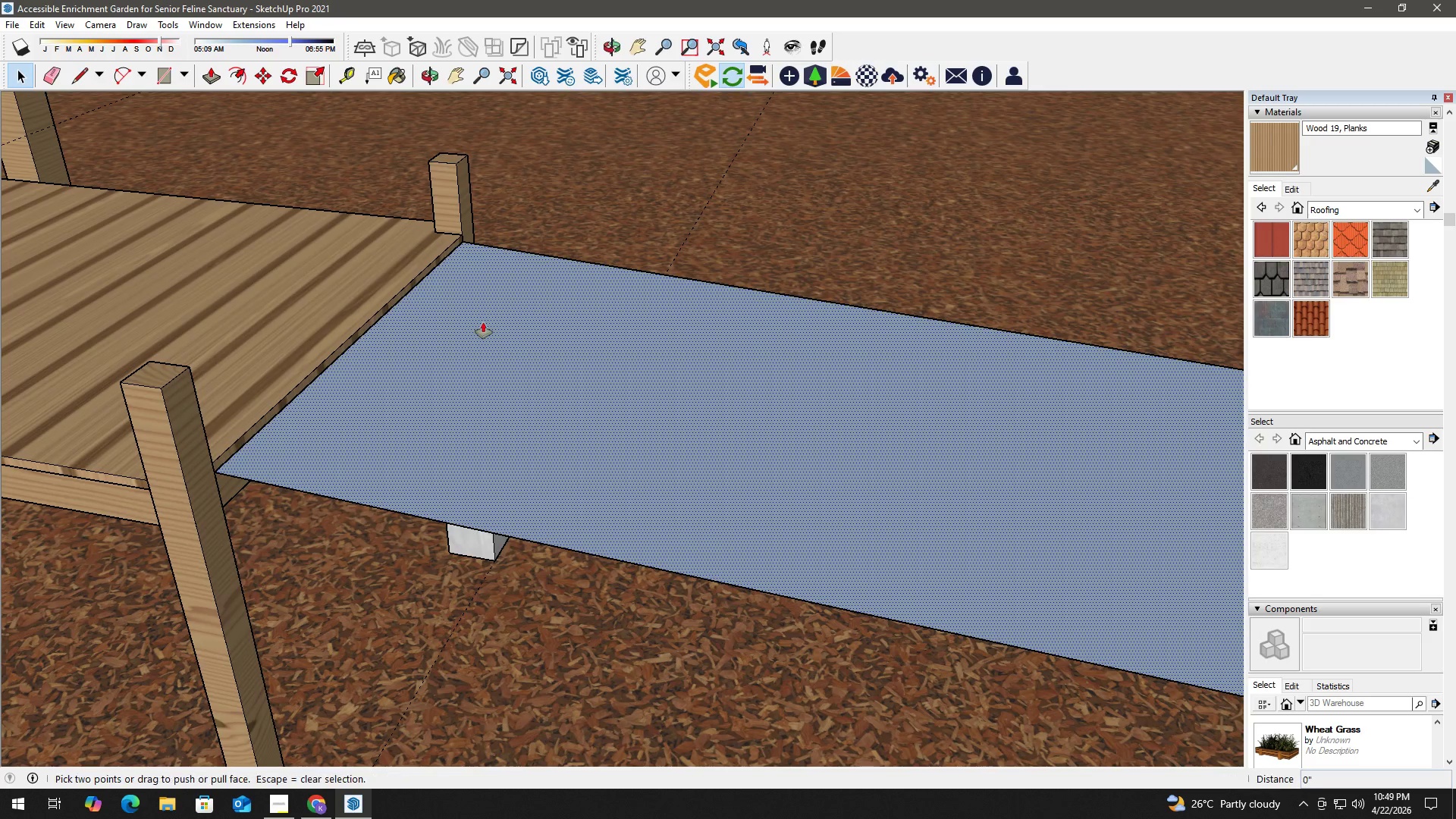 
key(P)
 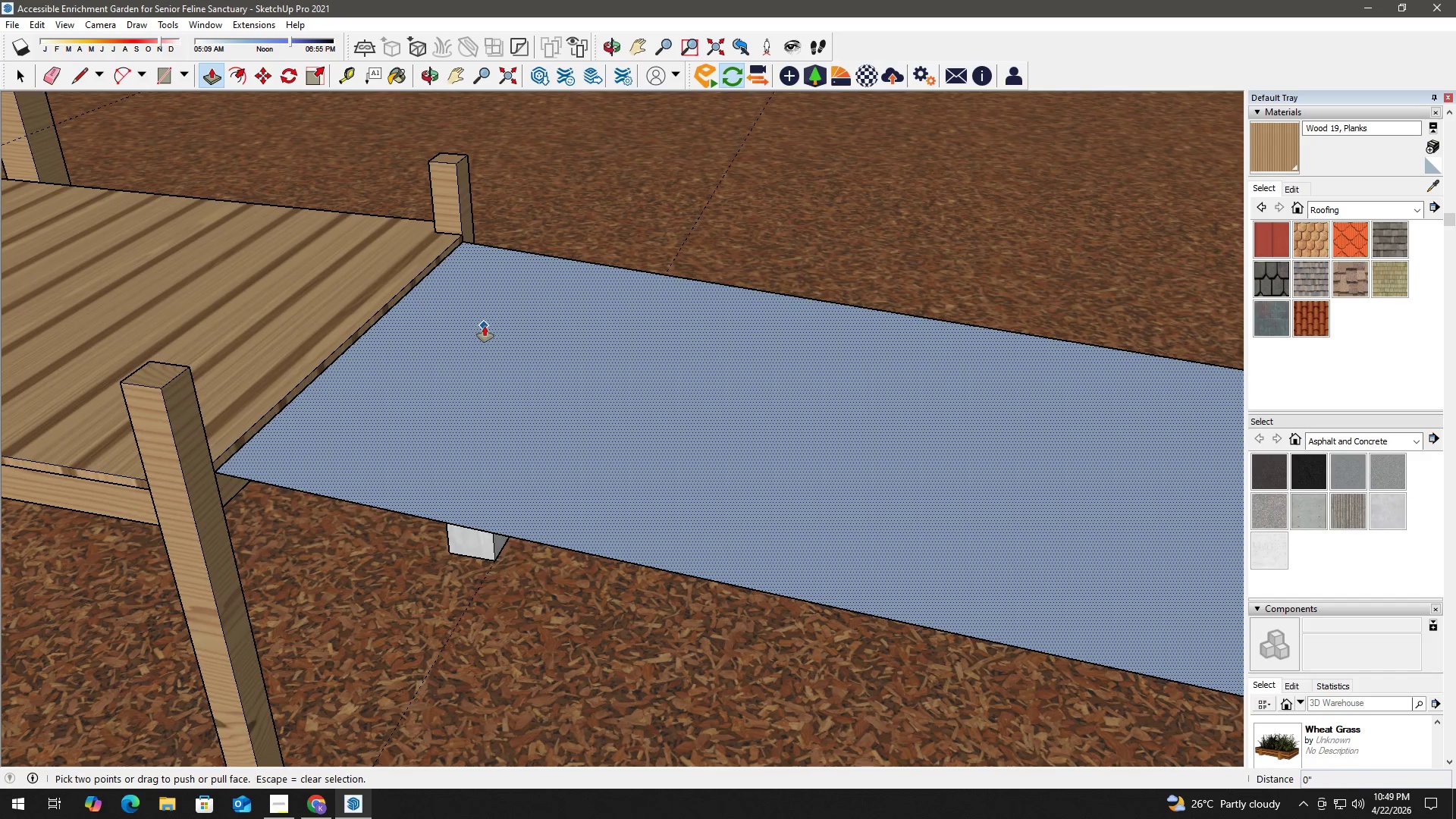 
left_click([485, 326])
 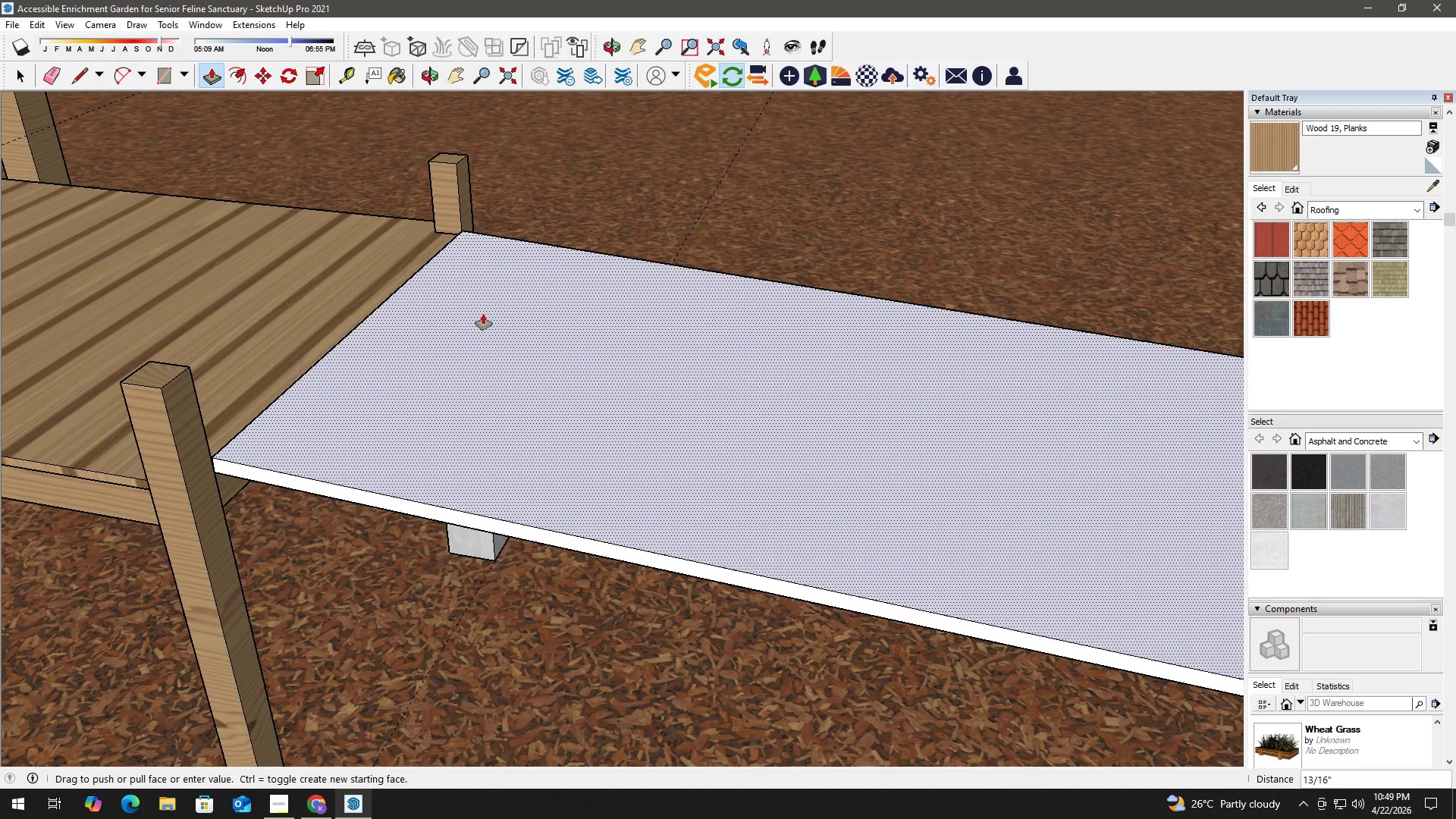 
key(Numpad0)
 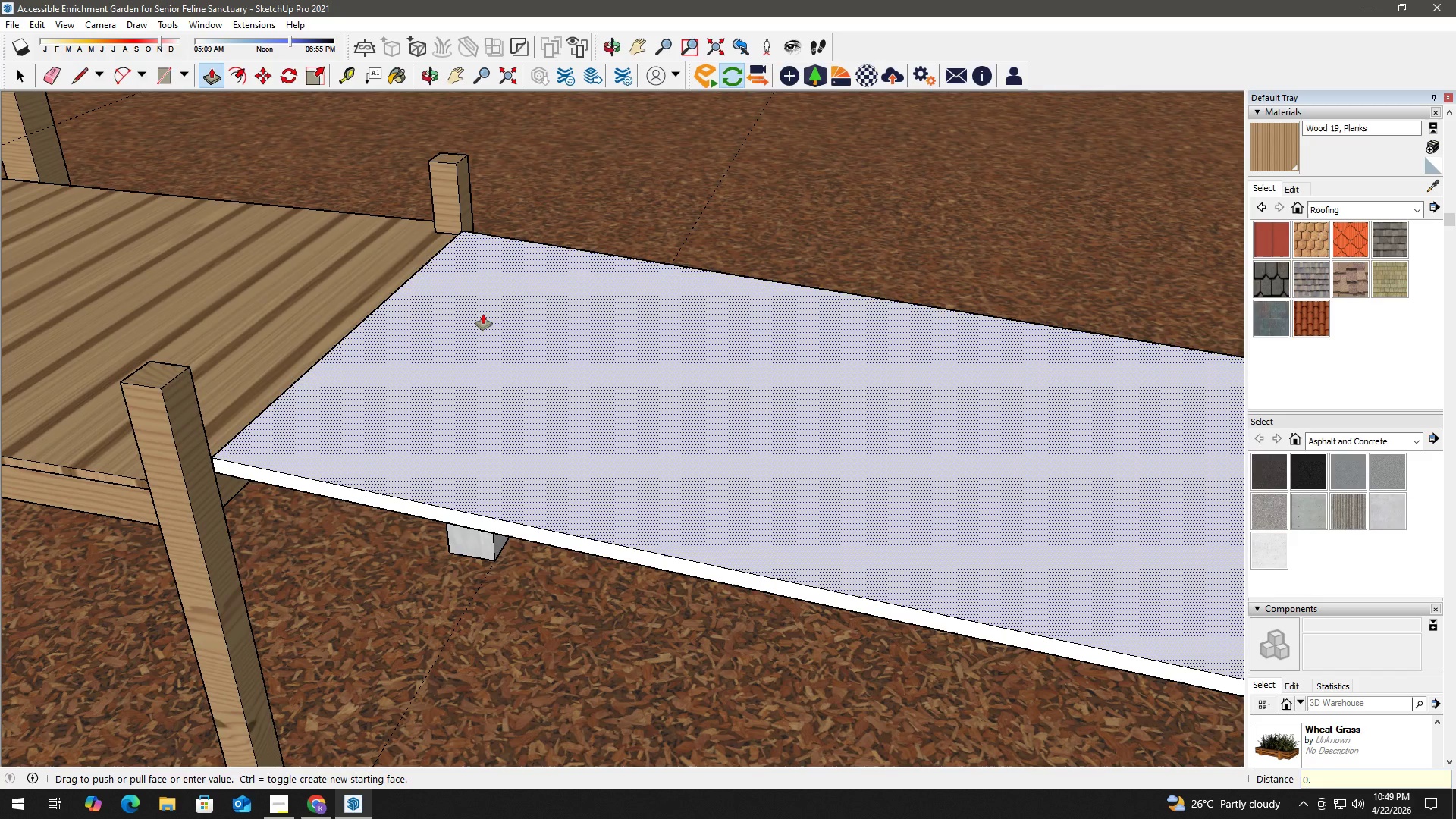 
key(NumpadDecimal)
 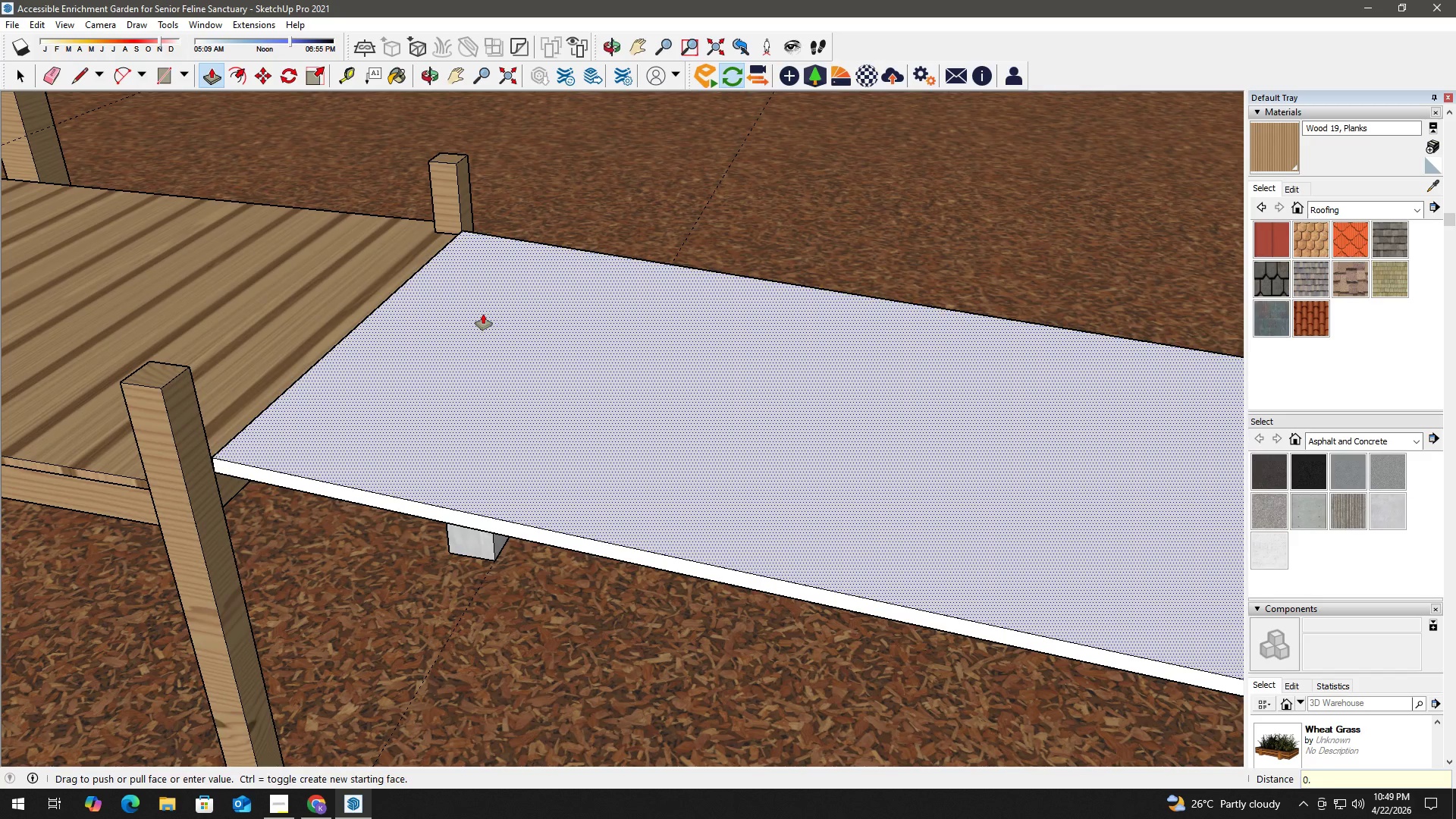 
key(Numpad5)
 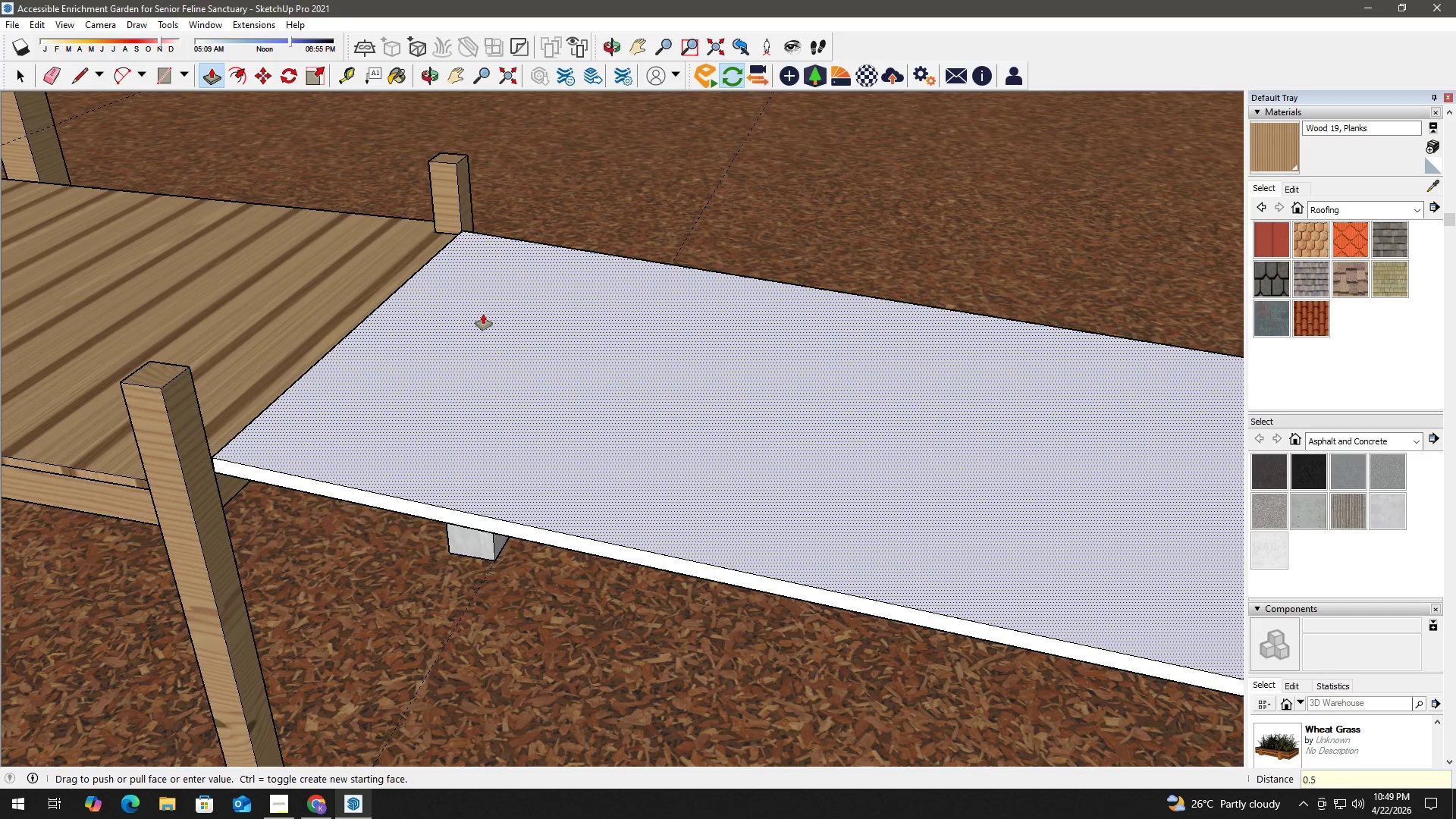 
key(NumpadEnter)
 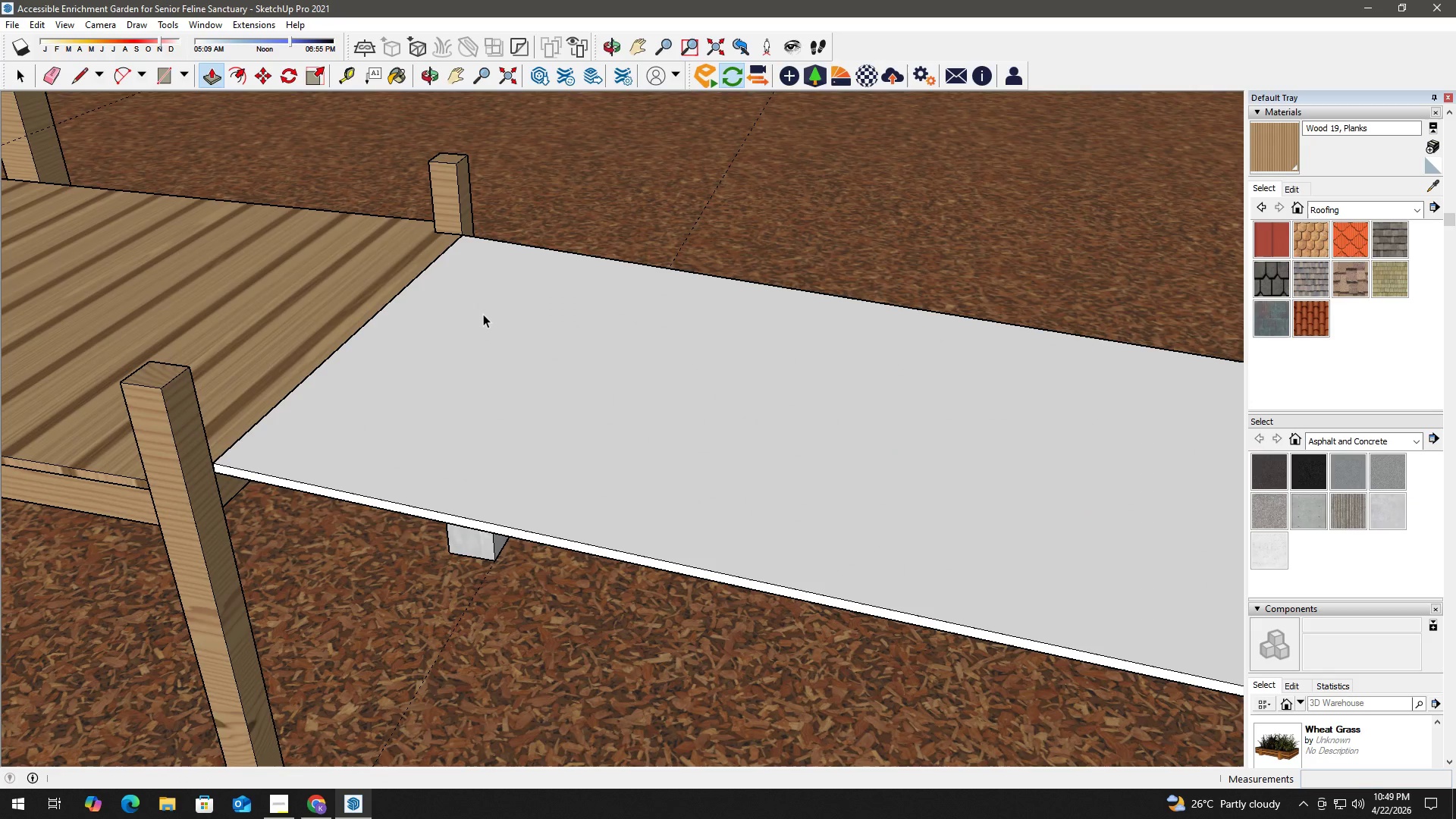 
key(Space)
 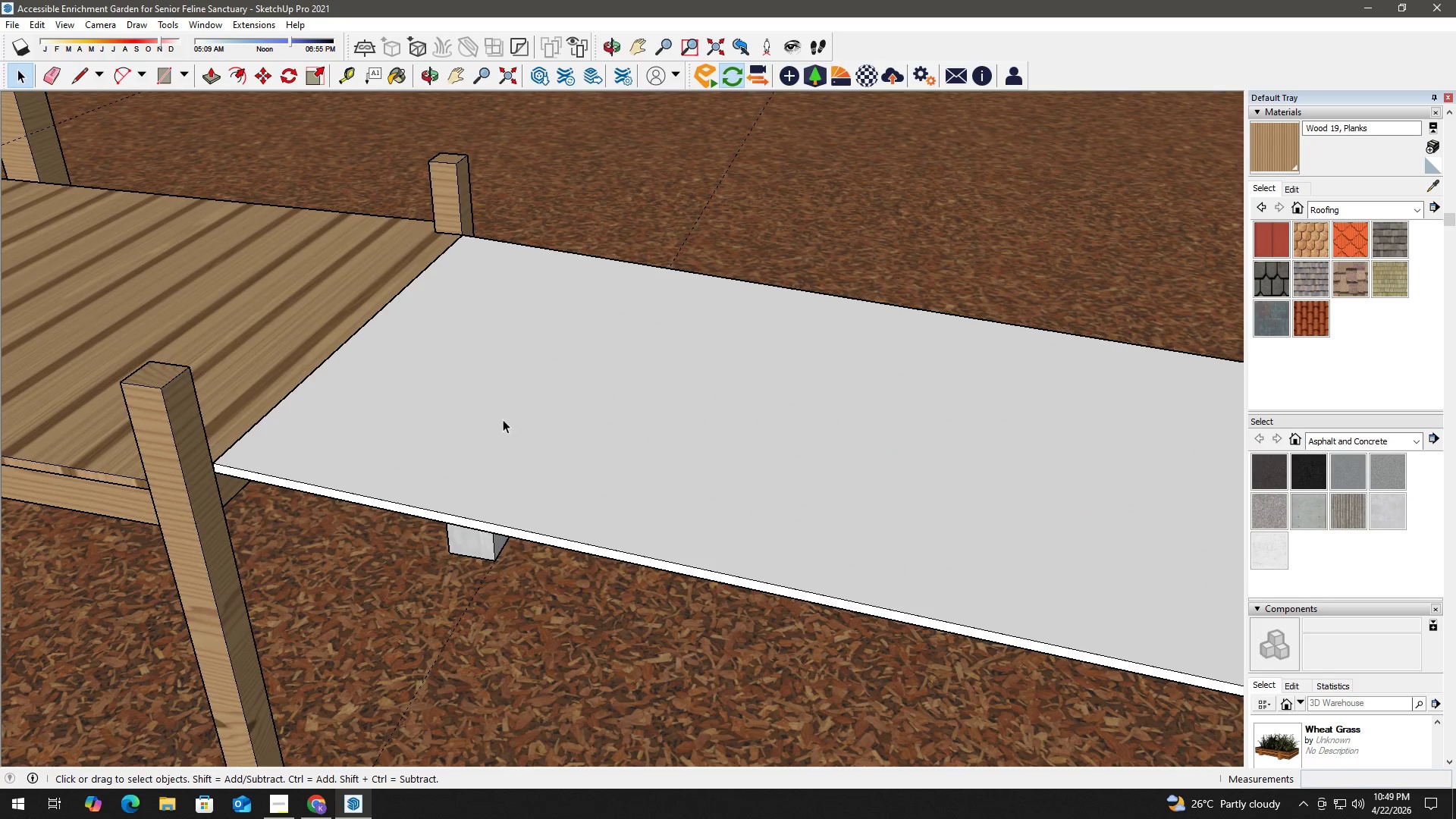 
double_click([503, 419])
 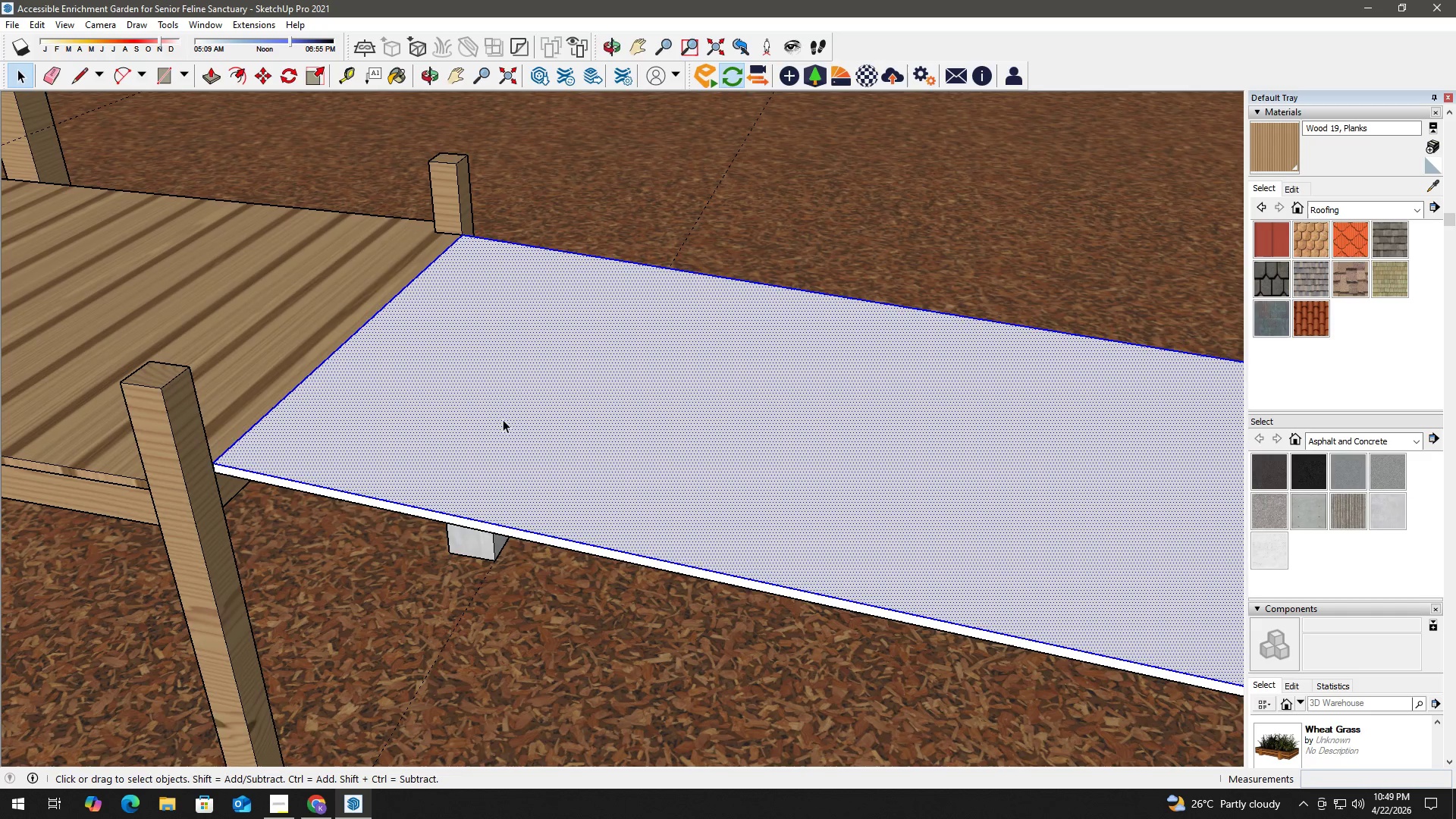 
triple_click([503, 419])
 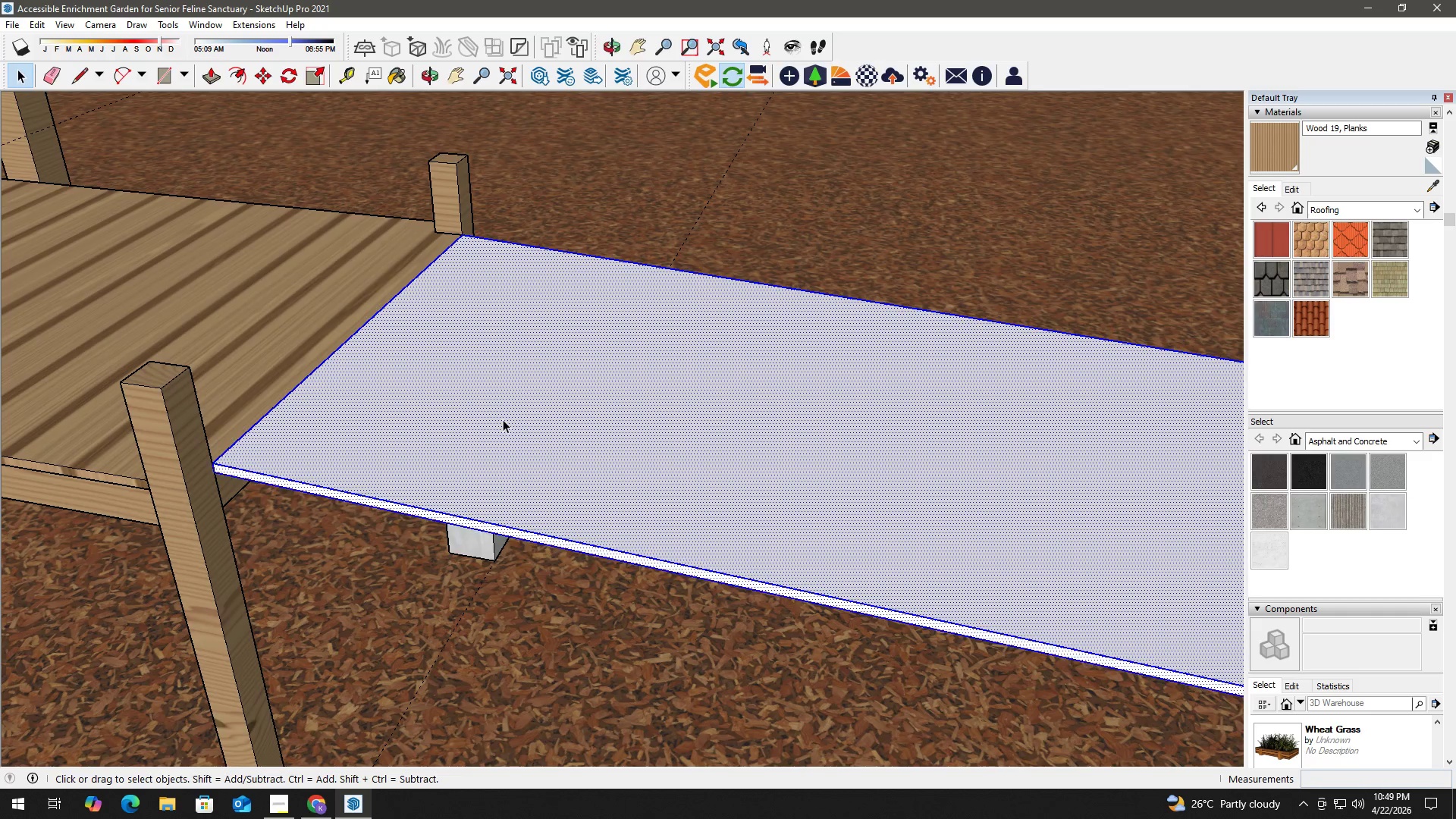 
triple_click([503, 419])
 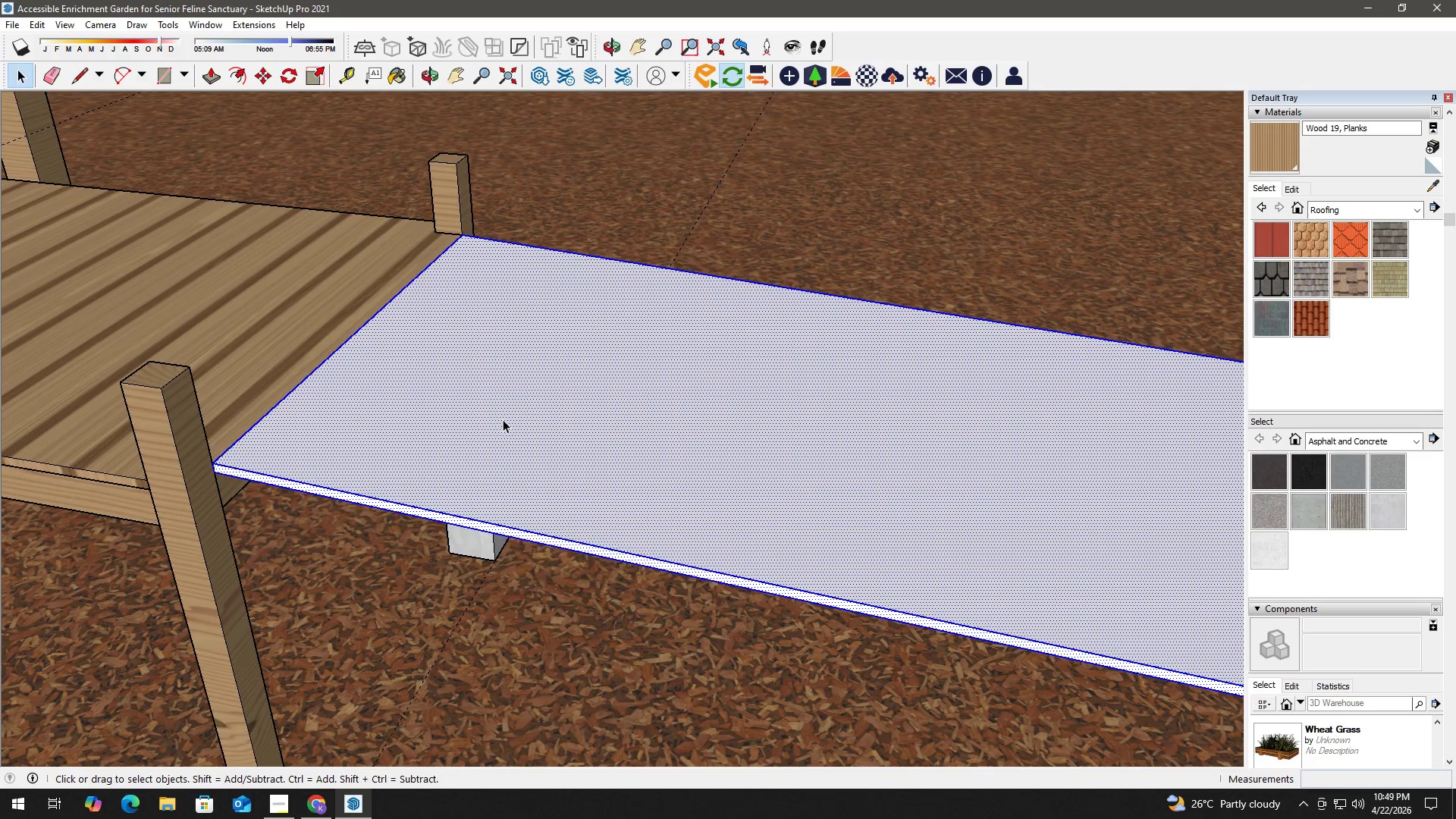 
right_click([503, 419])
 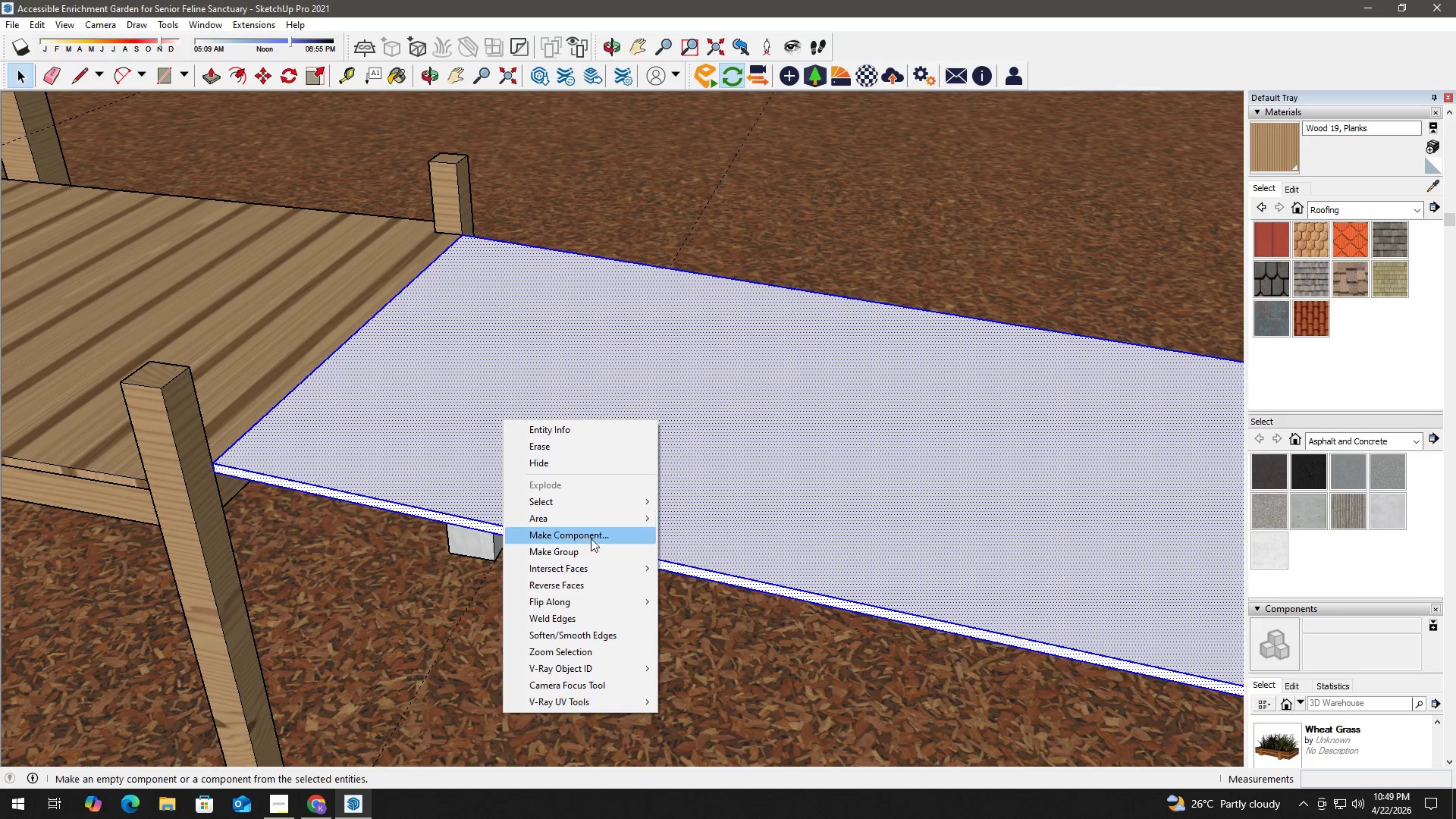 
left_click([587, 552])
 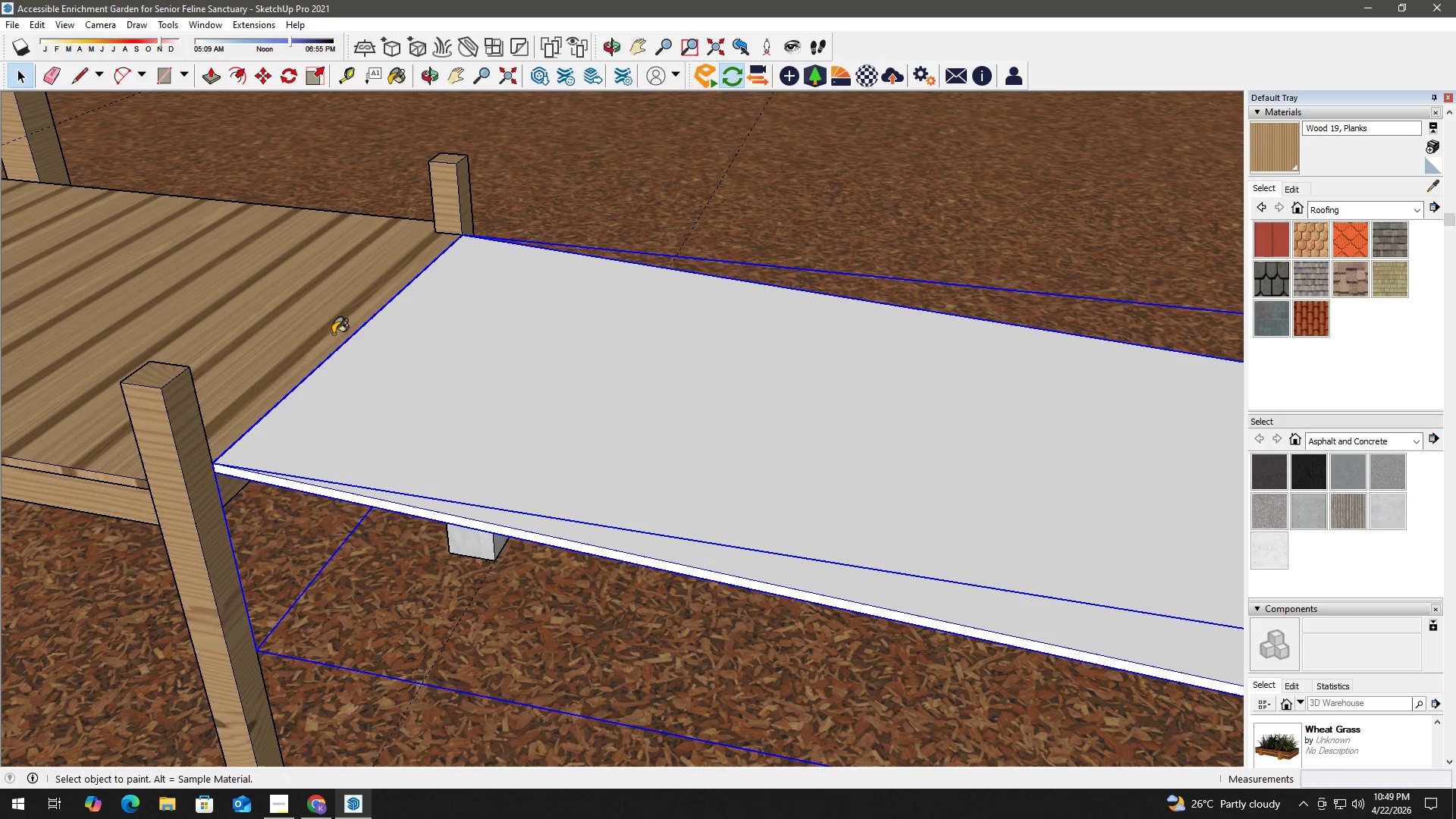 
key(Alt+AltLeft)
 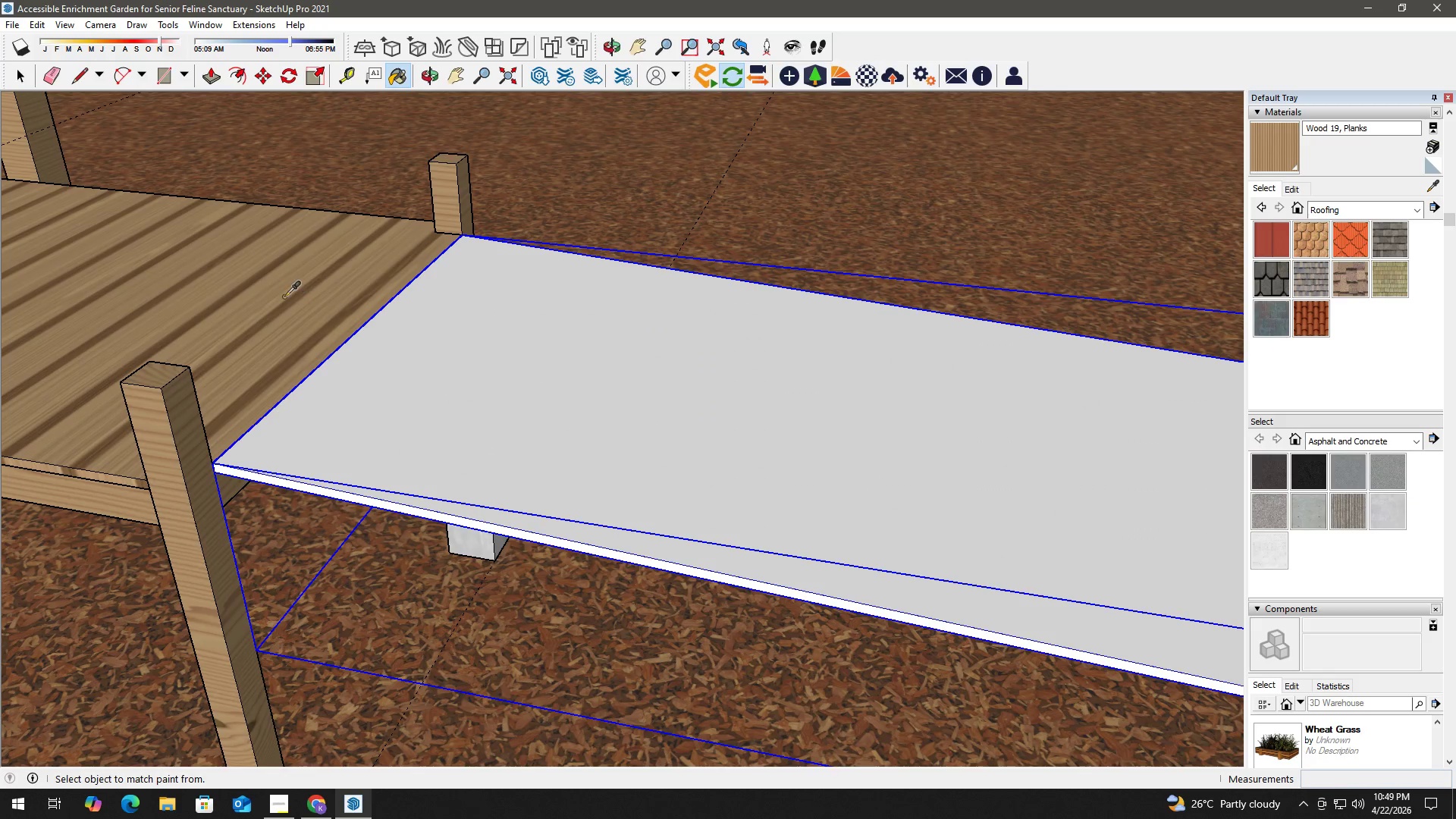 
left_click([284, 297])
 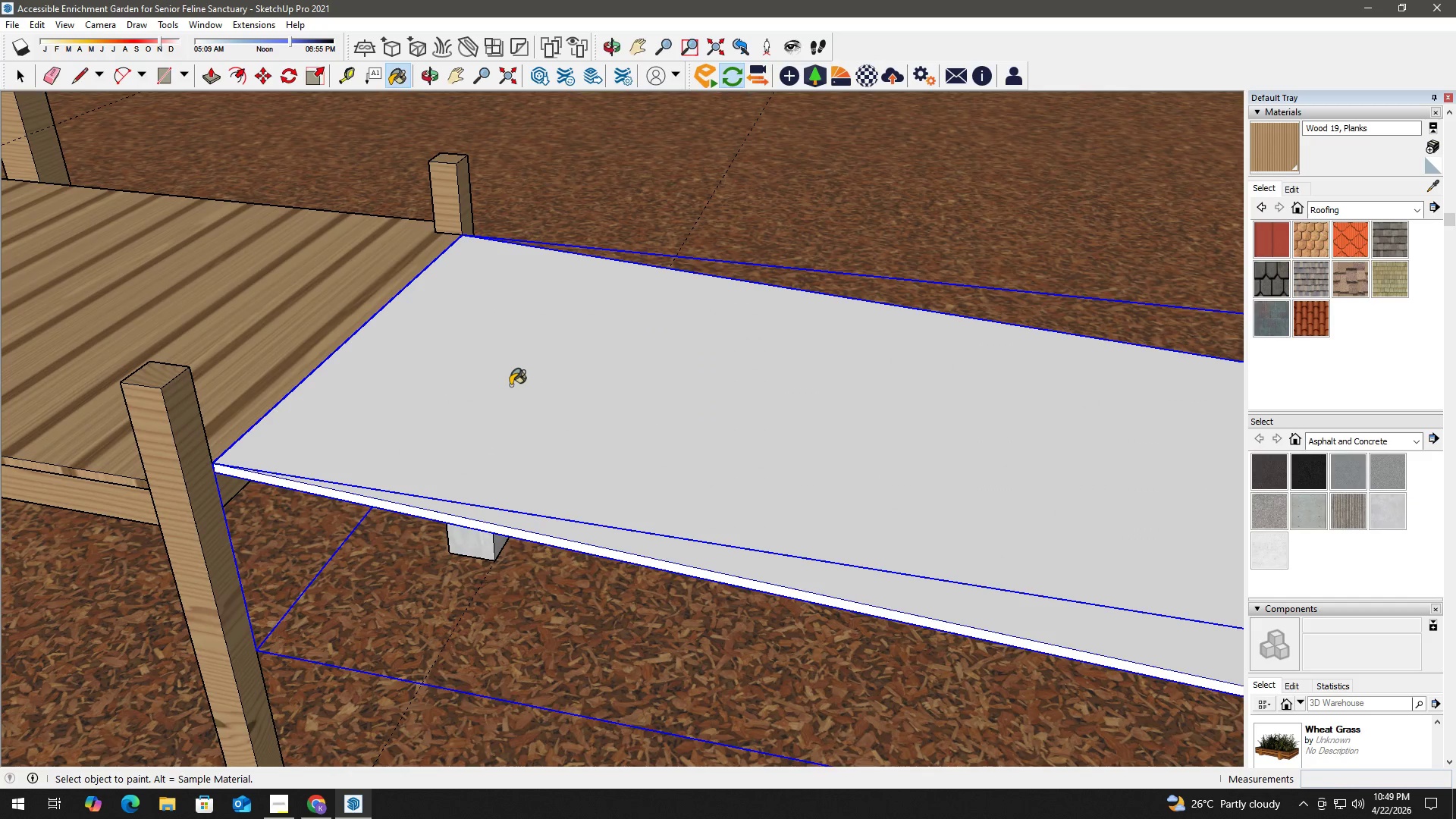 
key(Space)
 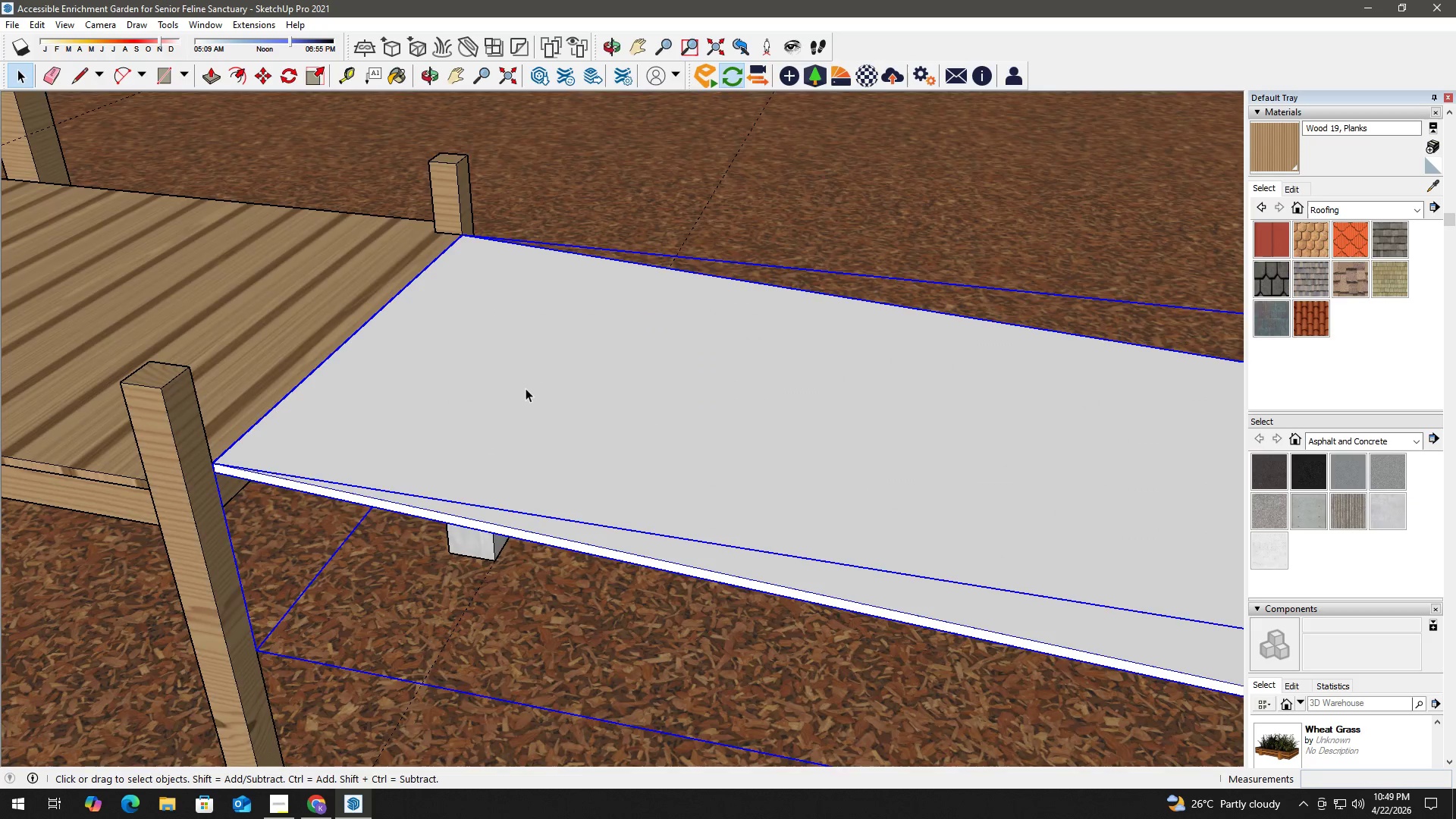 
double_click([526, 388])
 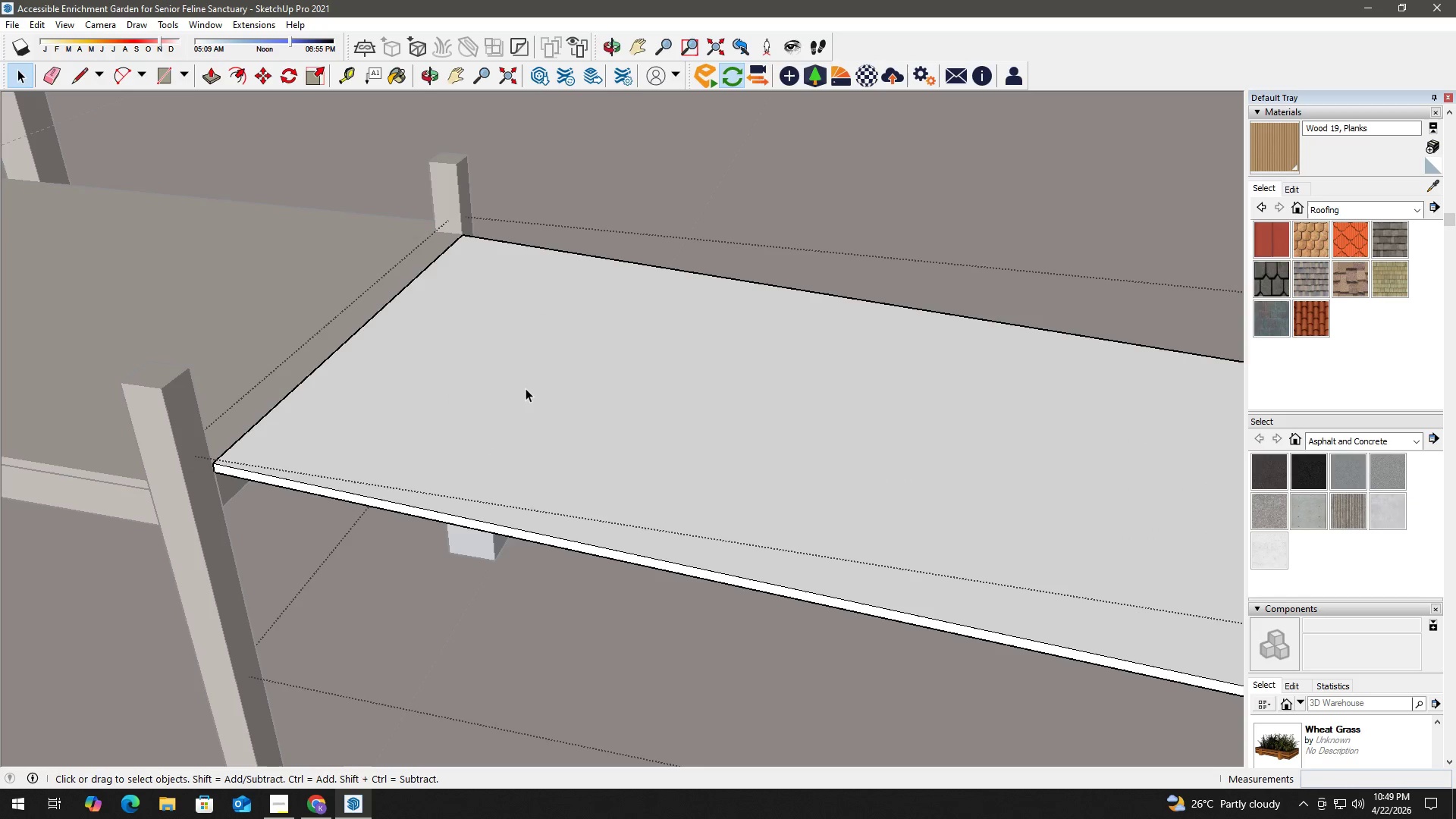 
triple_click([526, 388])
 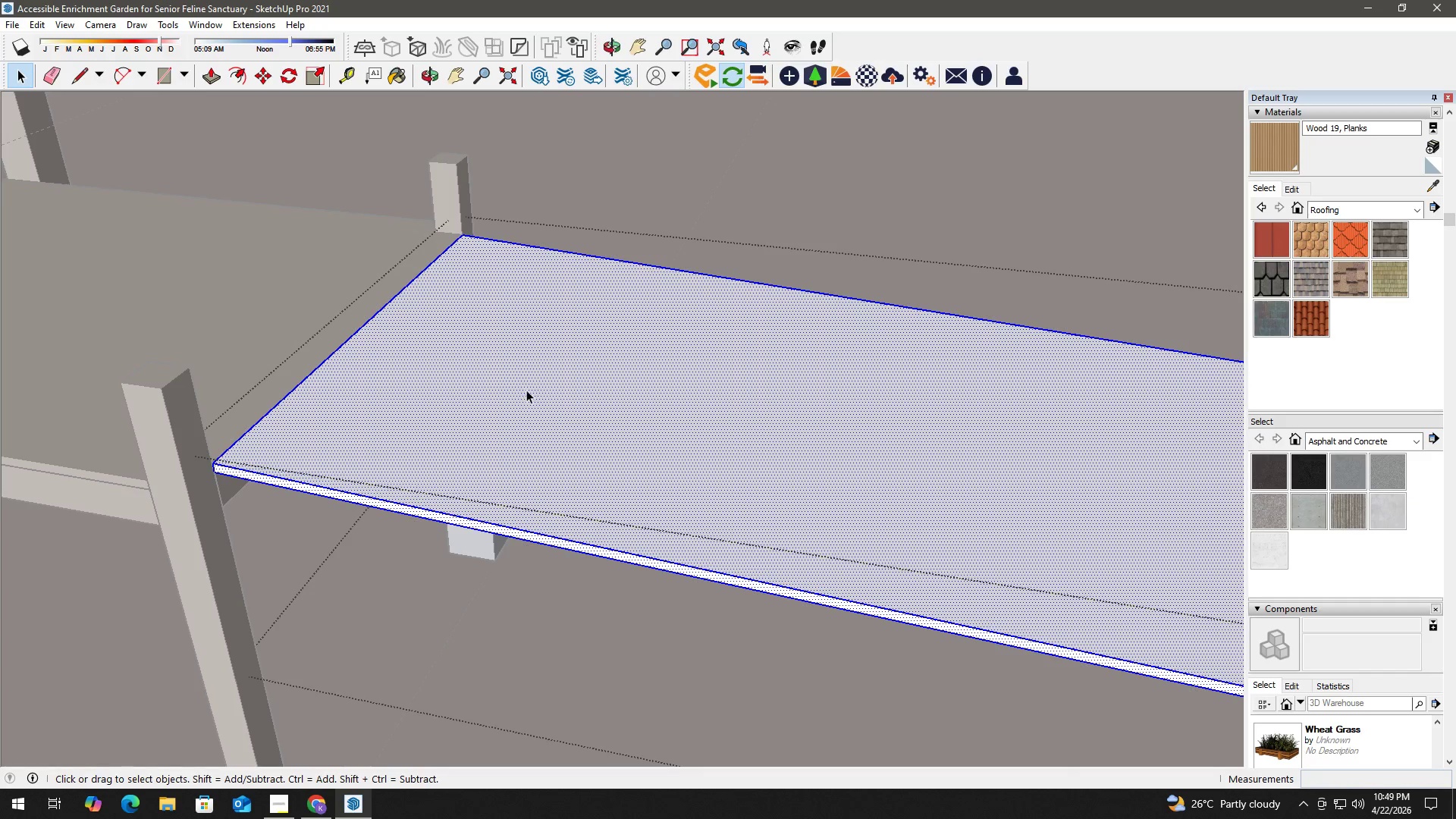 
key(B)
 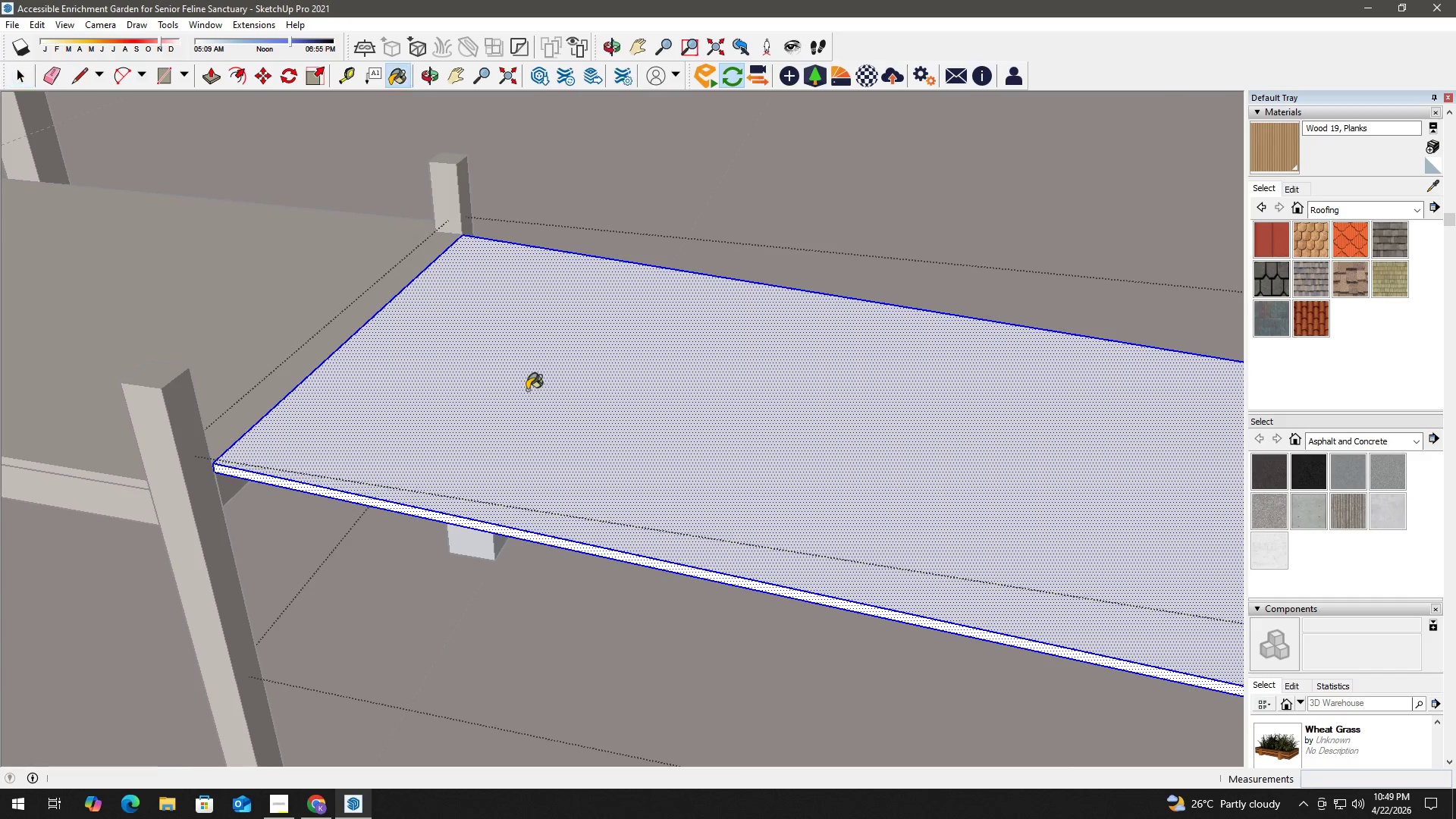 
triple_click([527, 390])
 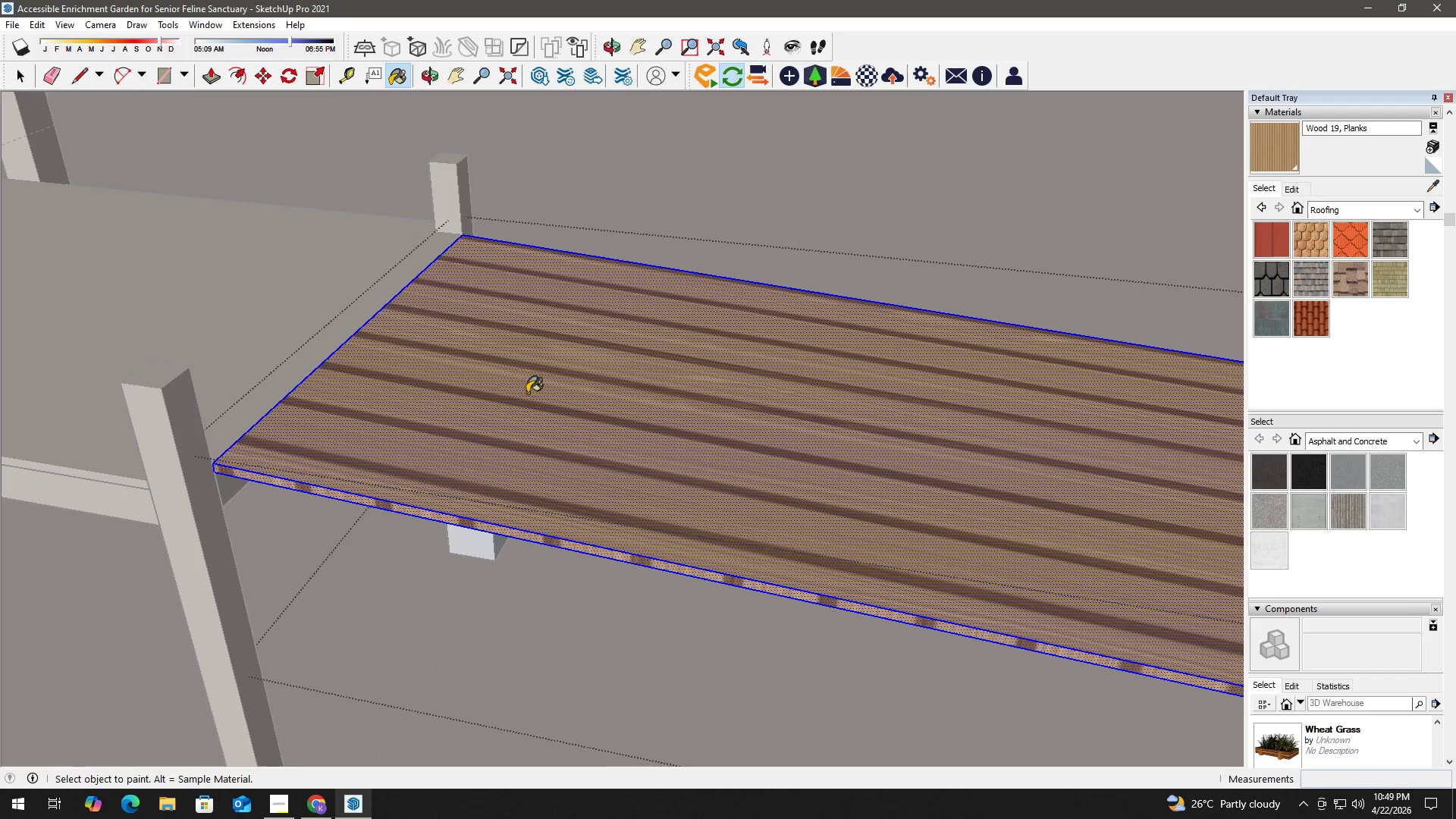 
key(Space)
 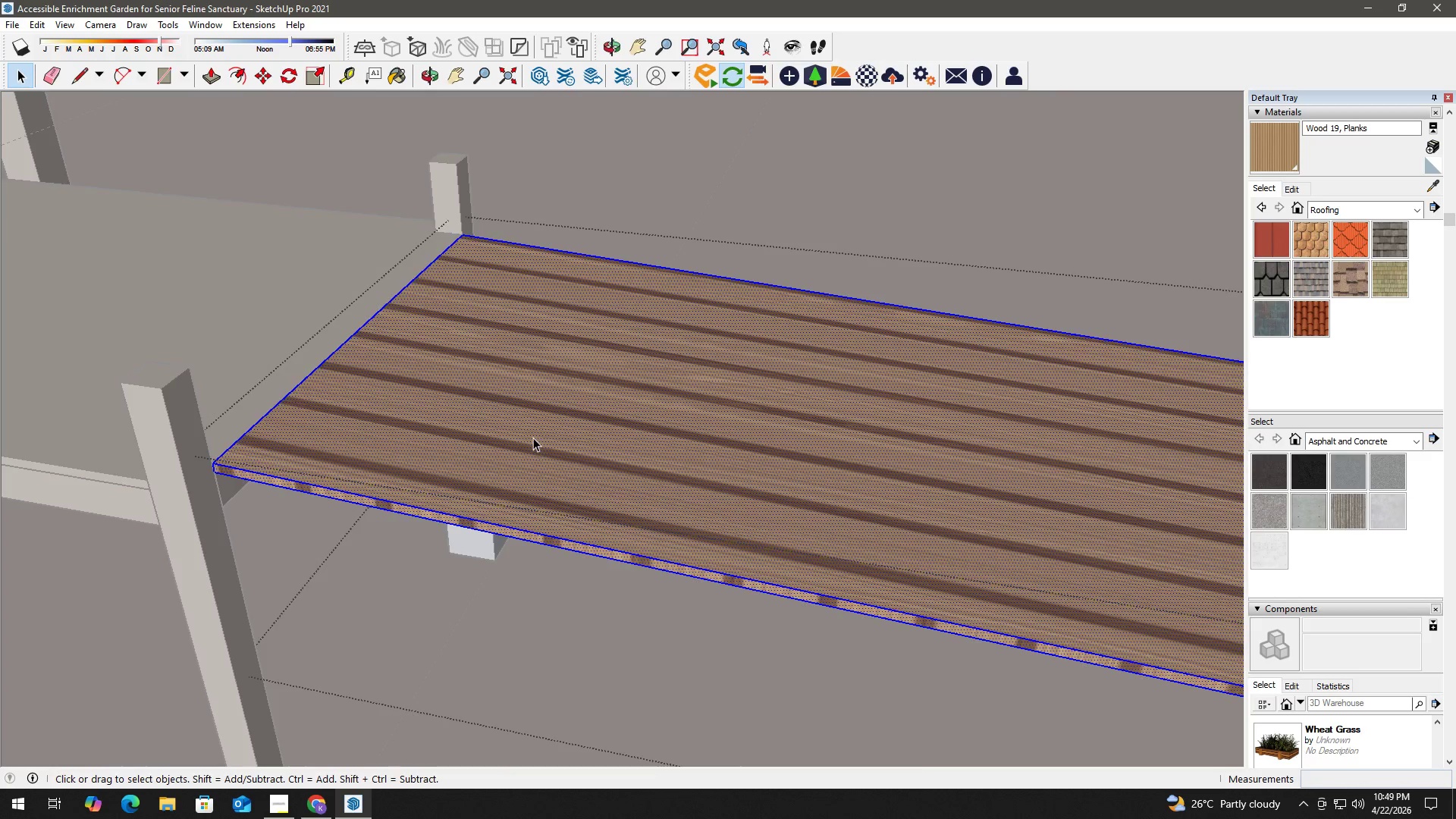 
scroll: coordinate [500, 430], scroll_direction: down, amount: 2.0
 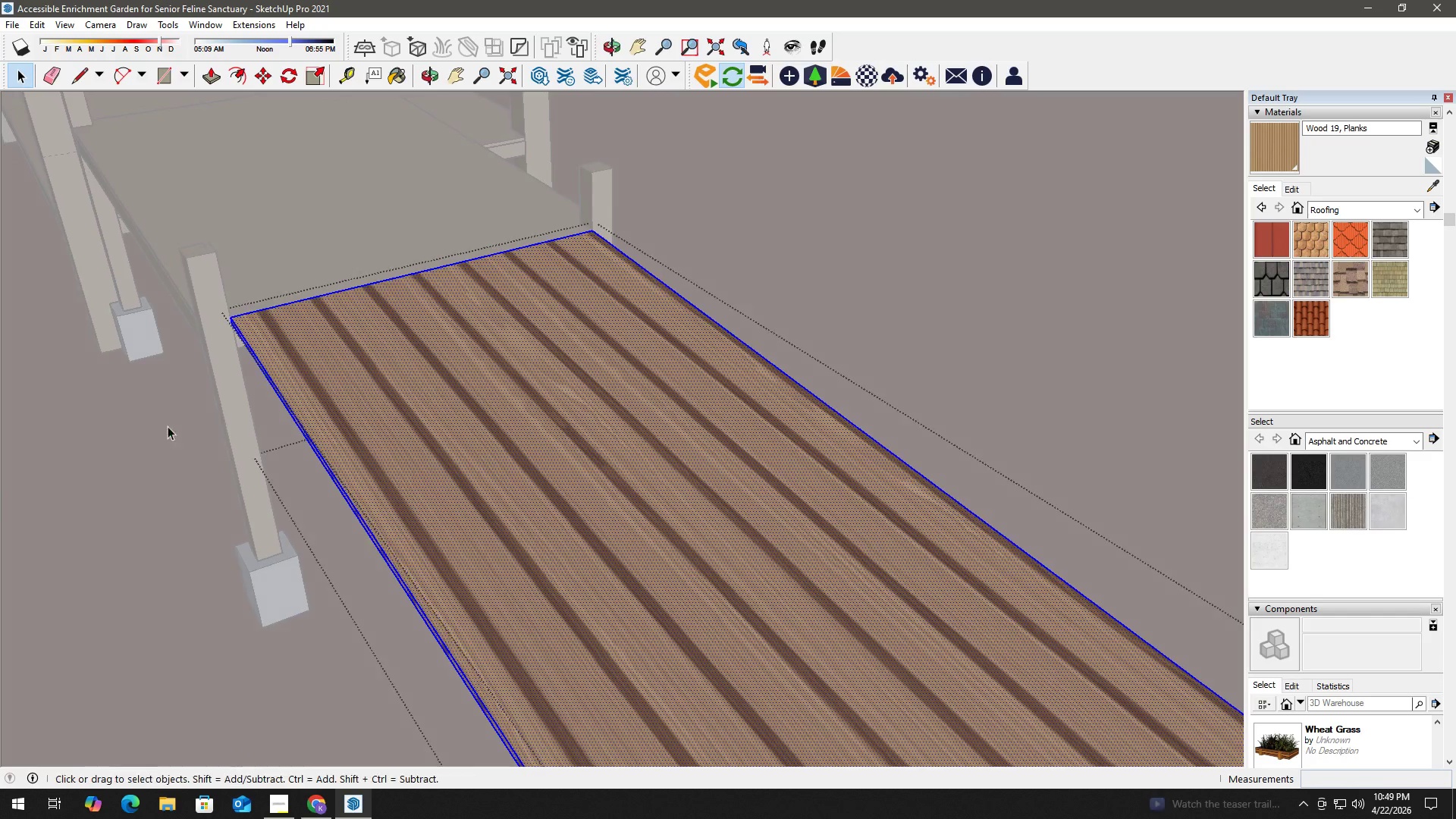 
key(B)
 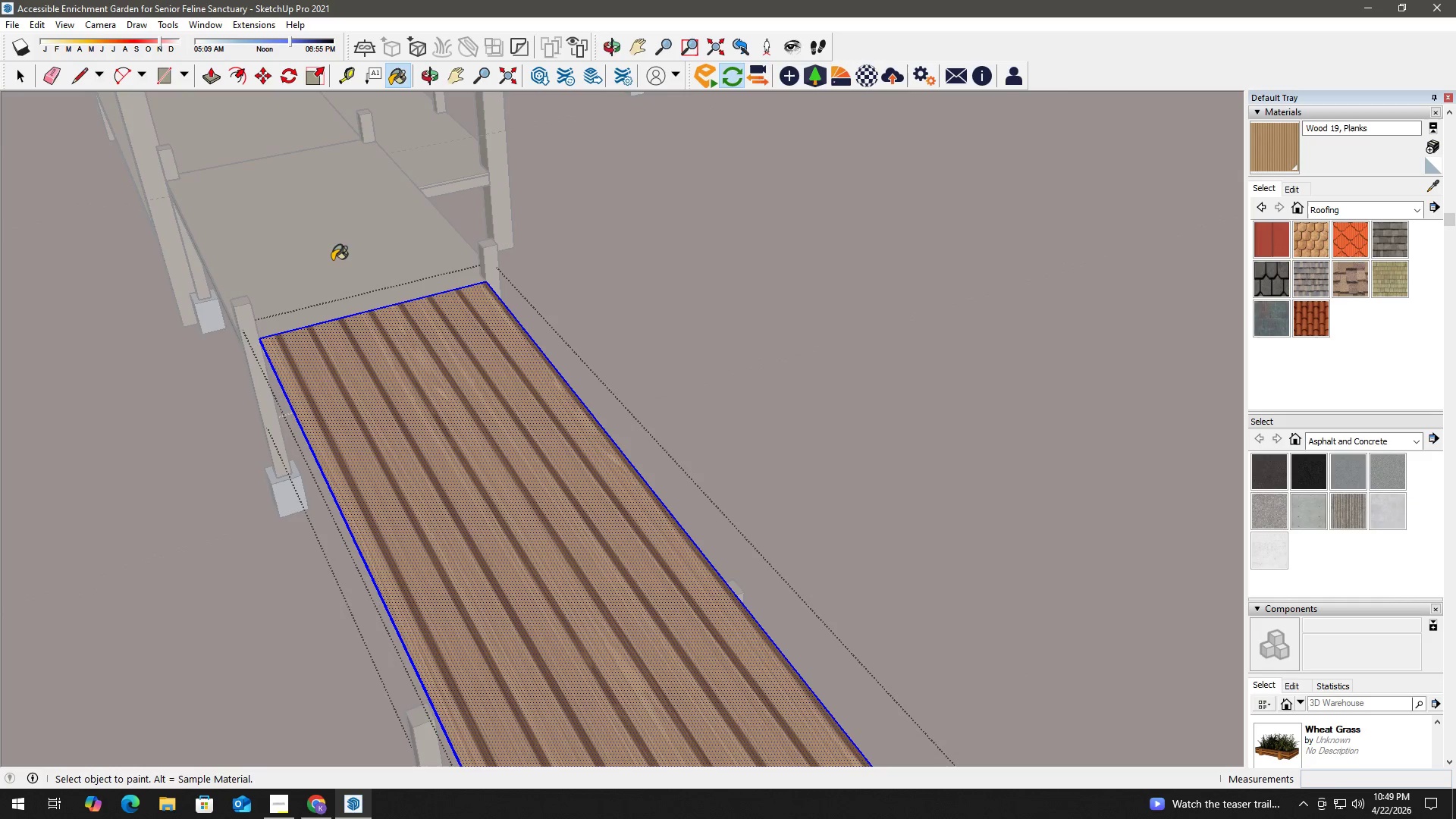 
scroll: coordinate [328, 340], scroll_direction: down, amount: 6.0
 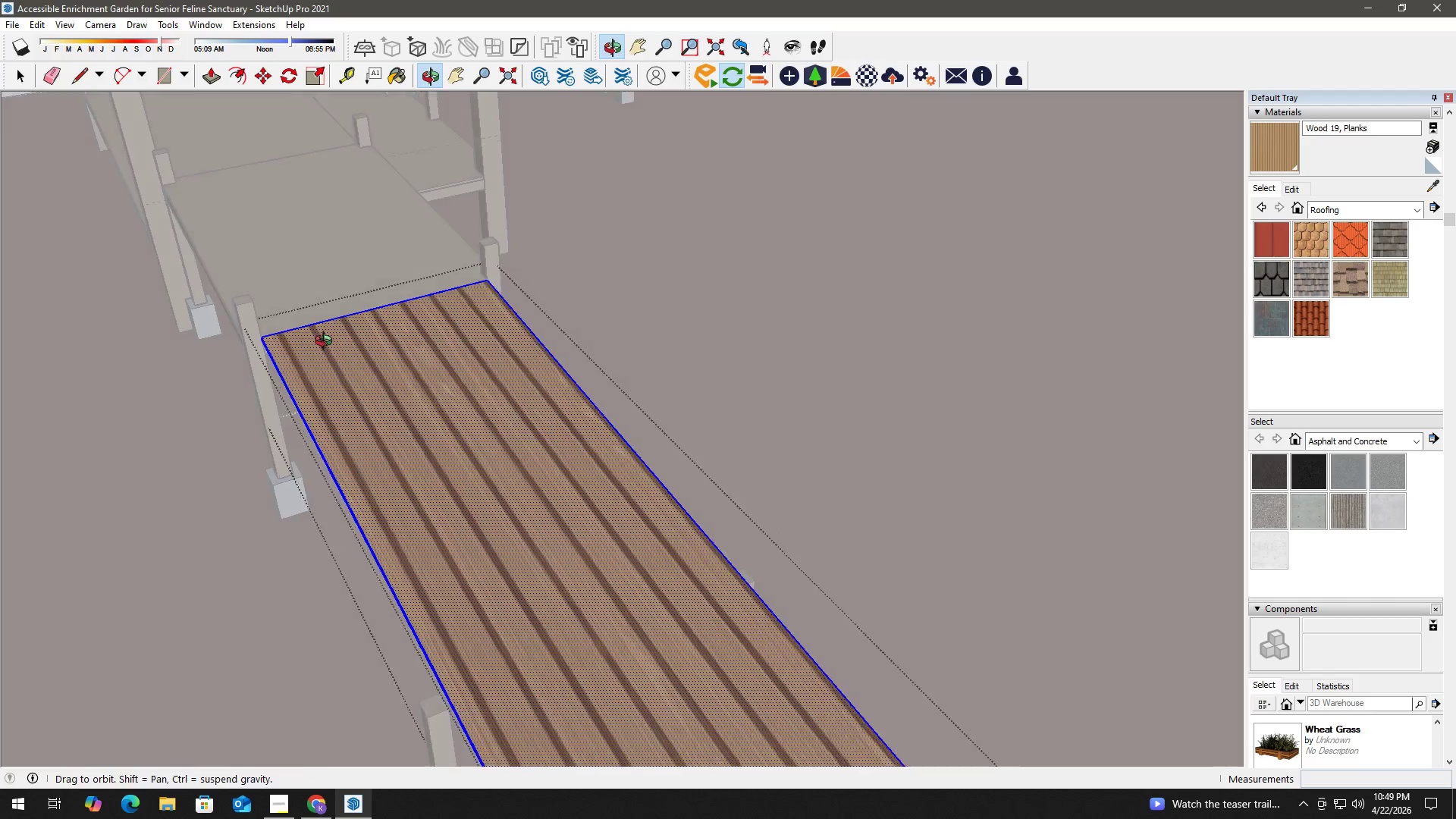 
hold_key(key=AltLeft, duration=0.8)
left_click([267, 134])
 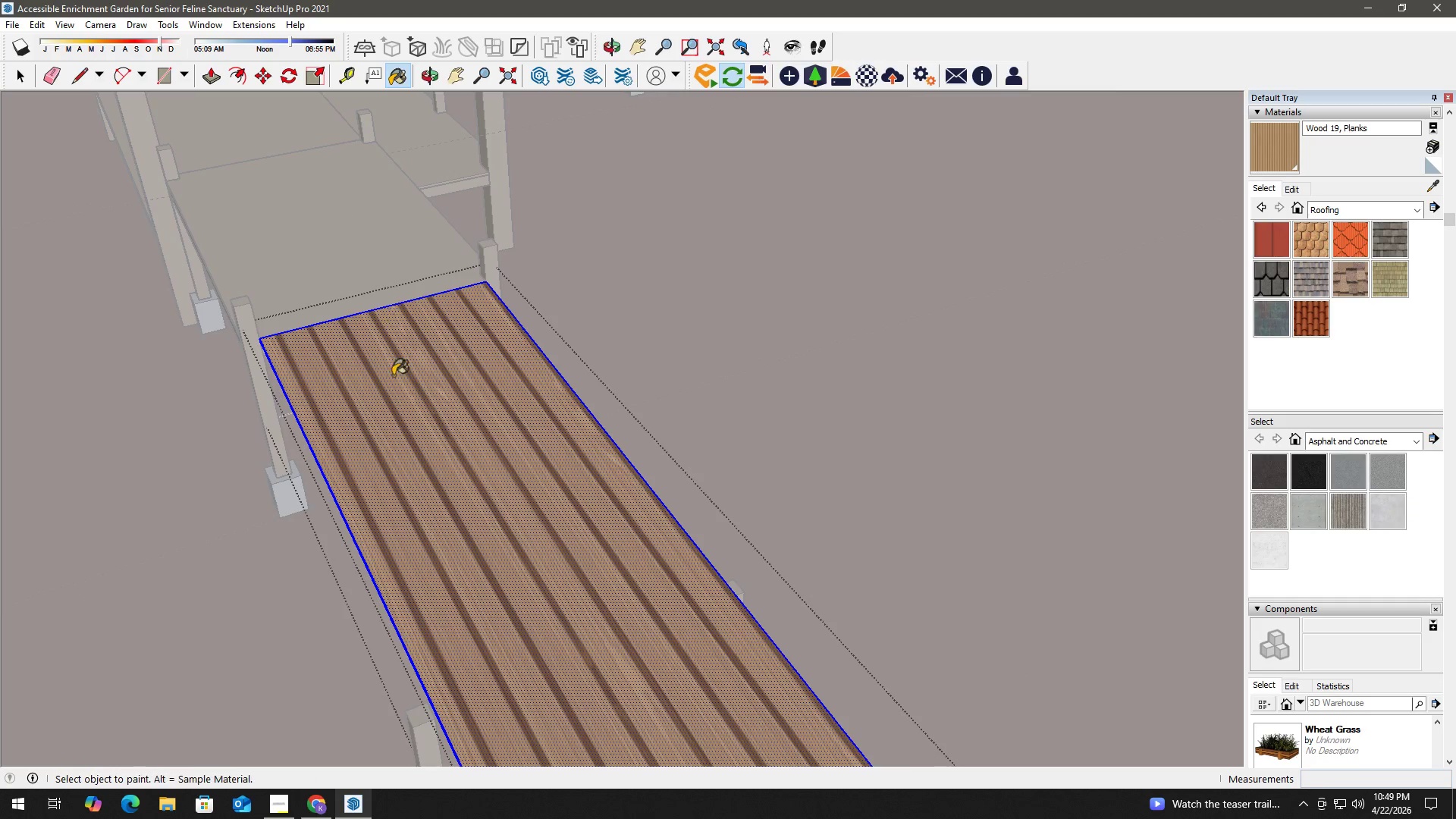 
left_click([394, 383])
 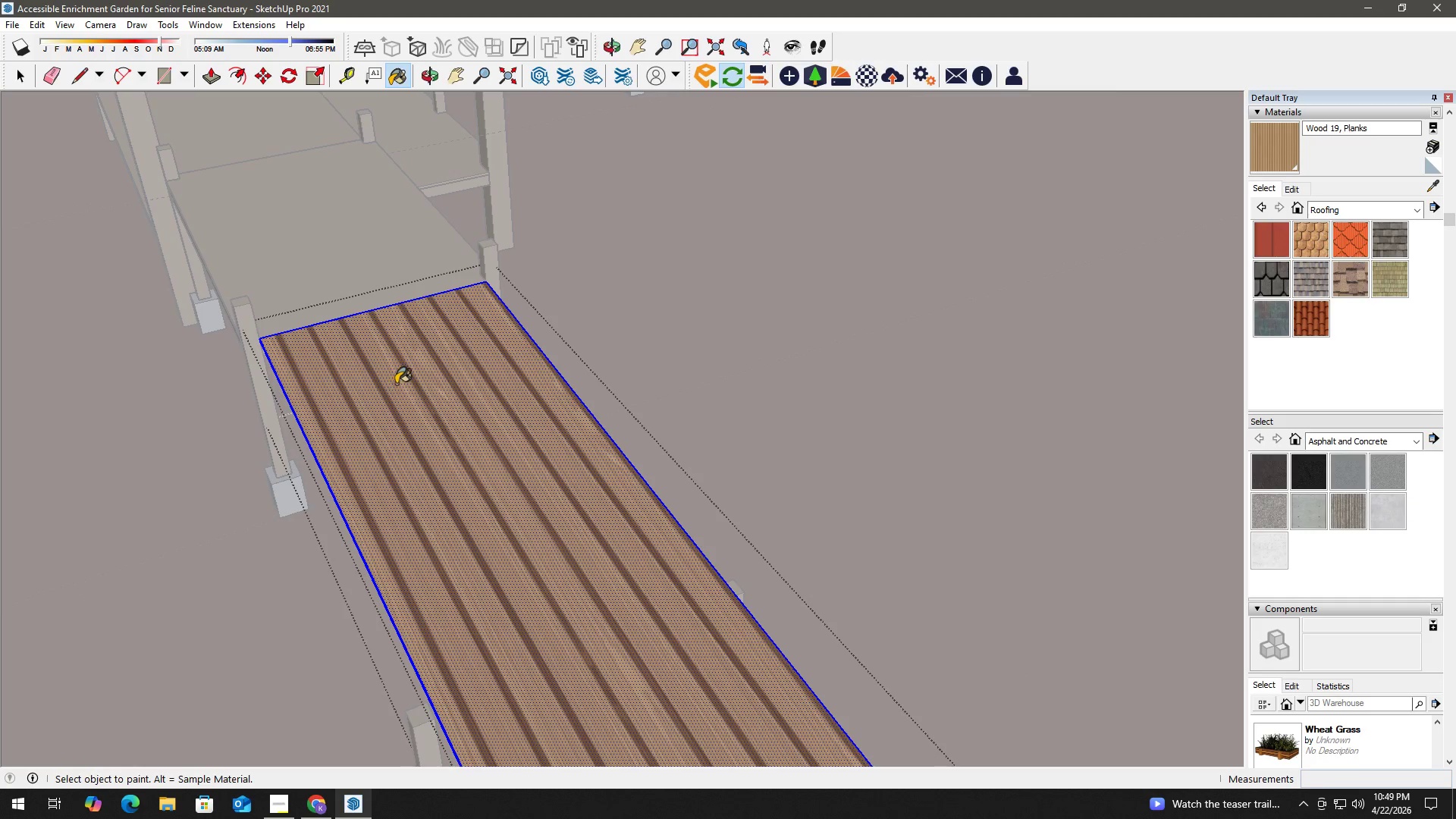 
key(Space)
 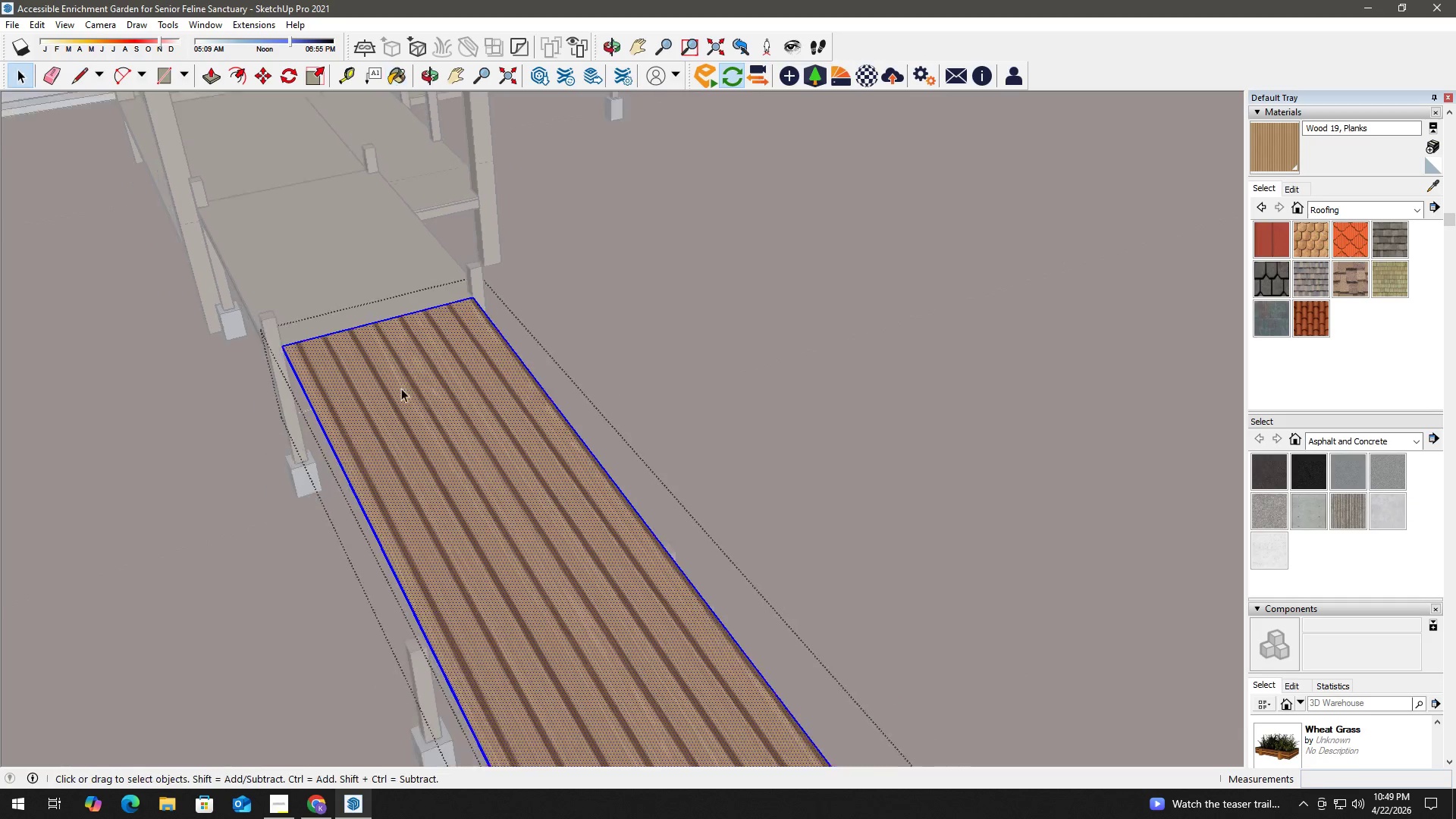 
right_click([371, 438])
 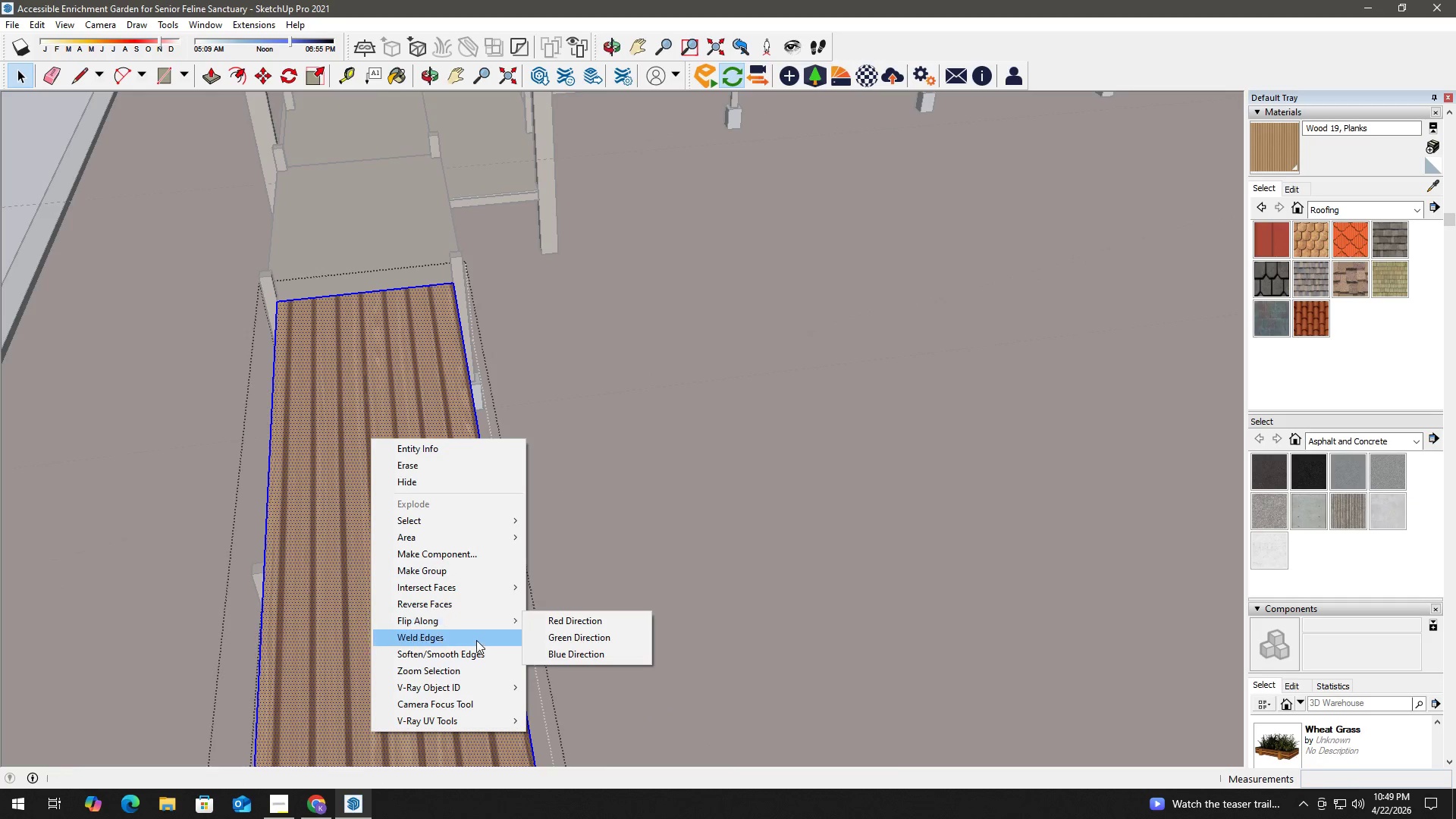 
scroll: coordinate [405, 396], scroll_direction: down, amount: 3.0
 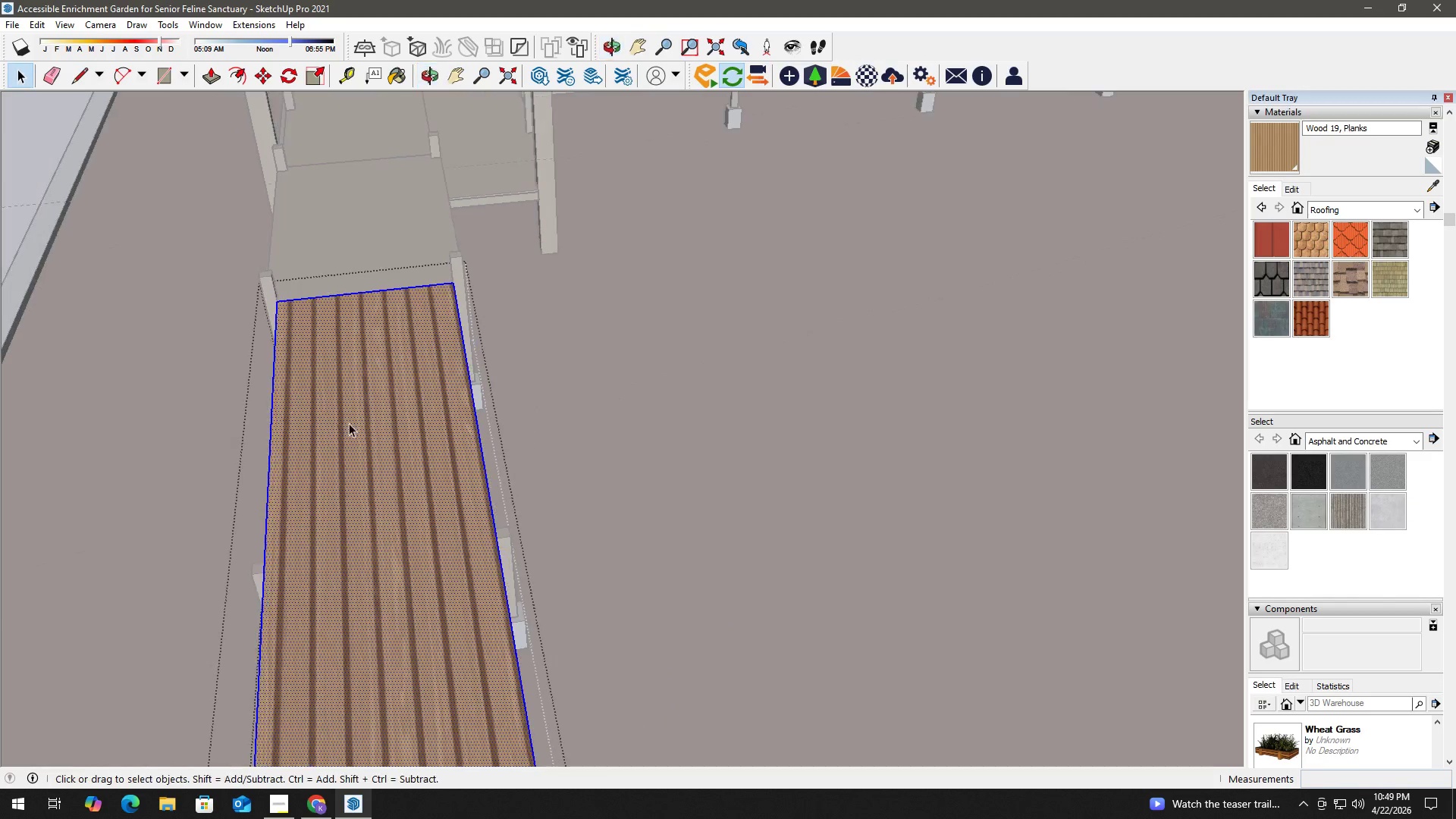 
mouse_move([478, 673])
 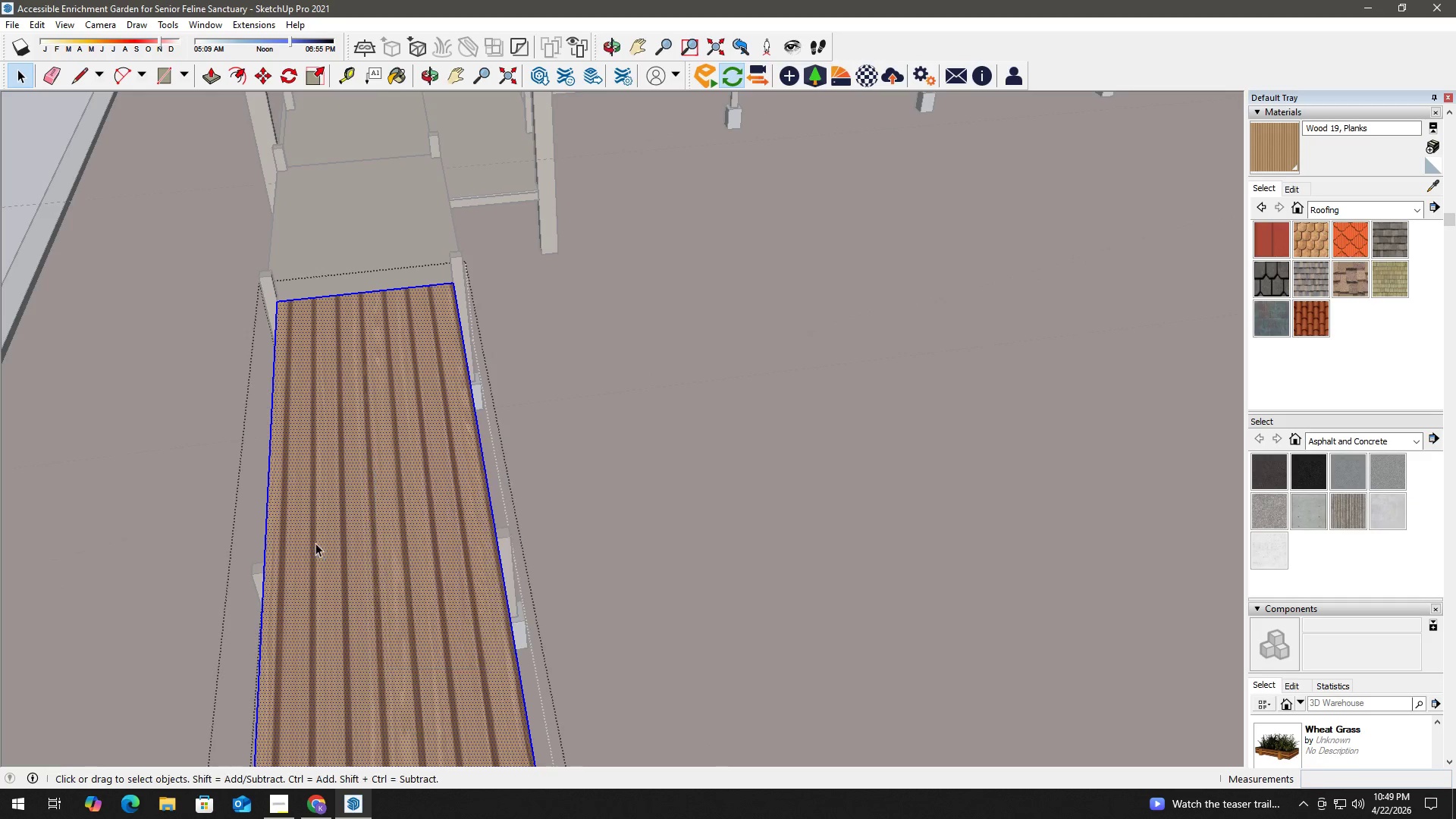 
right_click([315, 543])
 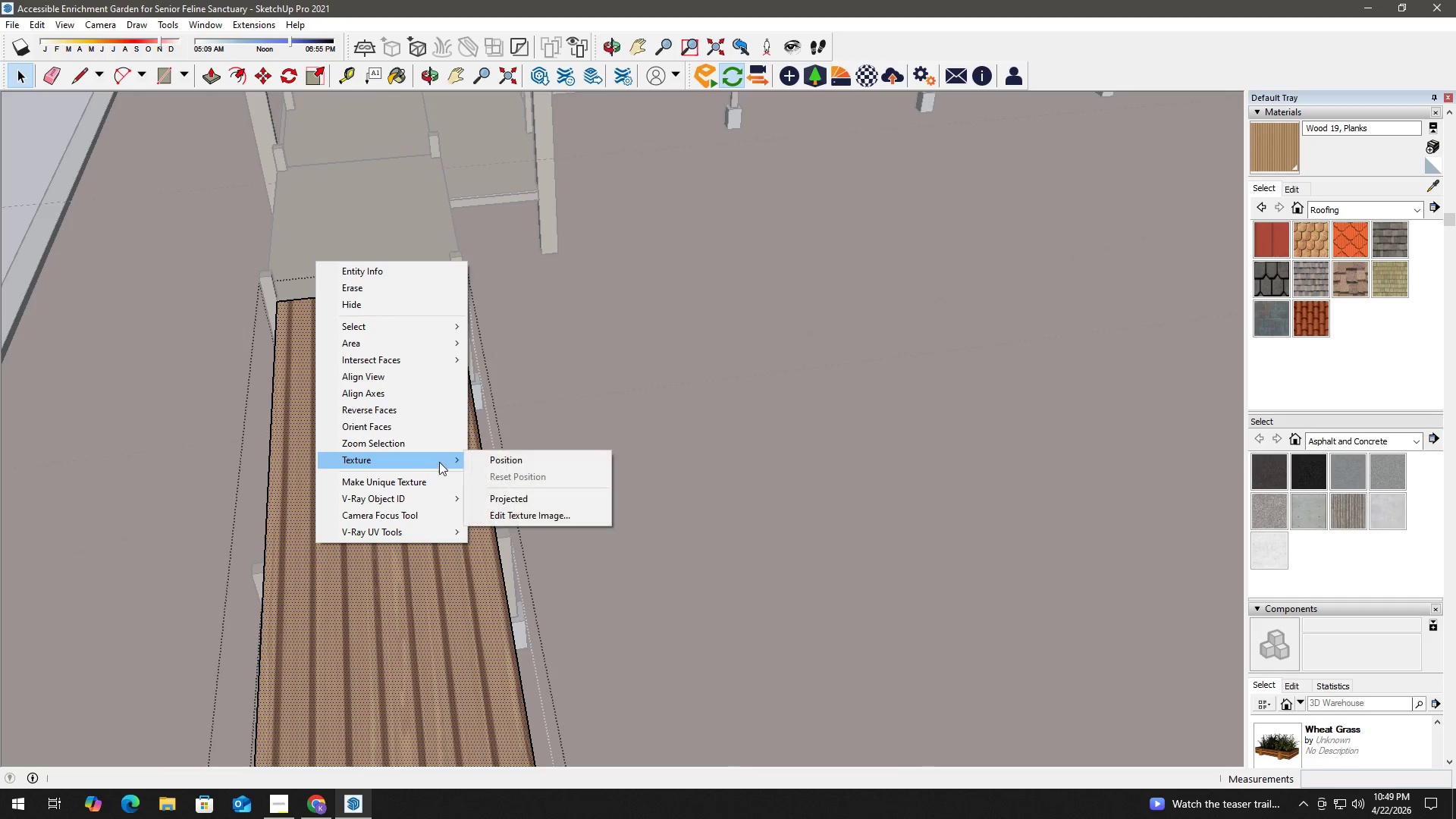 
left_click([492, 466])
 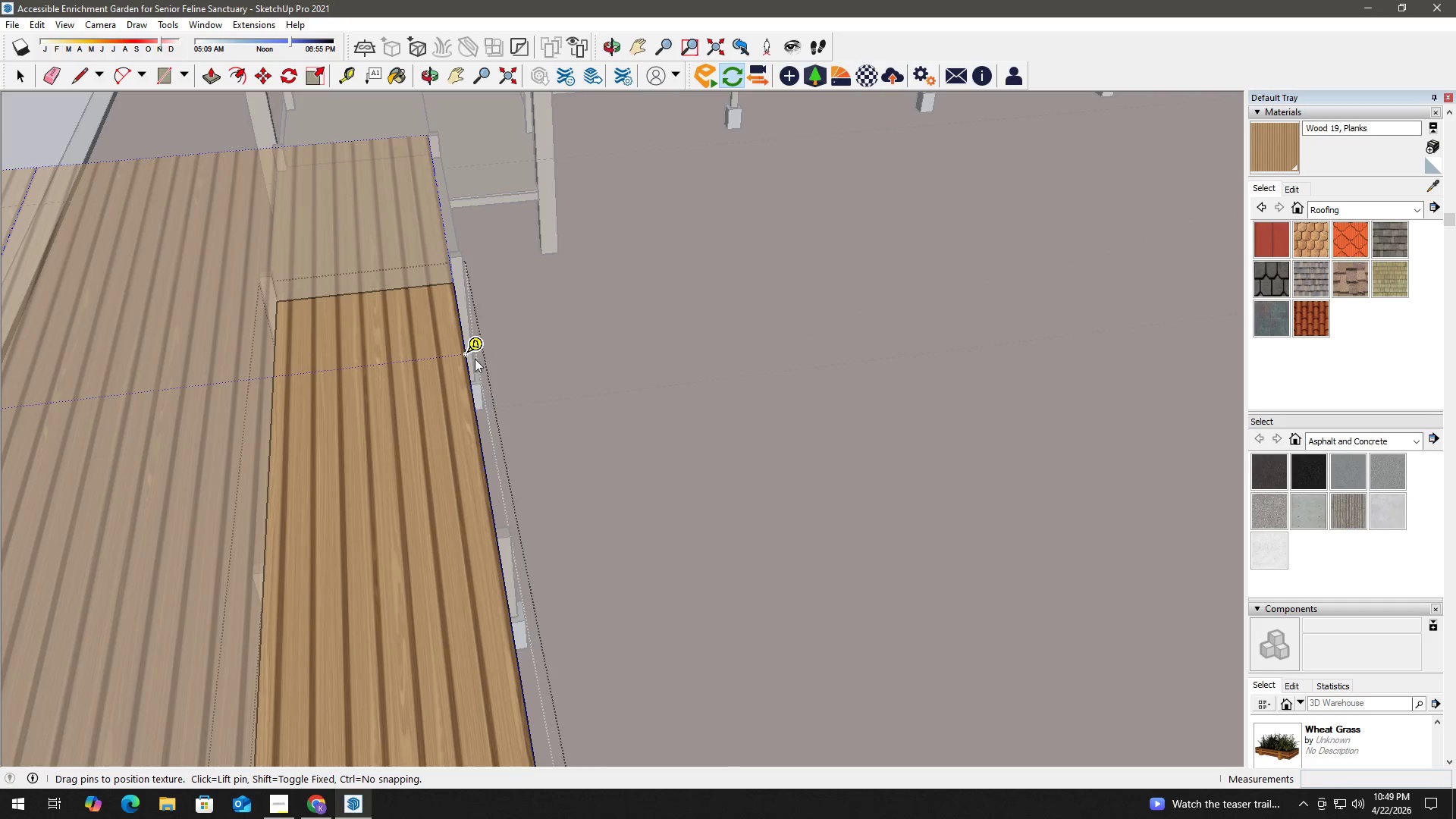 
scroll: coordinate [493, 571], scroll_direction: down, amount: 9.0
 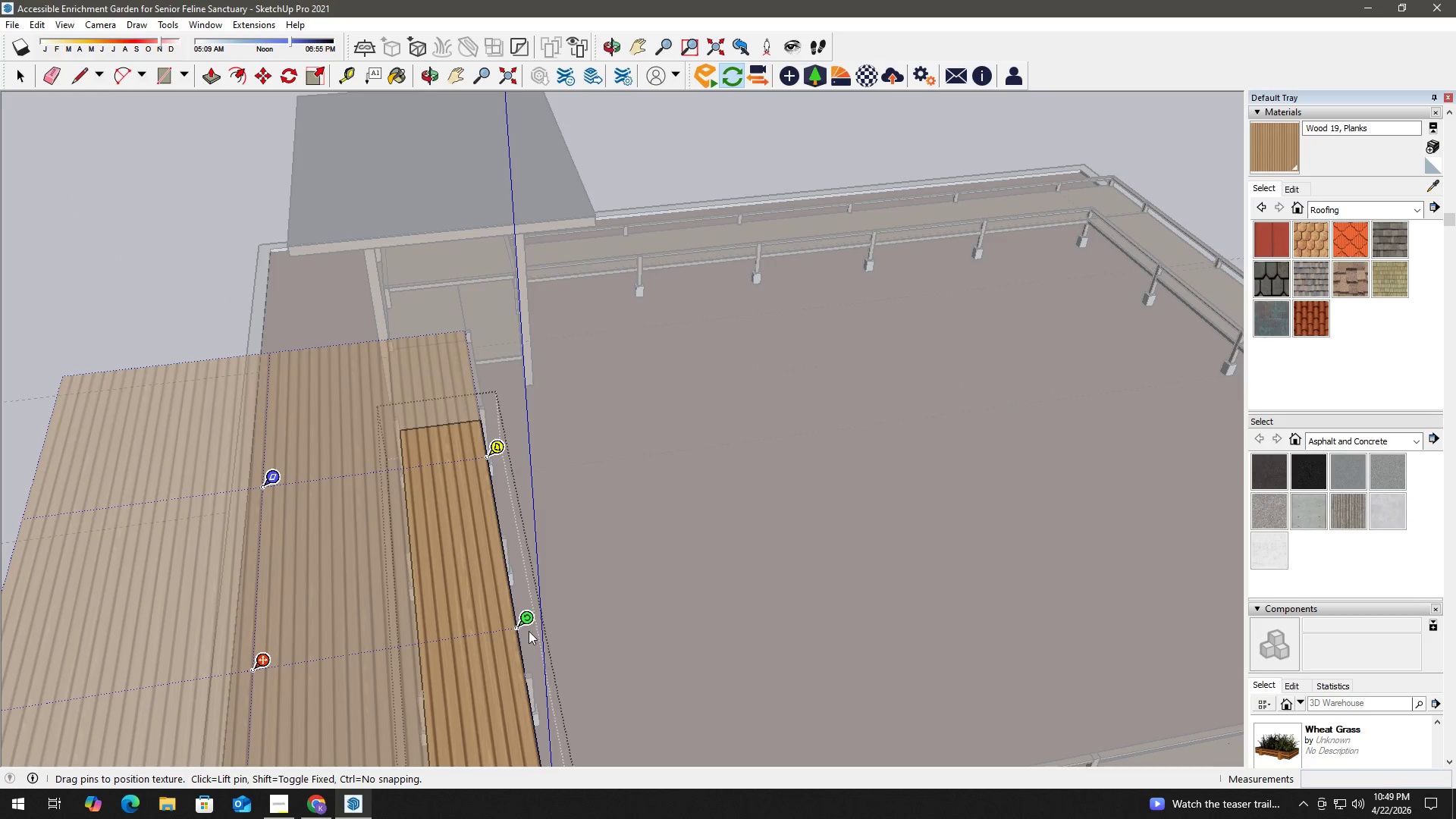 
left_click_drag(start_coordinate=[533, 617], to_coordinate=[285, 472])
 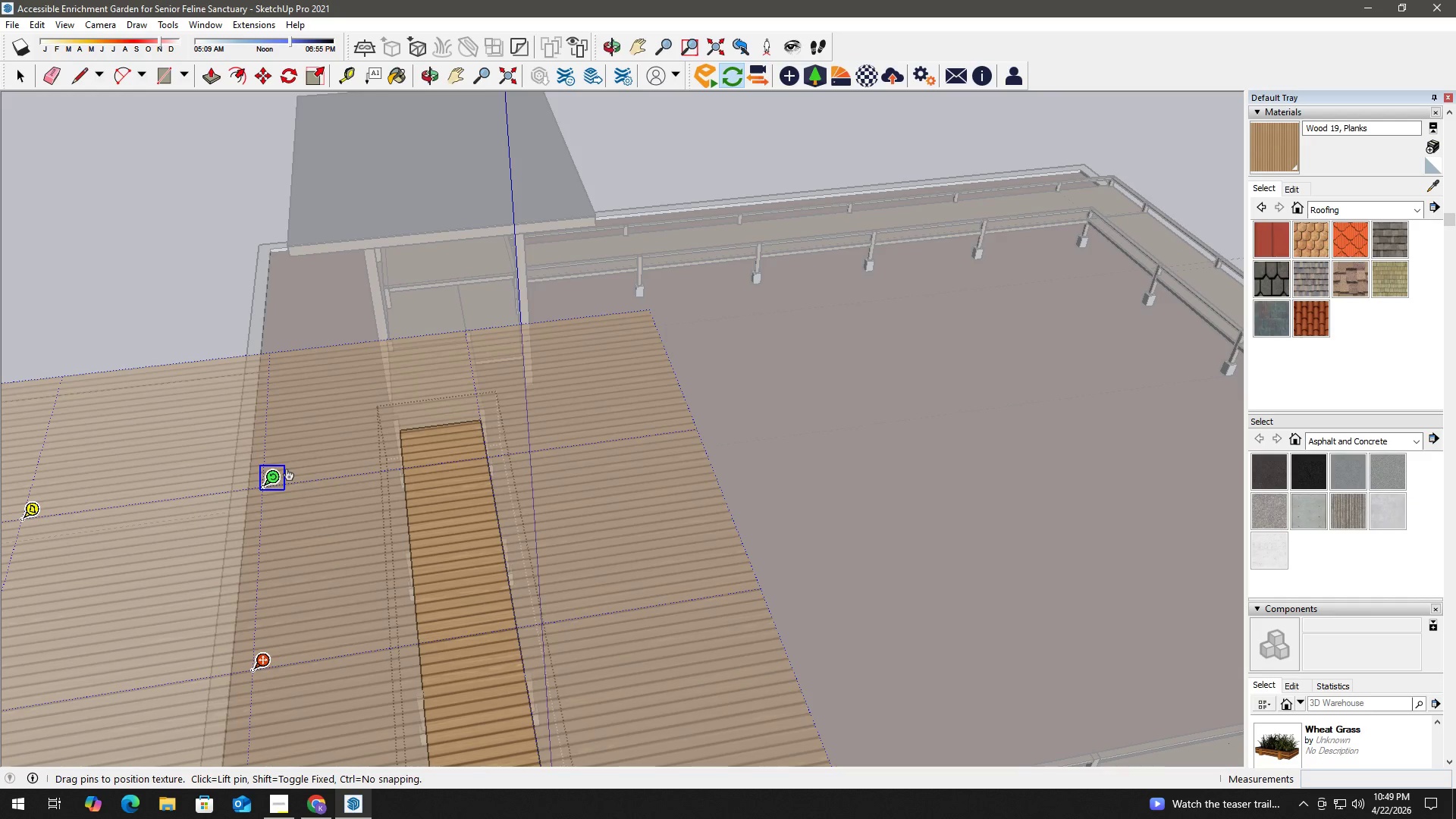 
key(Space)
 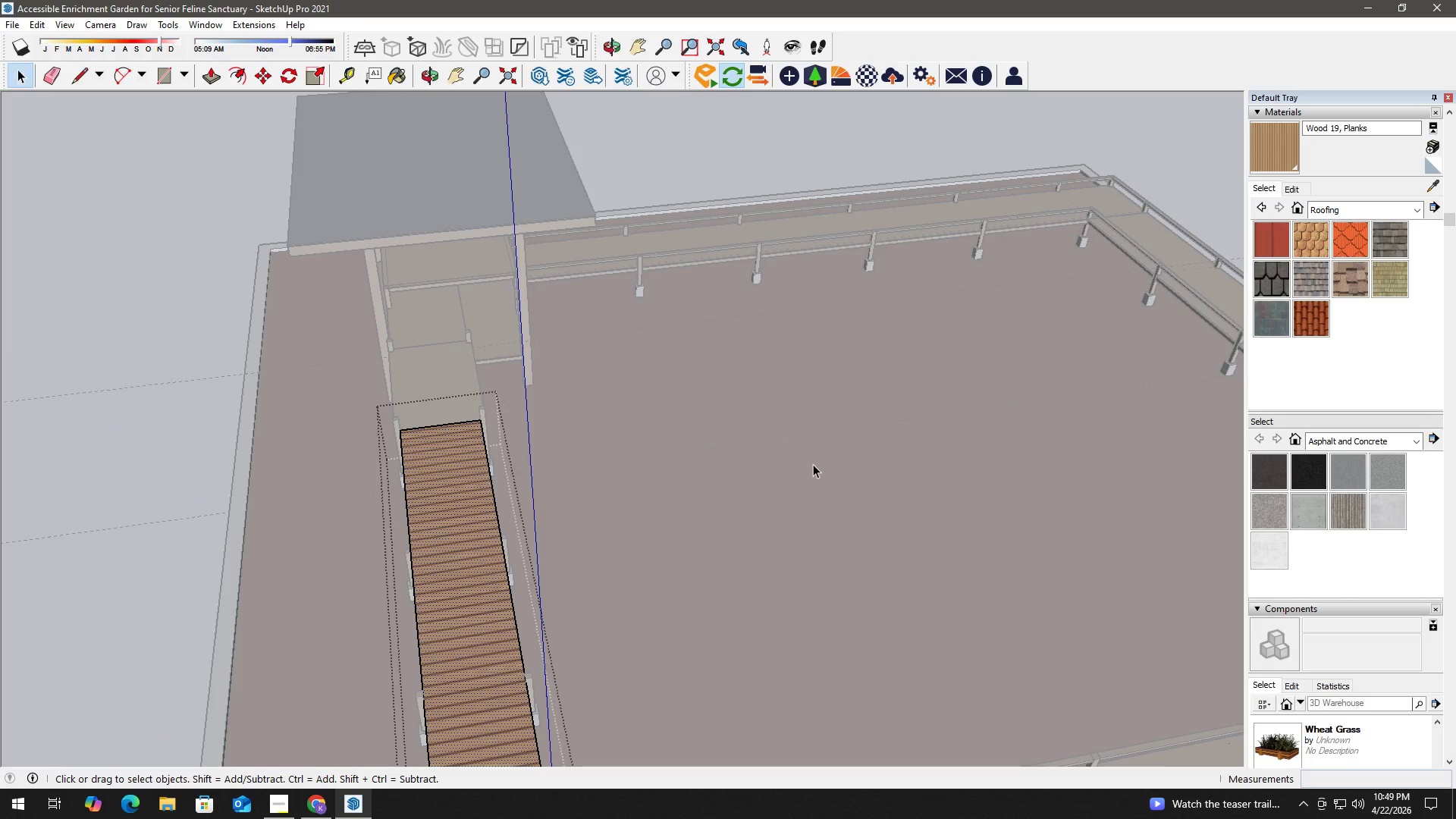 
left_click([814, 464])
 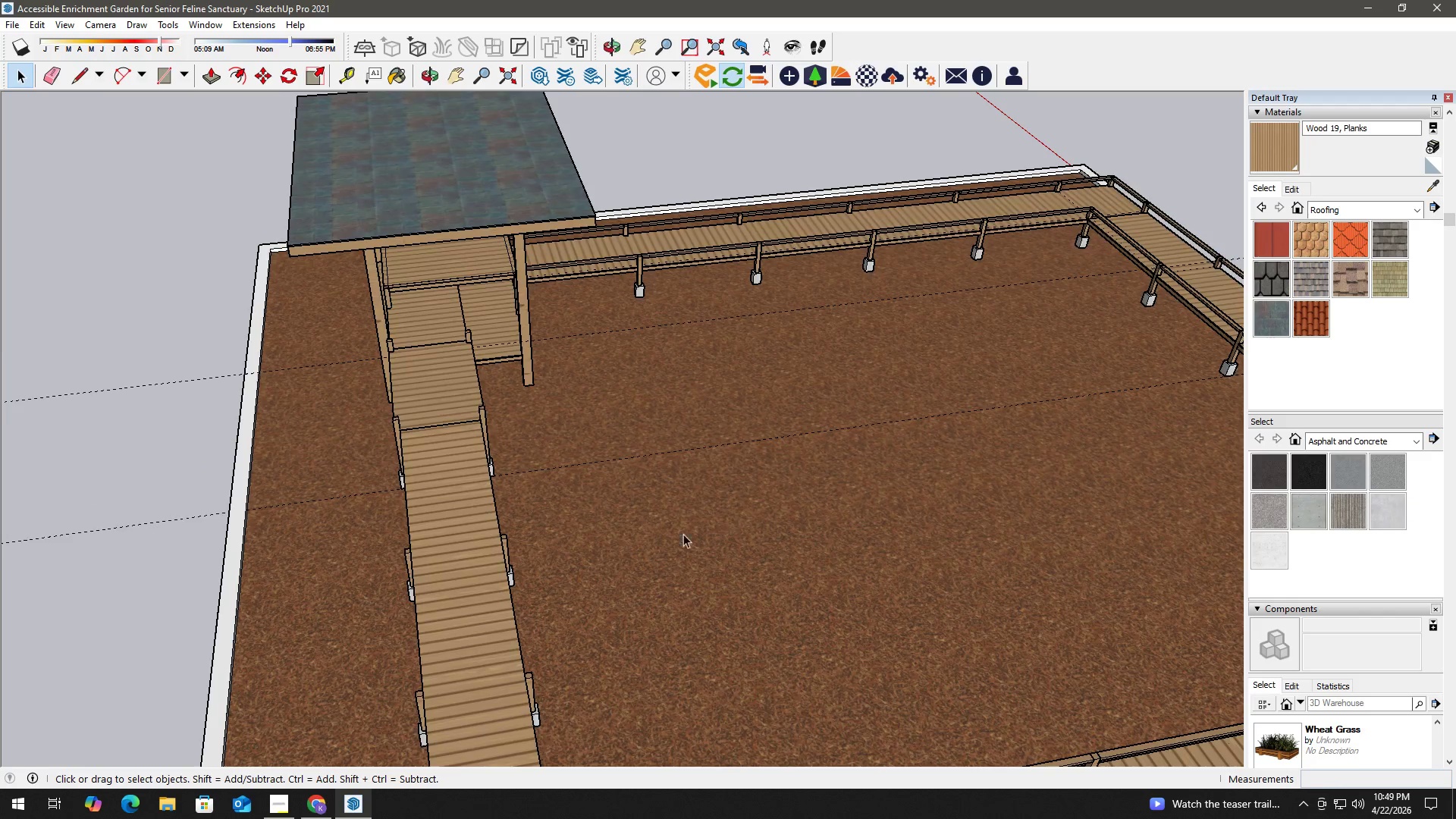 
scroll: coordinate [657, 561], scroll_direction: down, amount: 3.0
 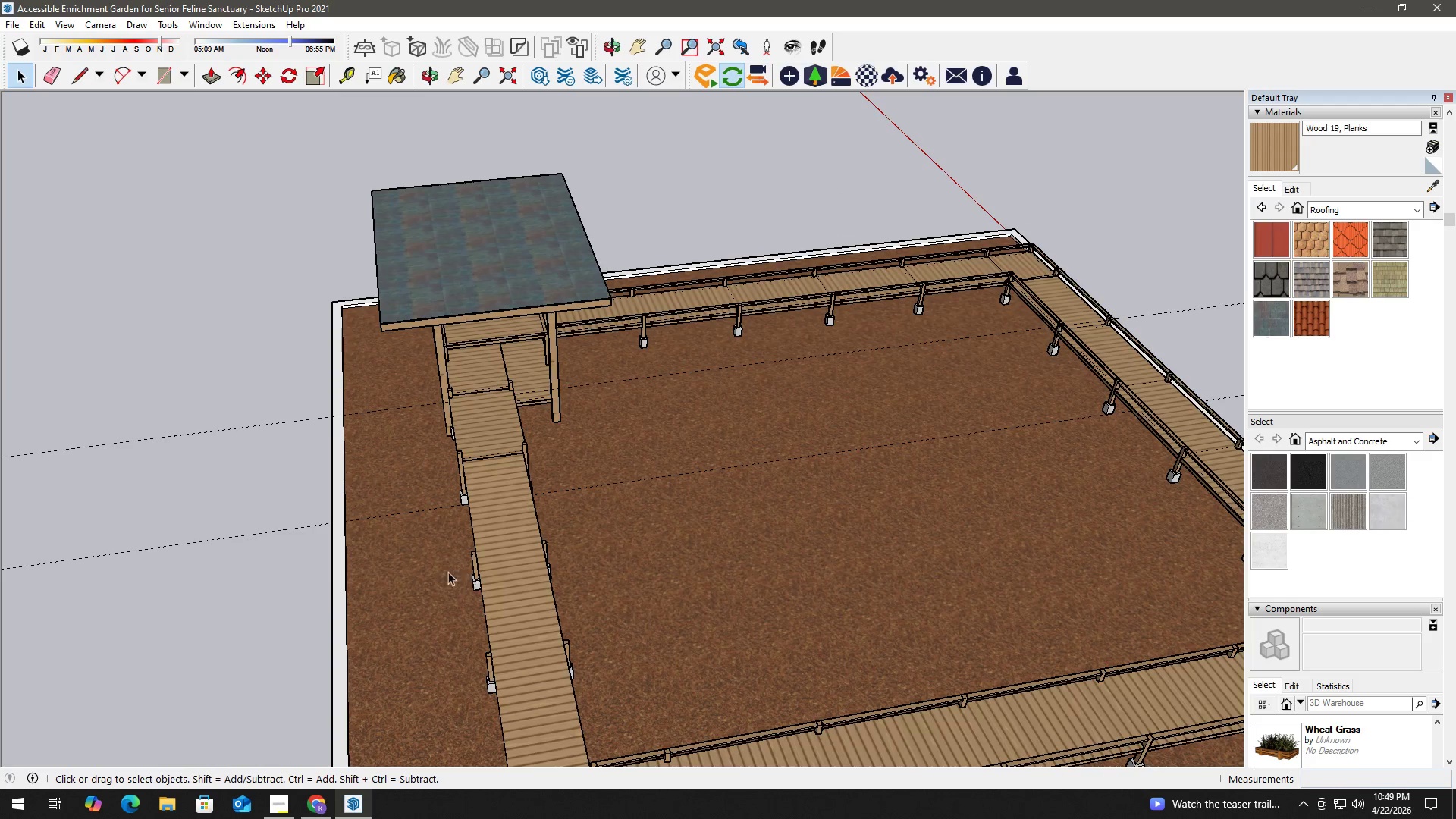 
key(Escape)
 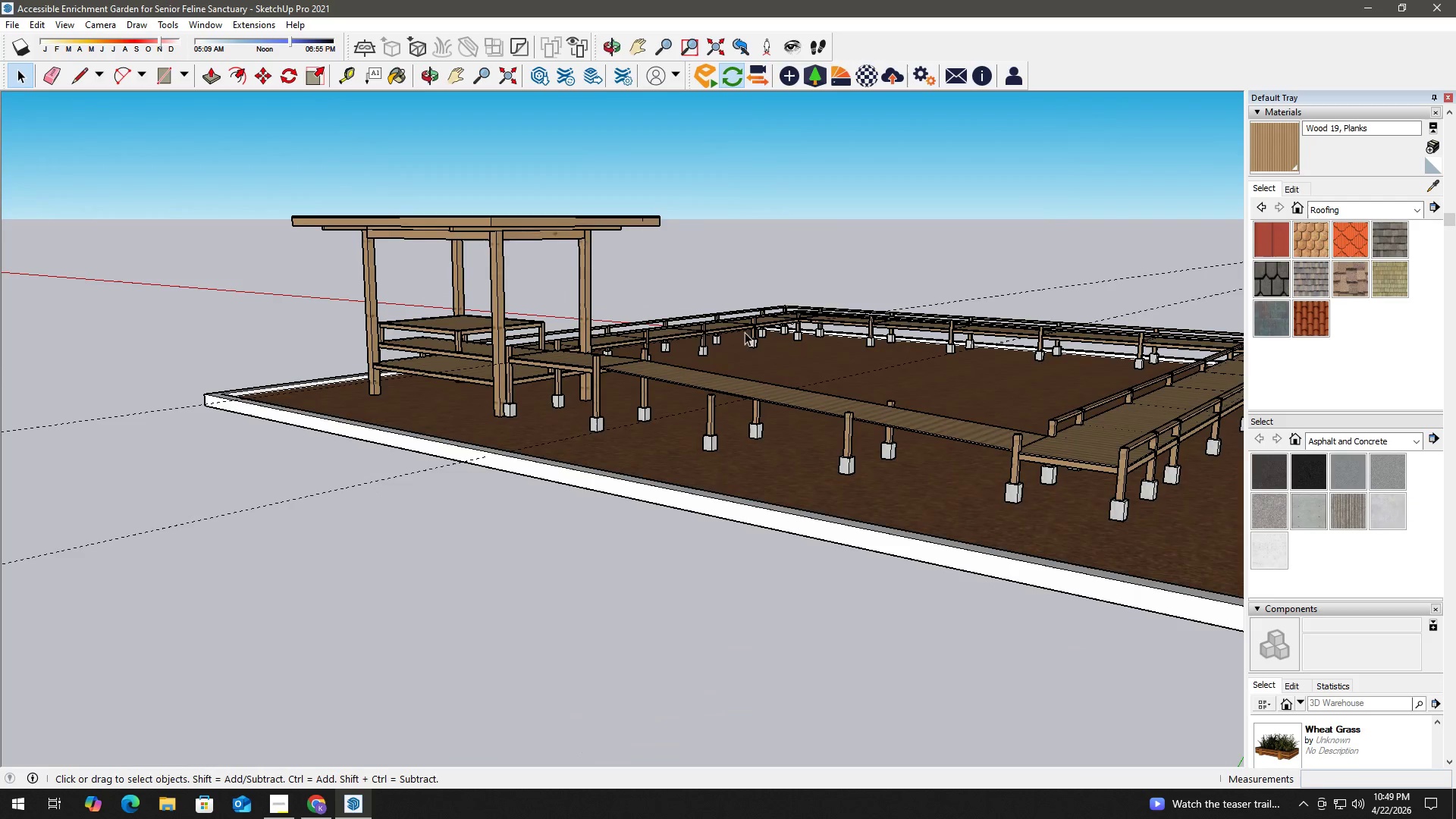 
scroll: coordinate [708, 268], scroll_direction: up, amount: 17.0
 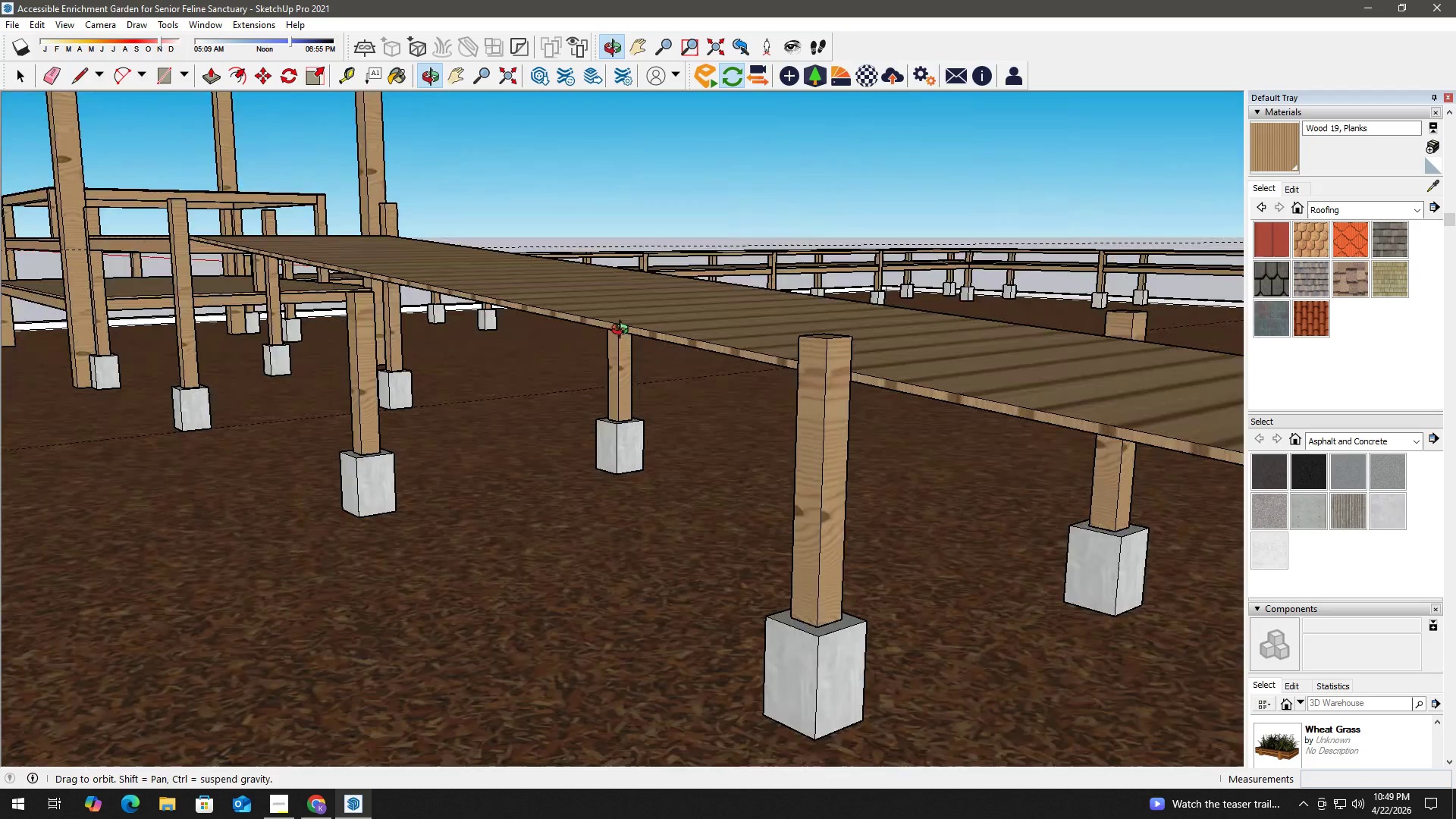 
key(B)
 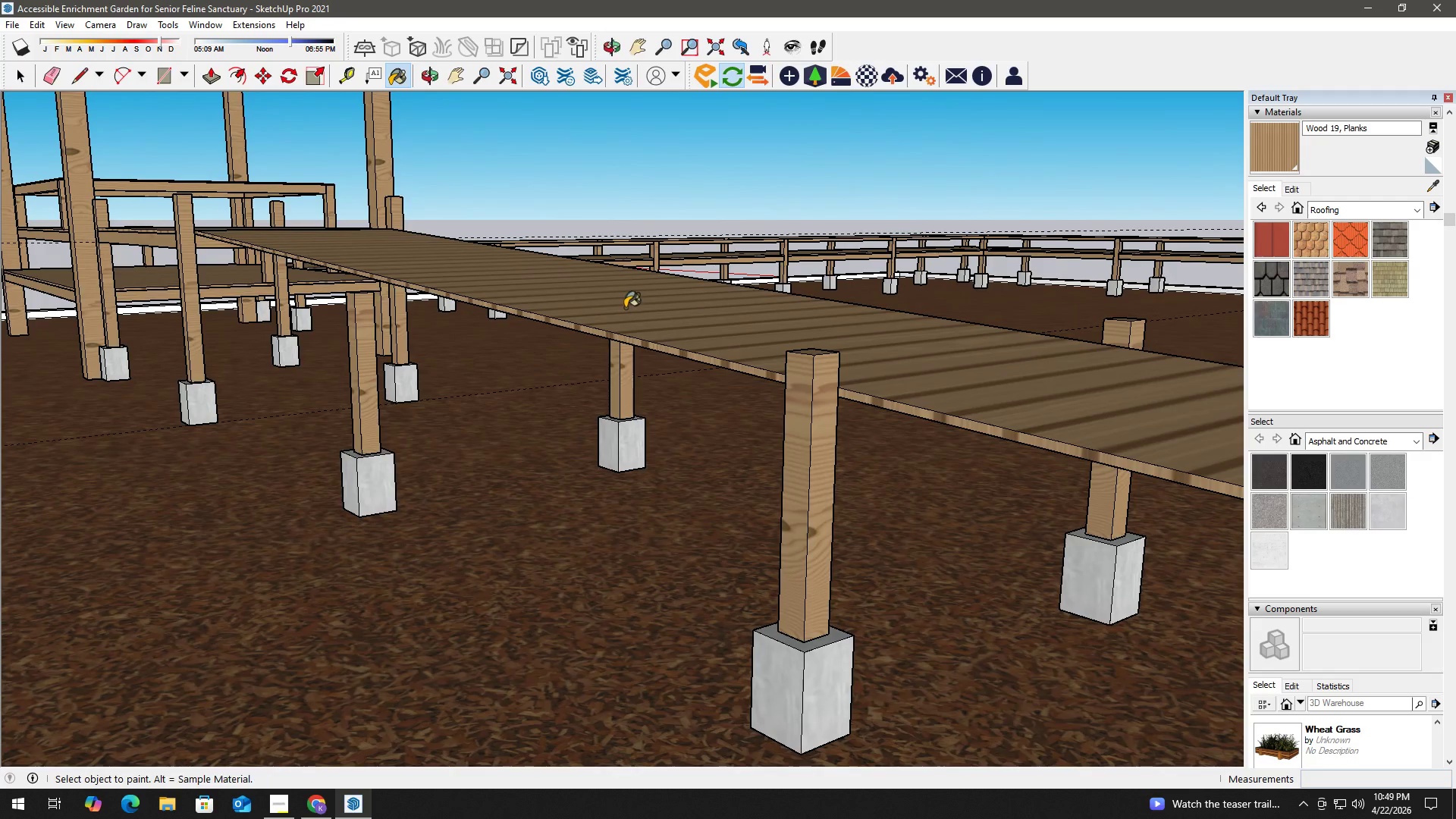 
hold_key(key=AltLeft, duration=0.31)
left_click([626, 306])
 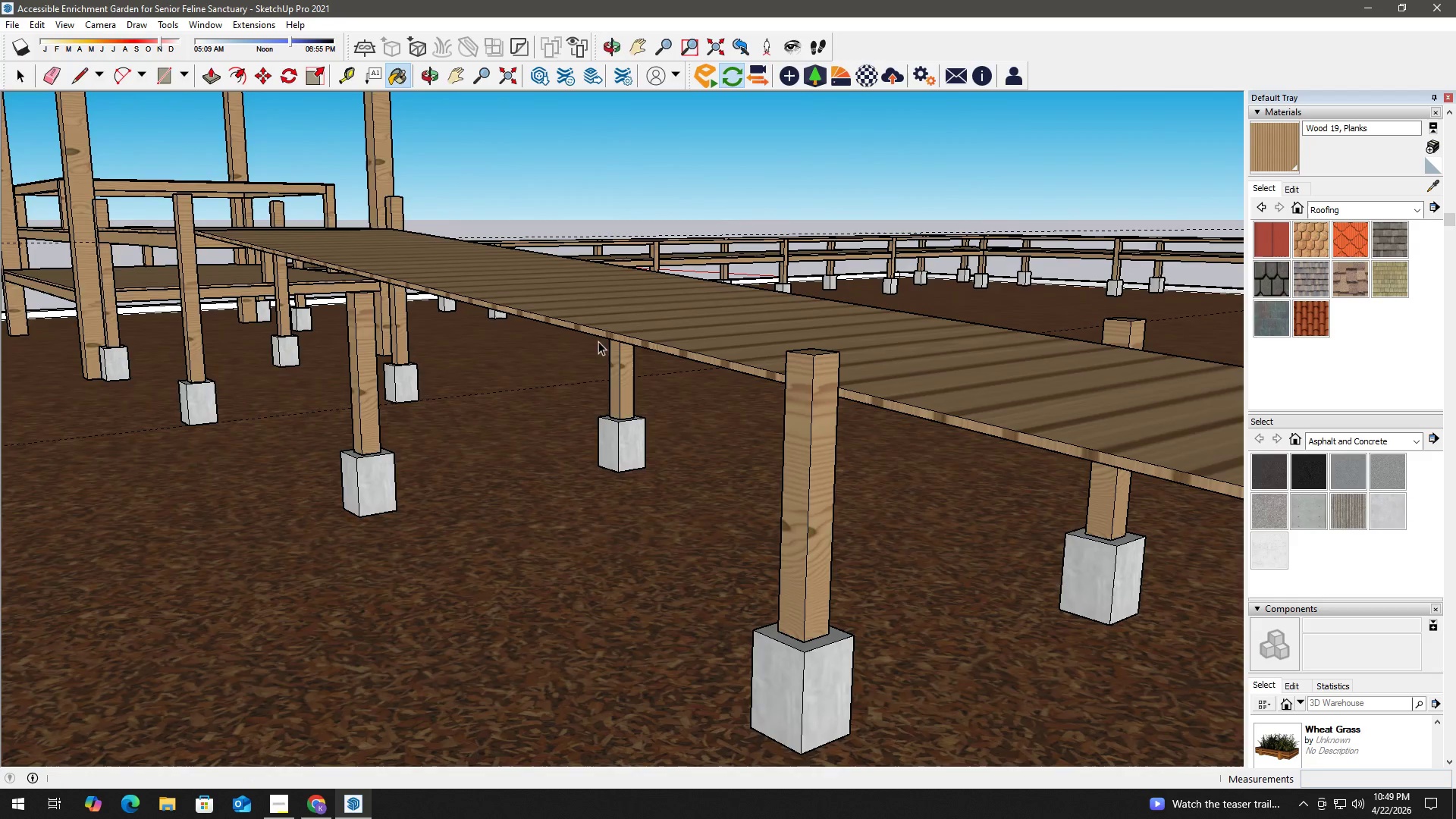 
key(Space)
 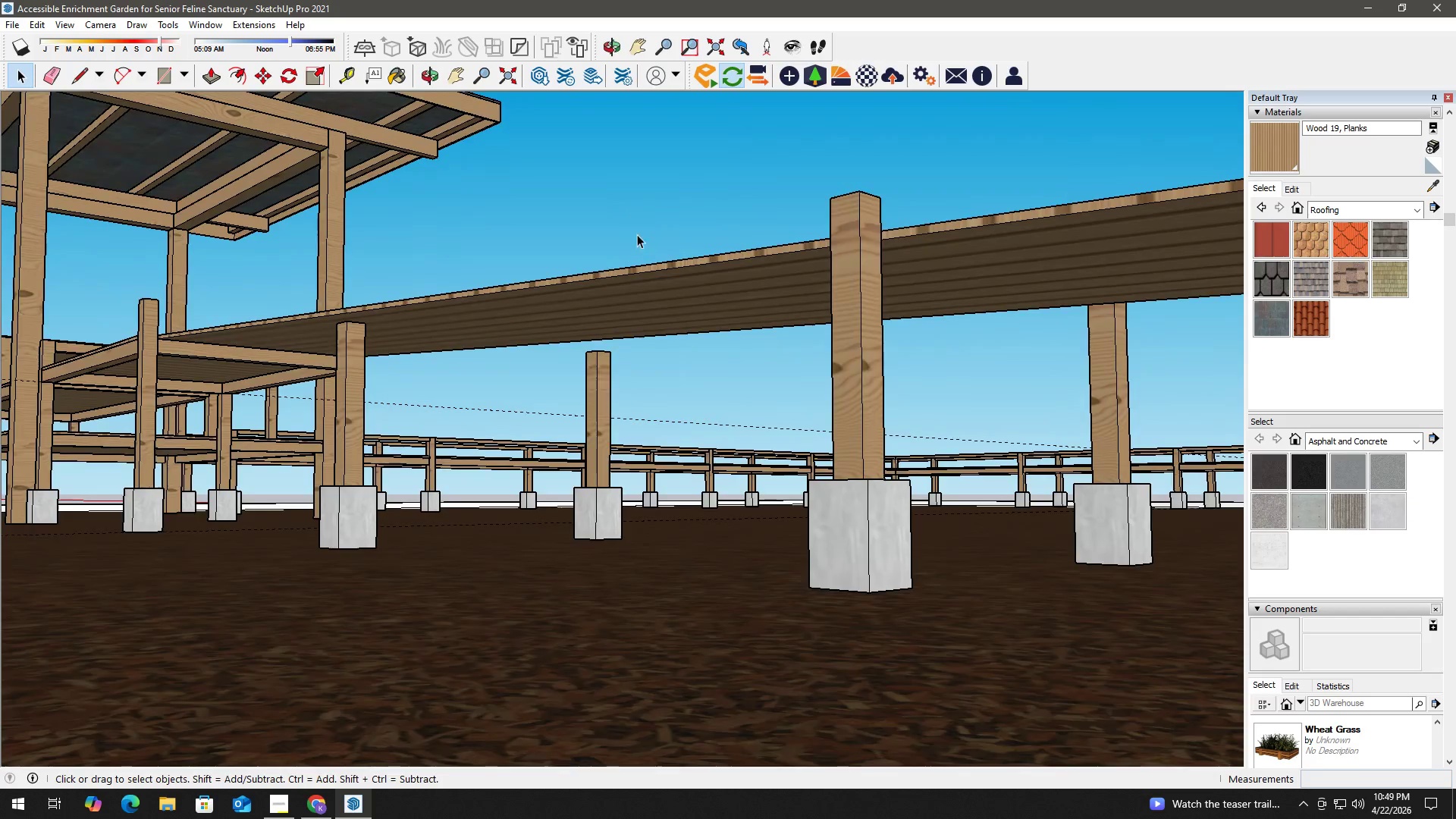 
double_click([642, 301])
 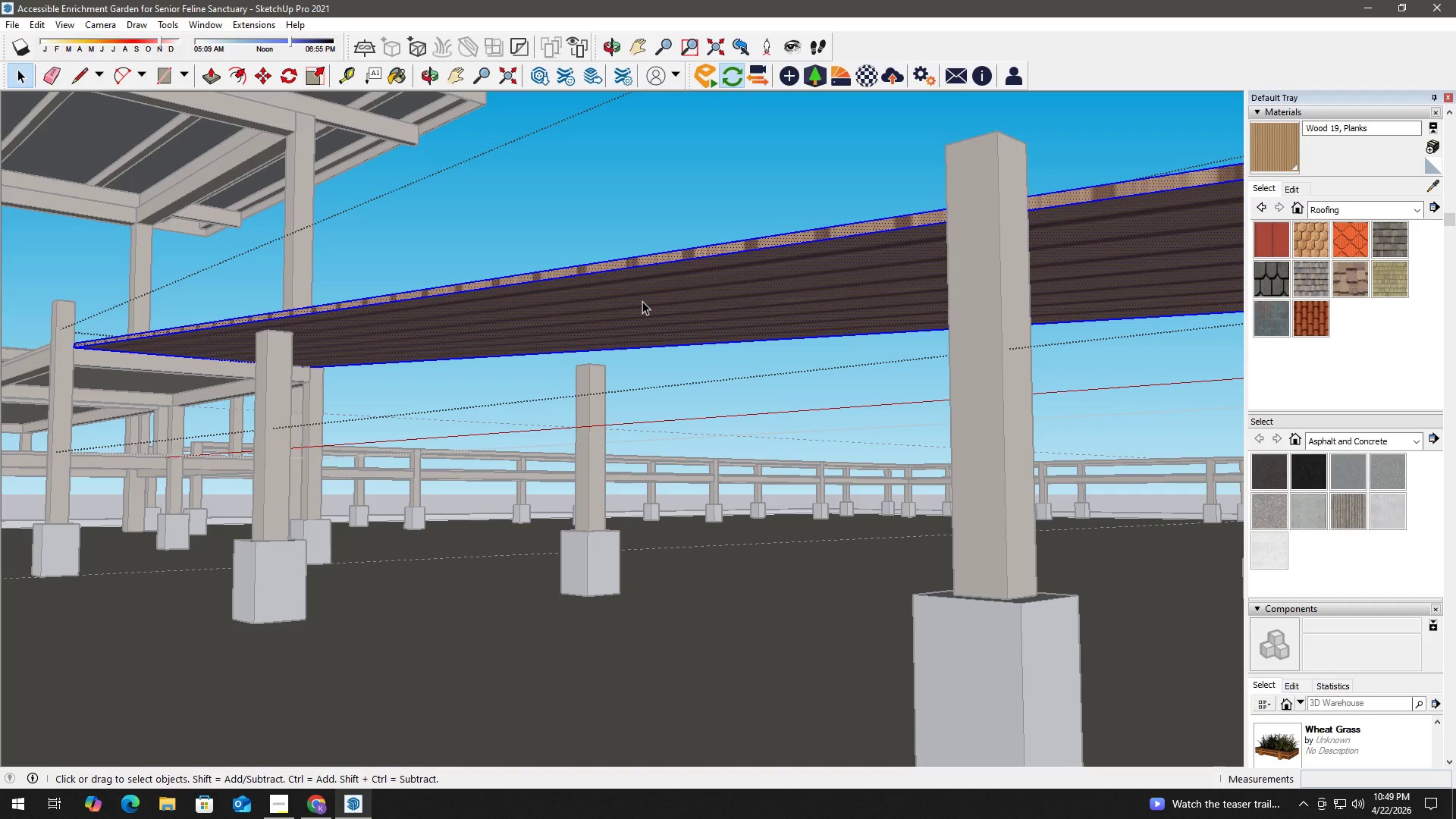 
scroll: coordinate [632, 304], scroll_direction: up, amount: 3.0
 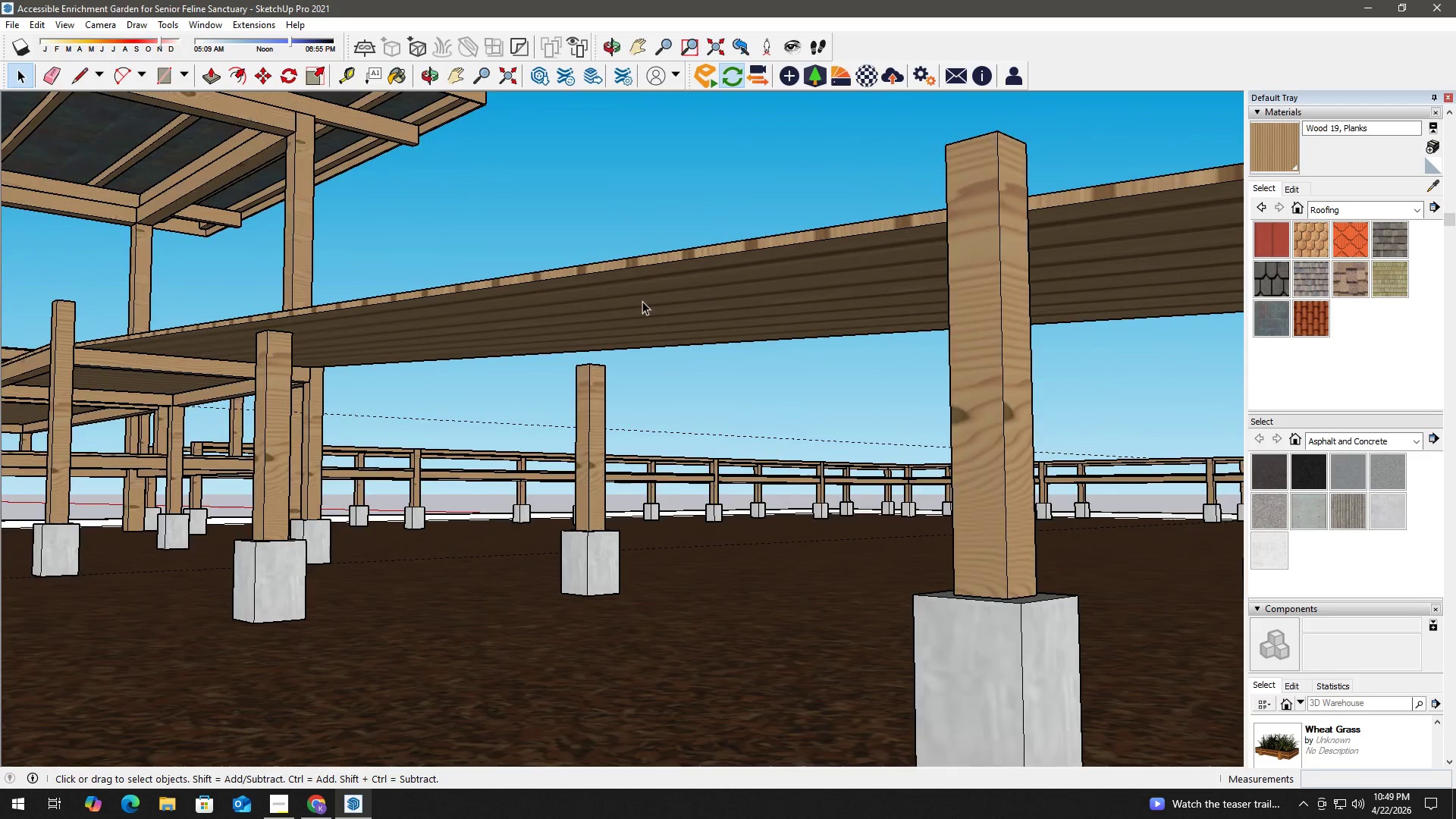 
triple_click([642, 301])
 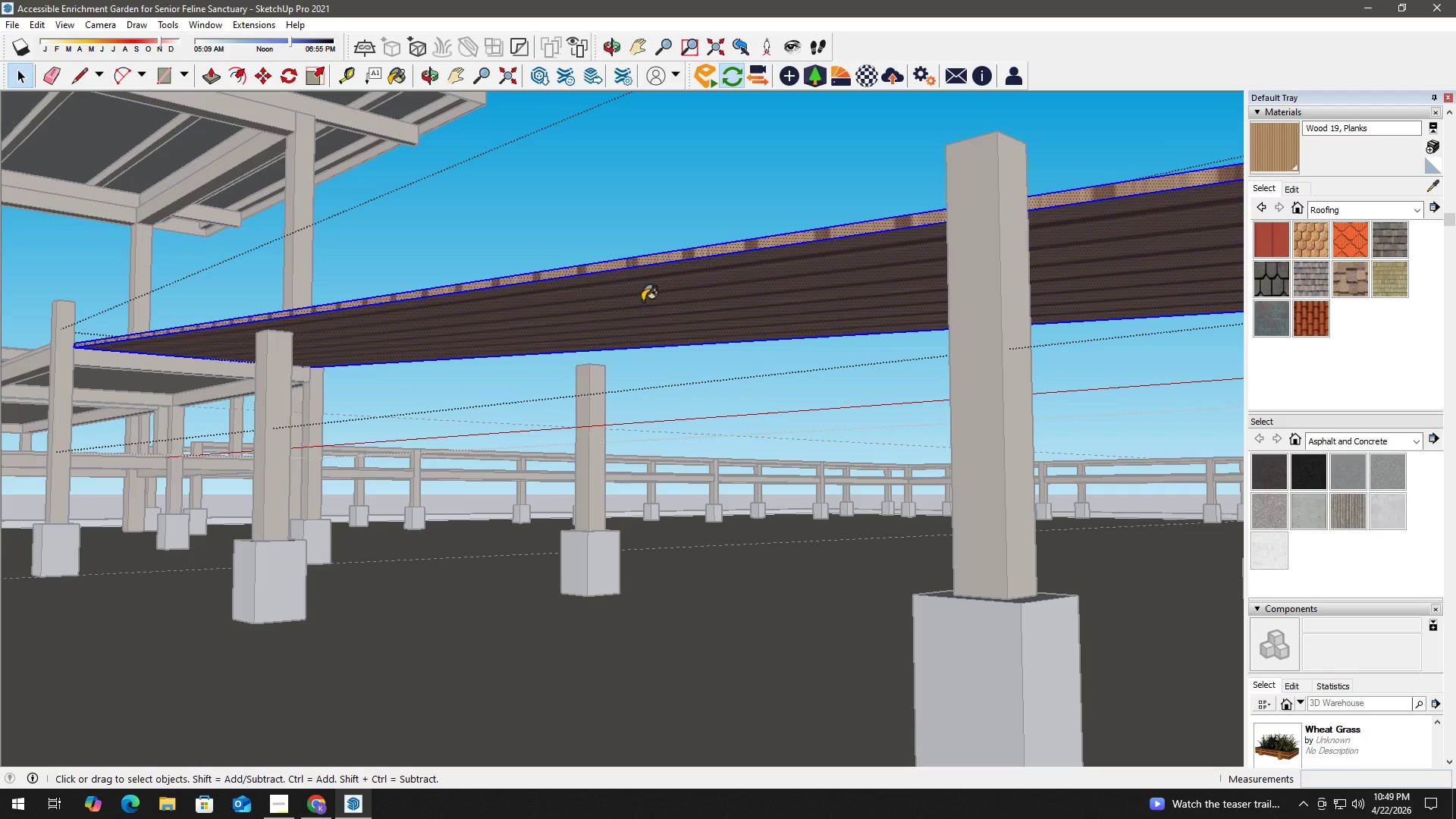 
key(B)
 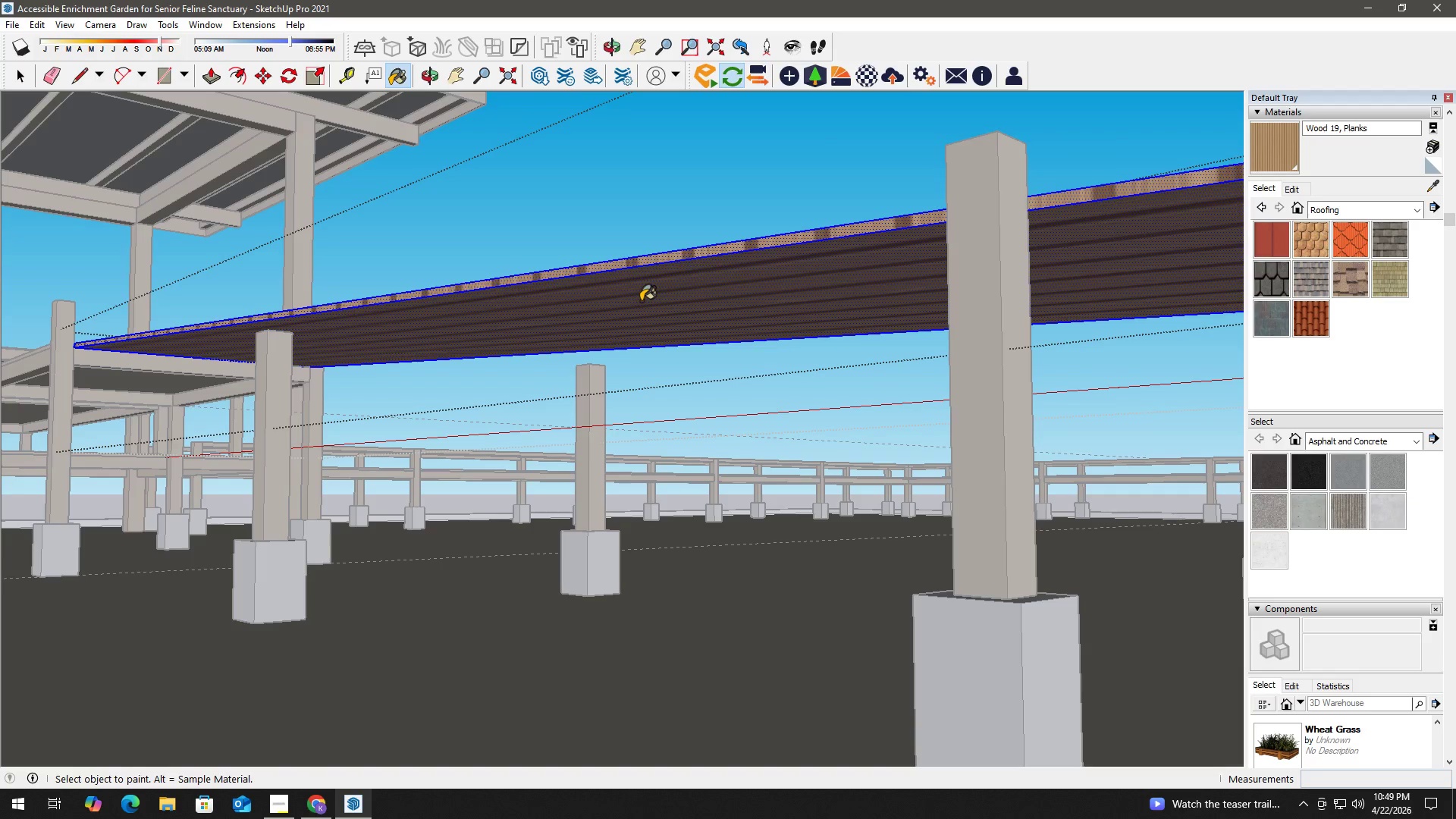 
left_click([641, 301])
 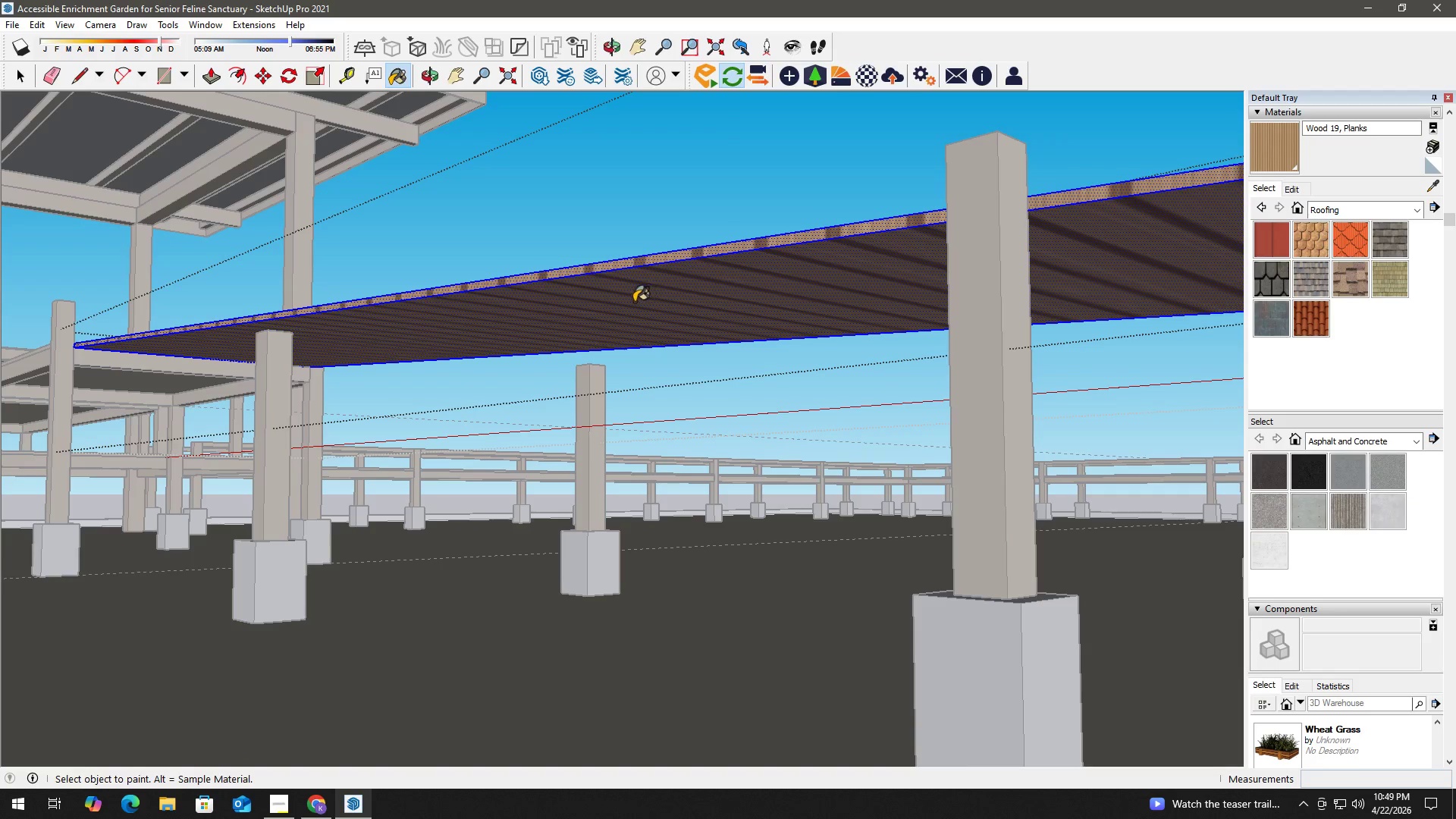 
key(Space)
 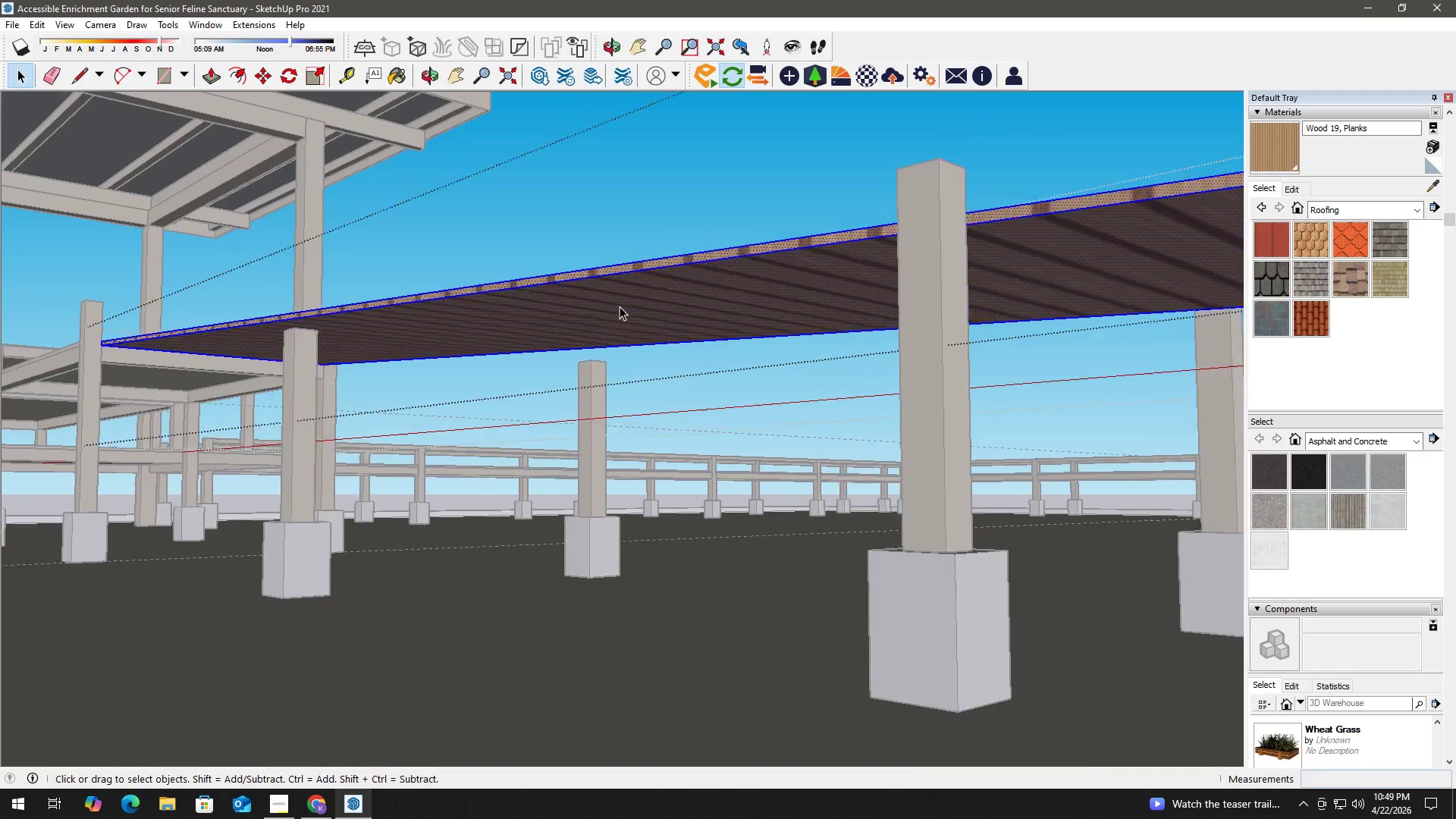 
key(Escape)
 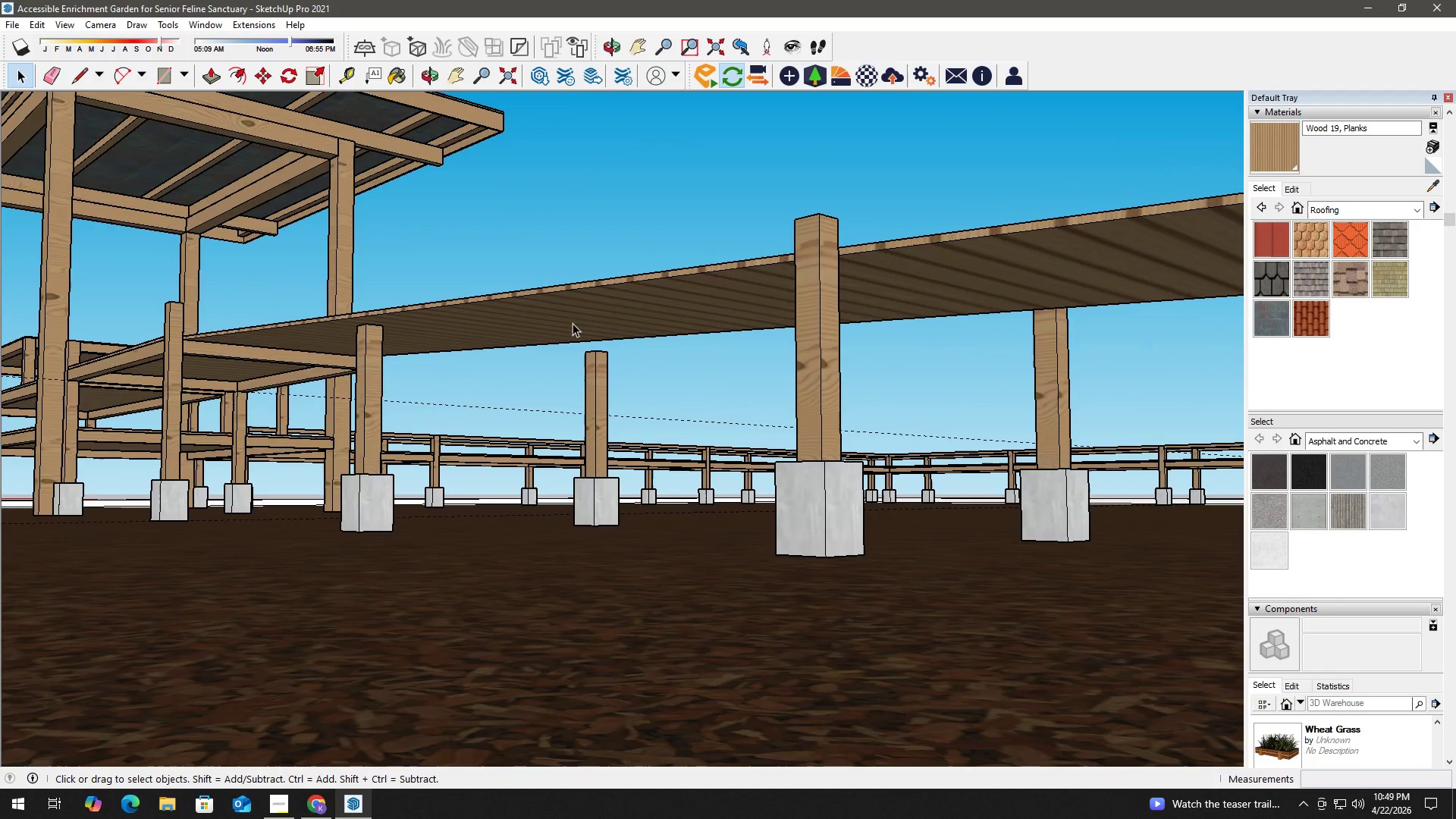 
key(Escape)
 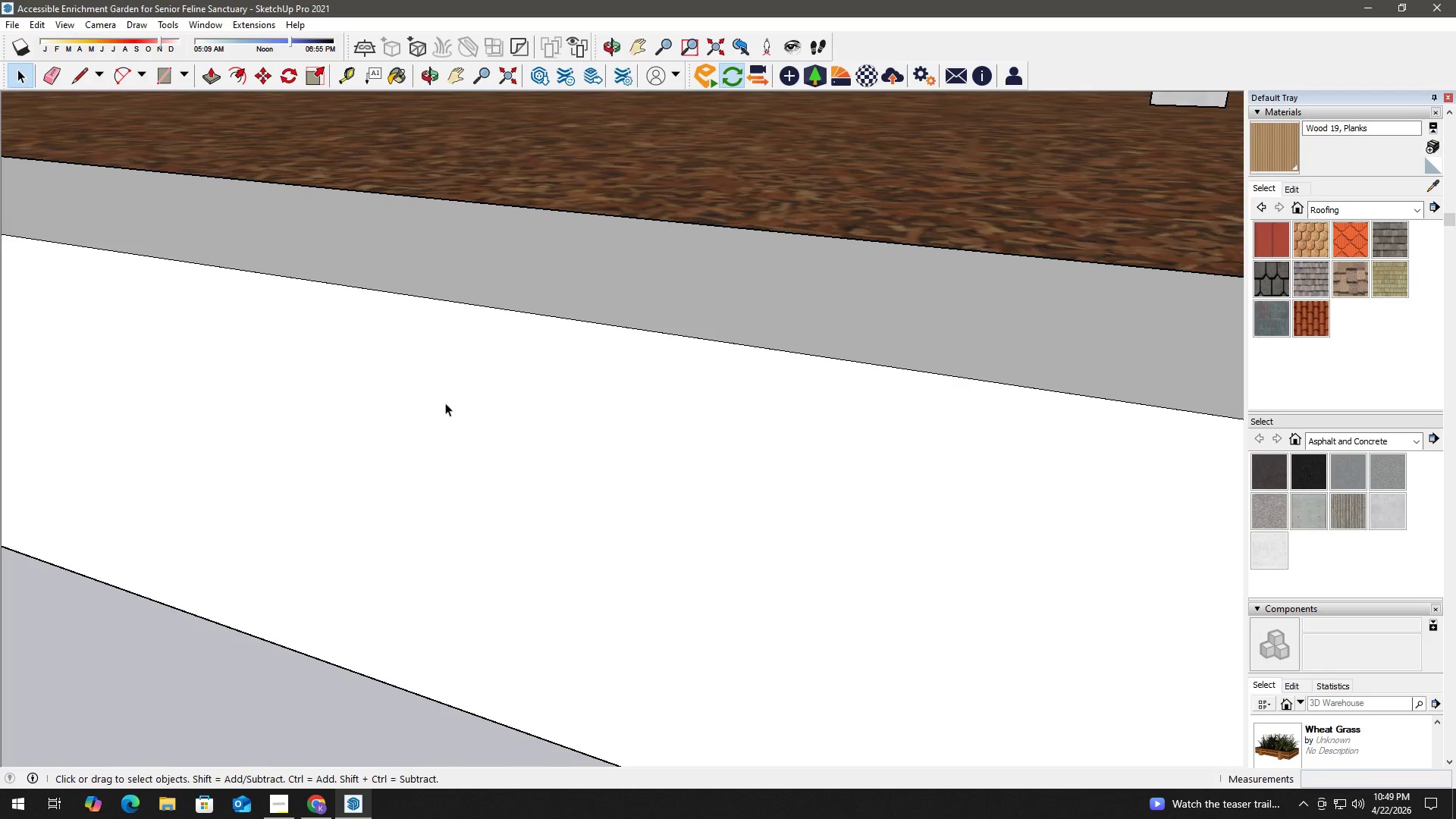 
scroll: coordinate [552, 342], scroll_direction: down, amount: 7.0
 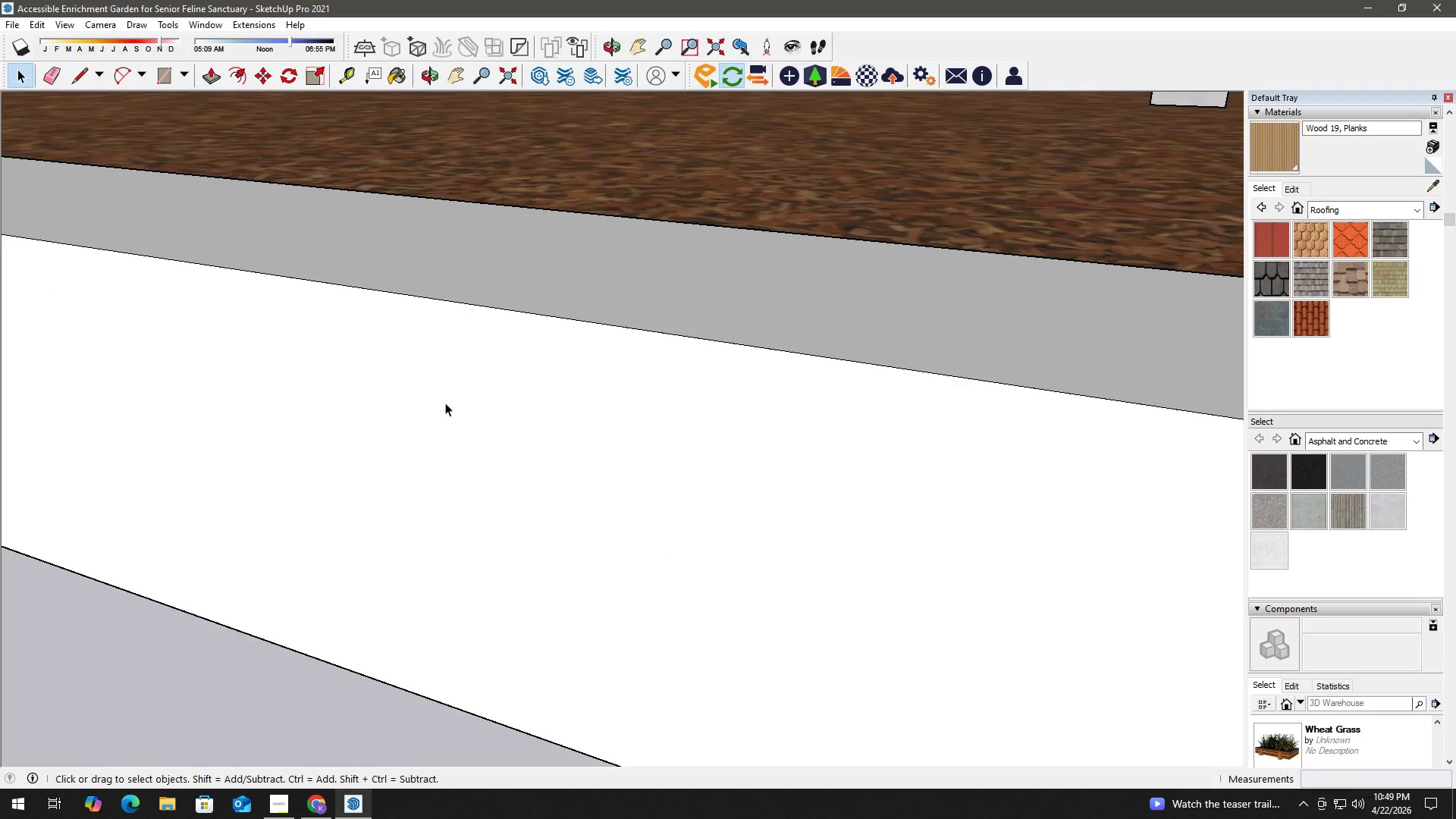 
key(H)
 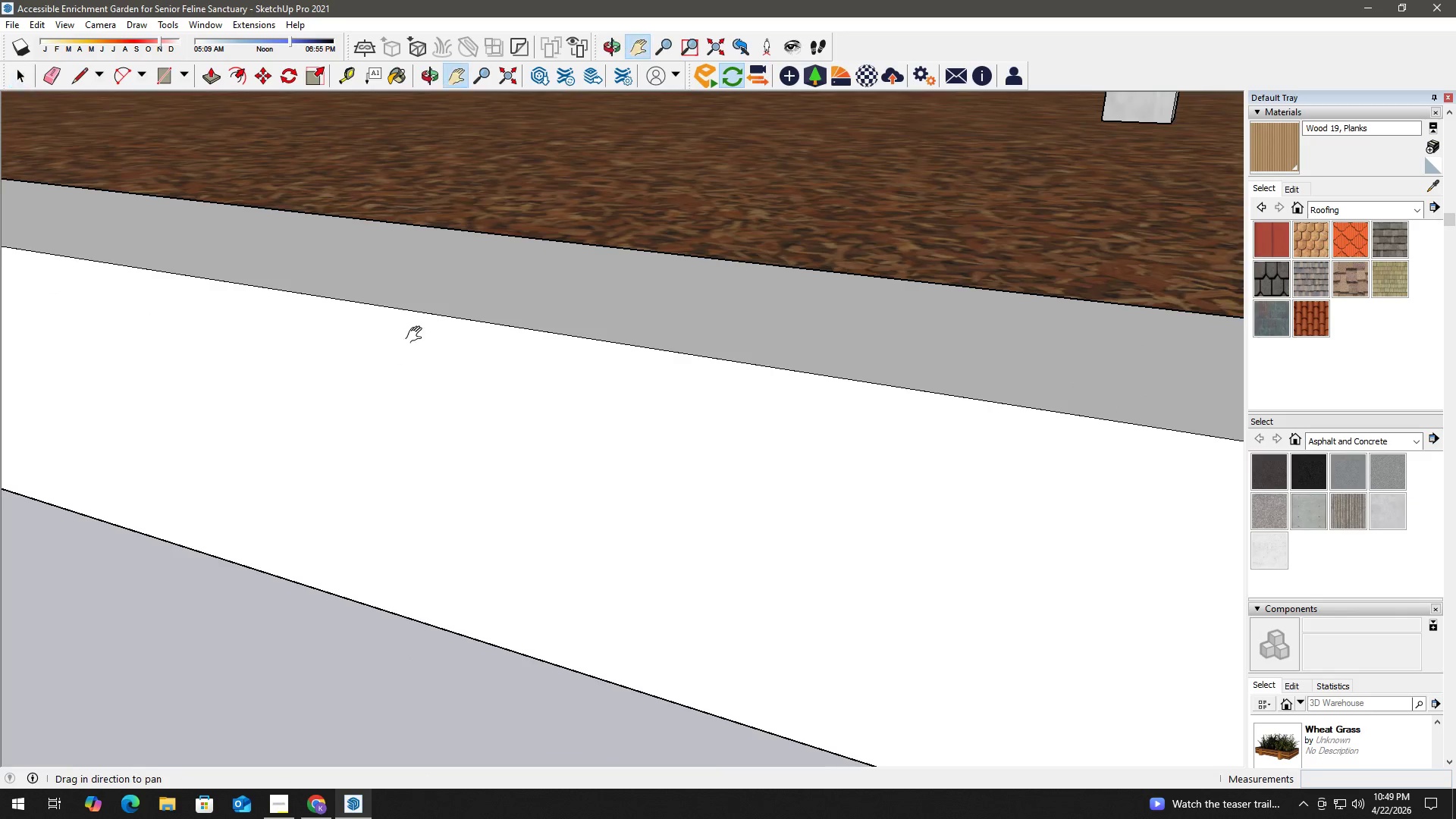 
left_click_drag(start_coordinate=[417, 335], to_coordinate=[588, 591])
 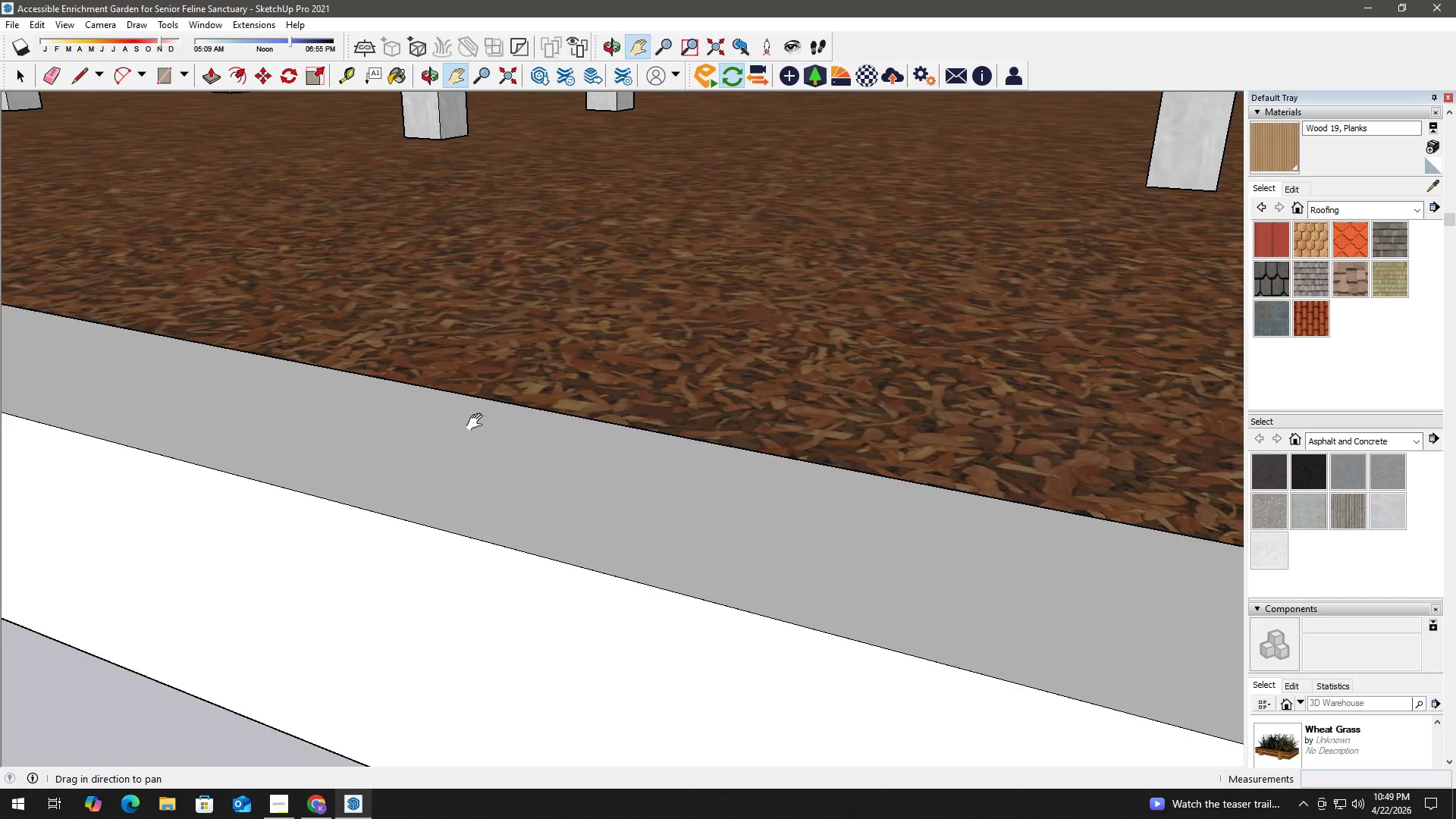 
scroll: coordinate [397, 354], scroll_direction: down, amount: 3.0
 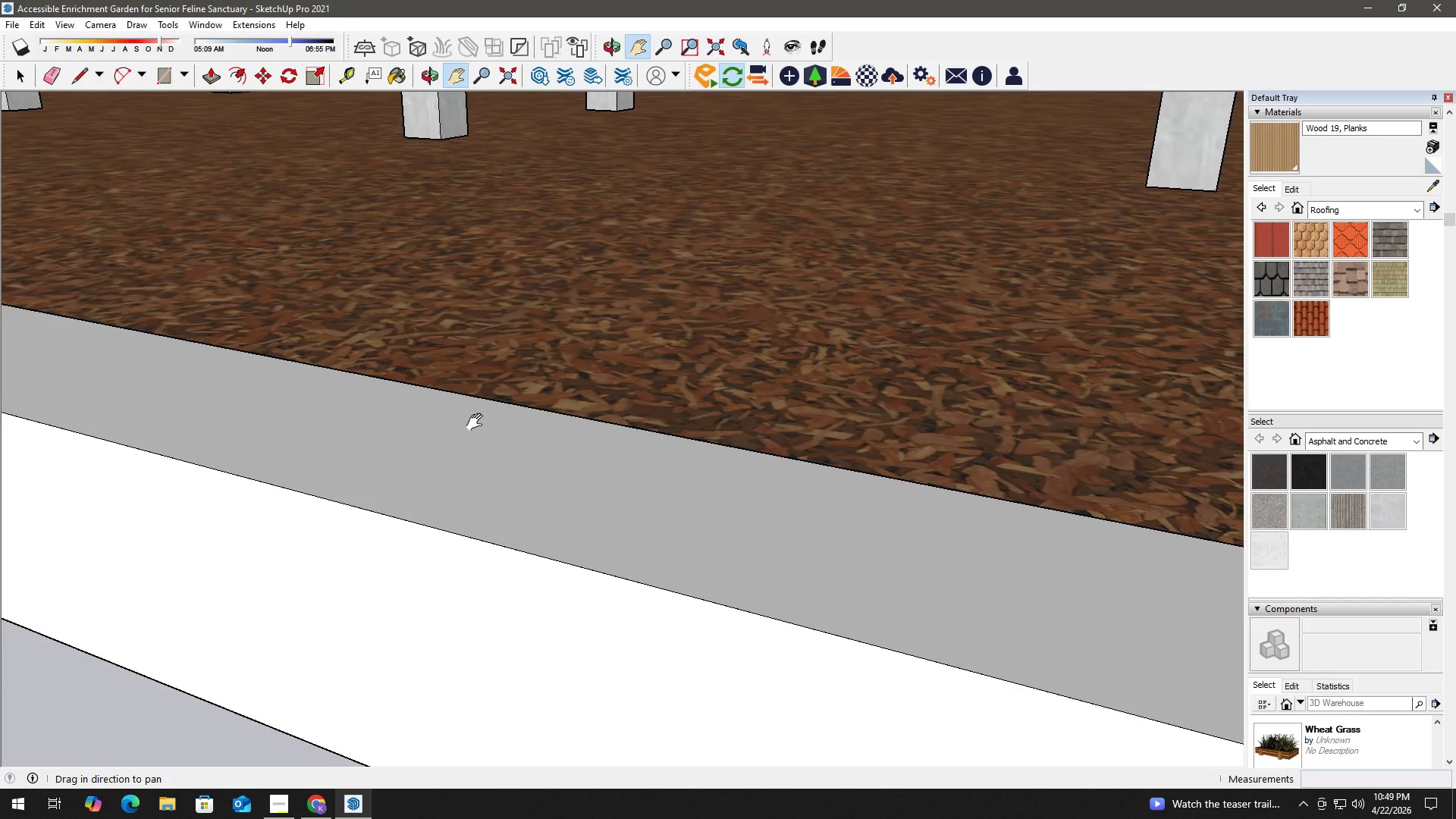 
key(H)
 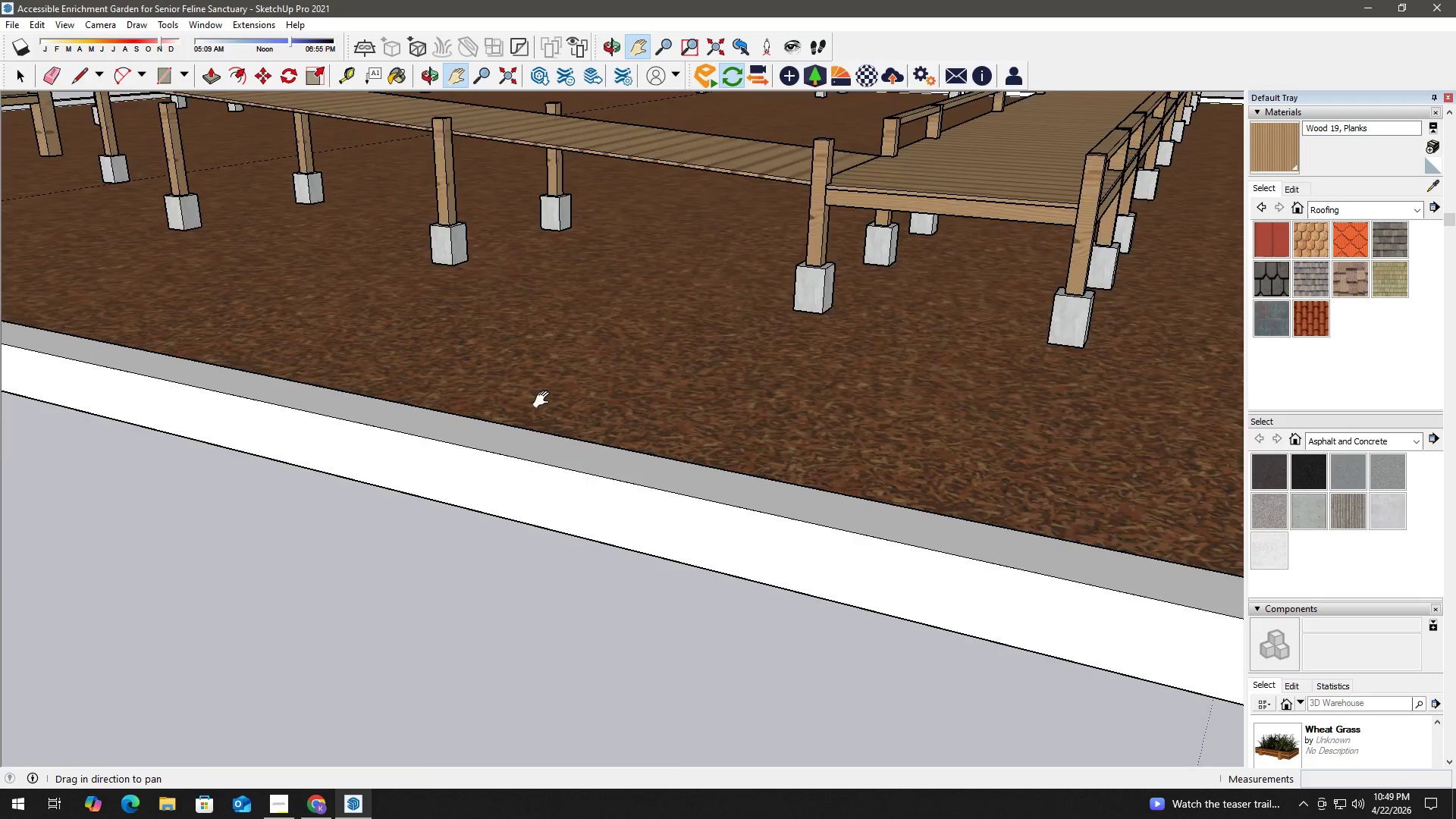 
left_click_drag(start_coordinate=[546, 388], to_coordinate=[468, 581])
 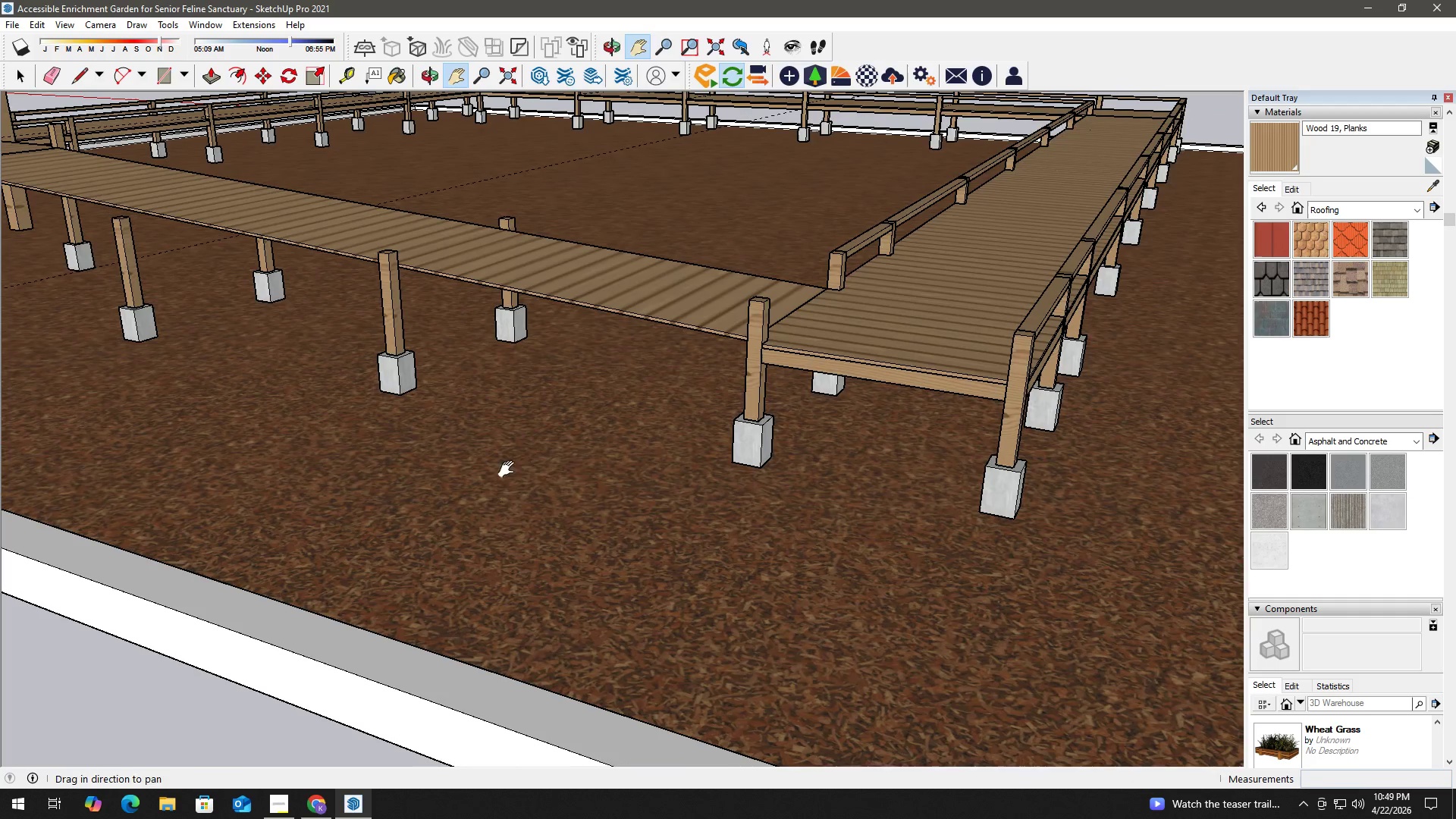 
scroll: coordinate [480, 428], scroll_direction: down, amount: 15.0
 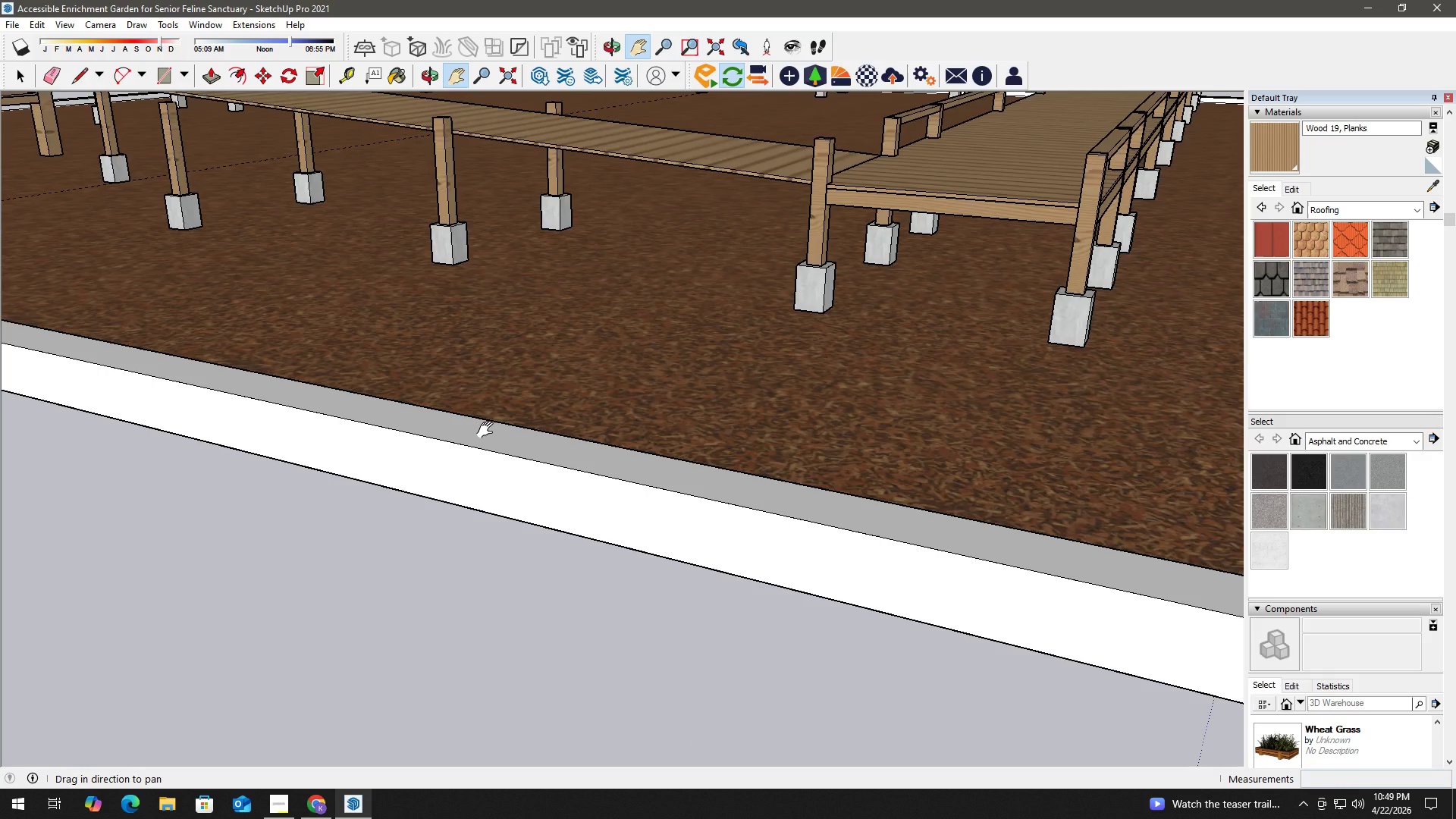 
key(Space)
 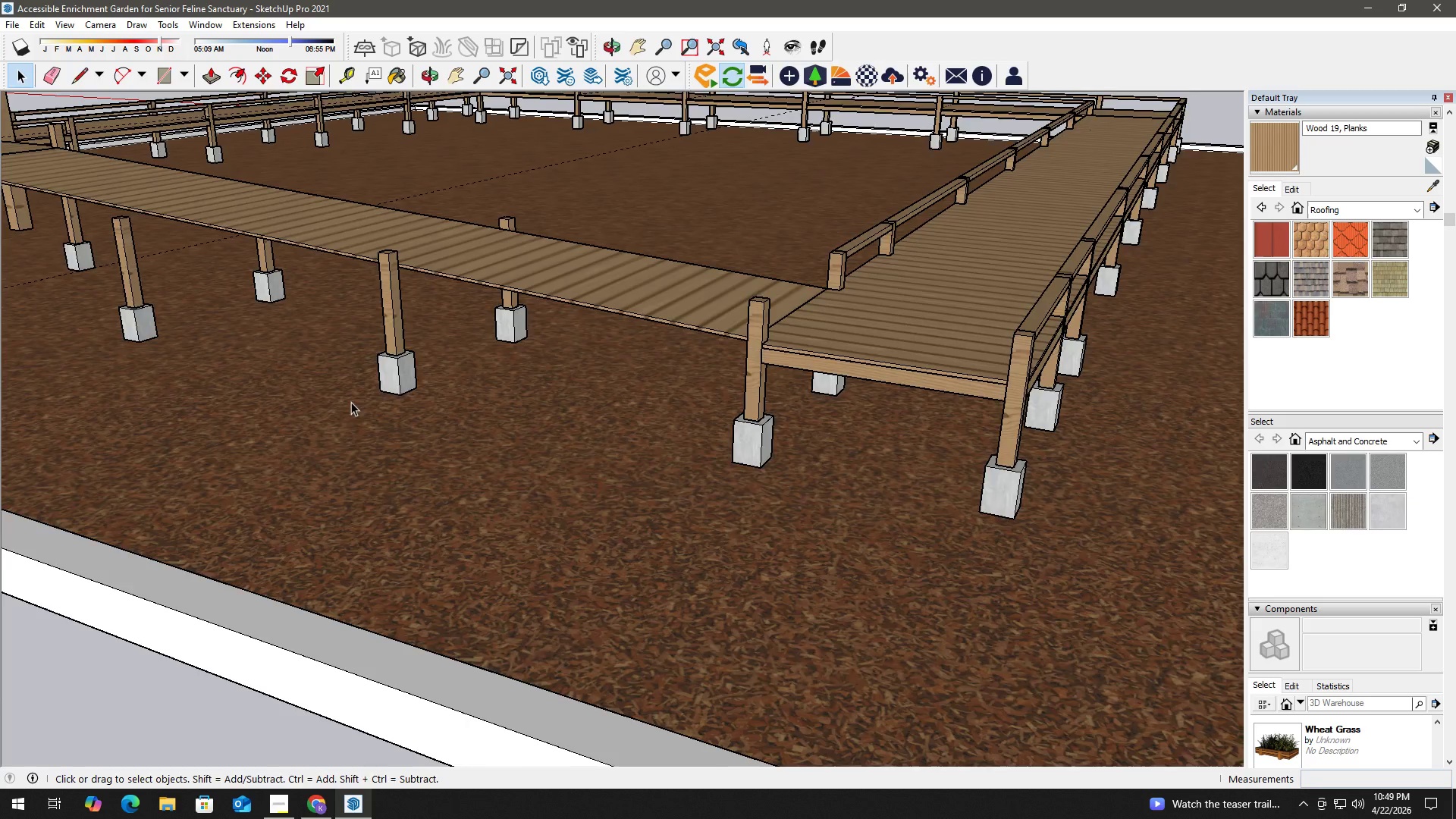 
key(H)
 